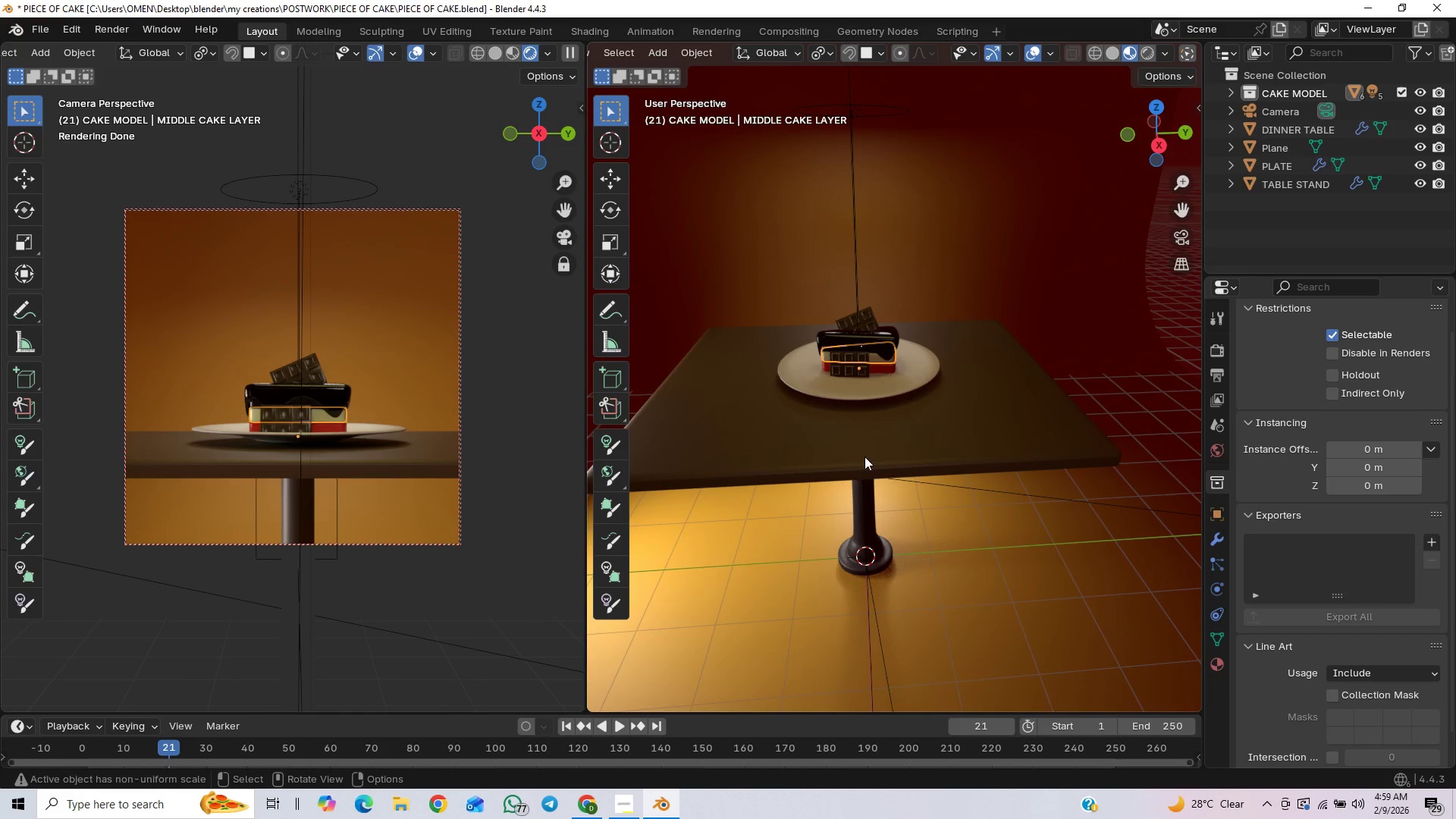 
scroll: coordinate [857, 478], scroll_direction: down, amount: 3.0
 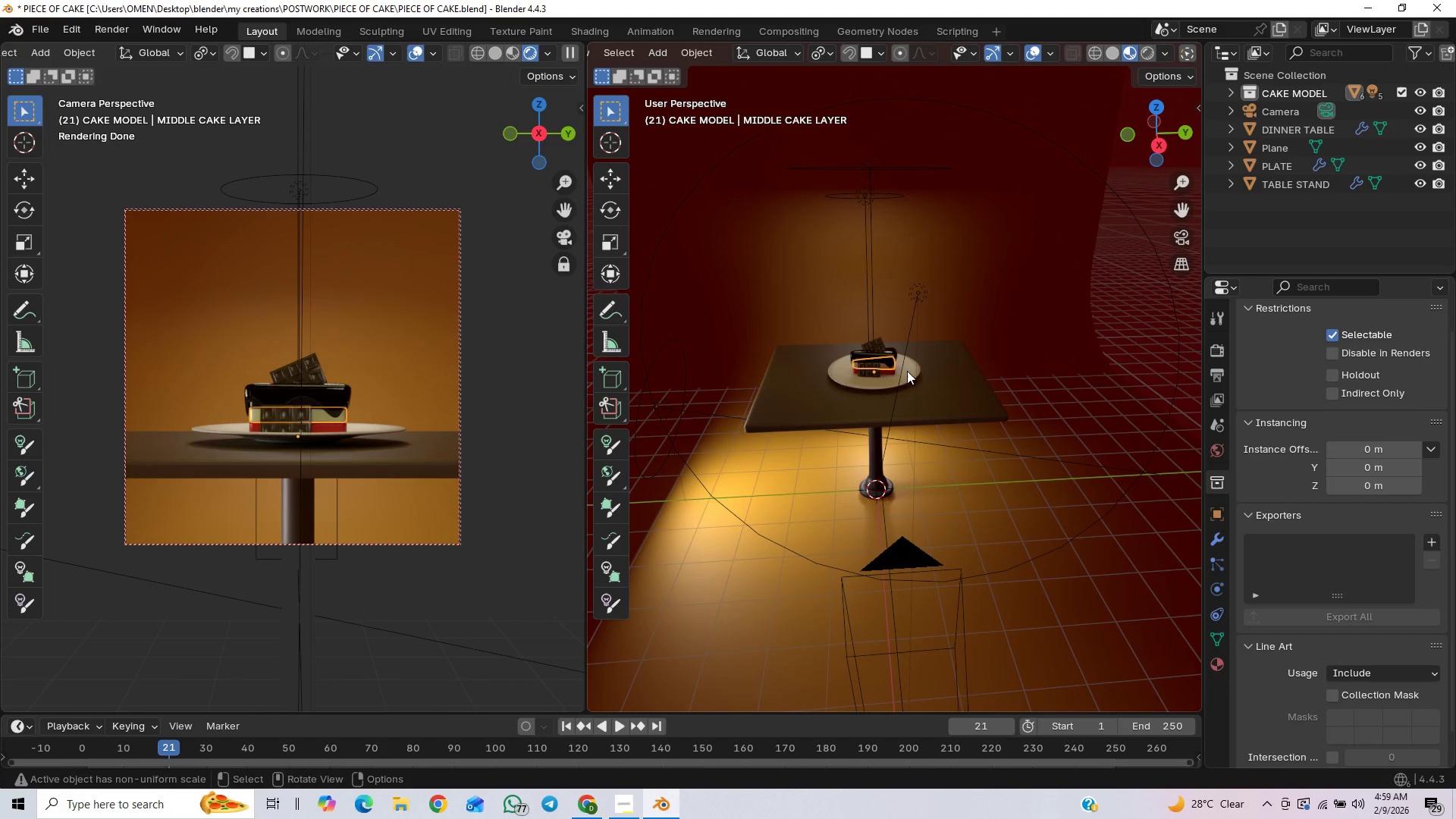 
left_click([894, 376])
 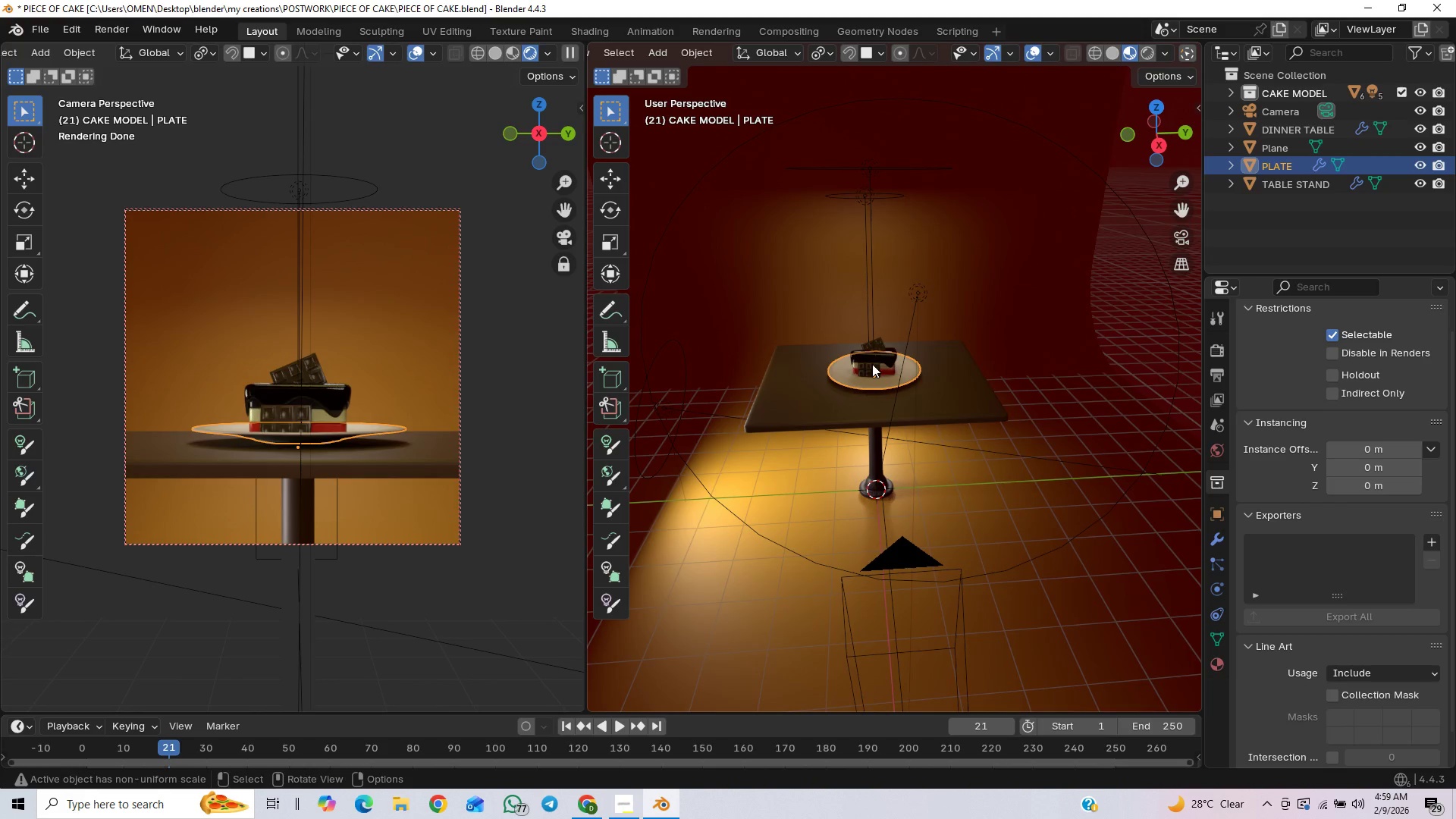 
key(Shift+A)
 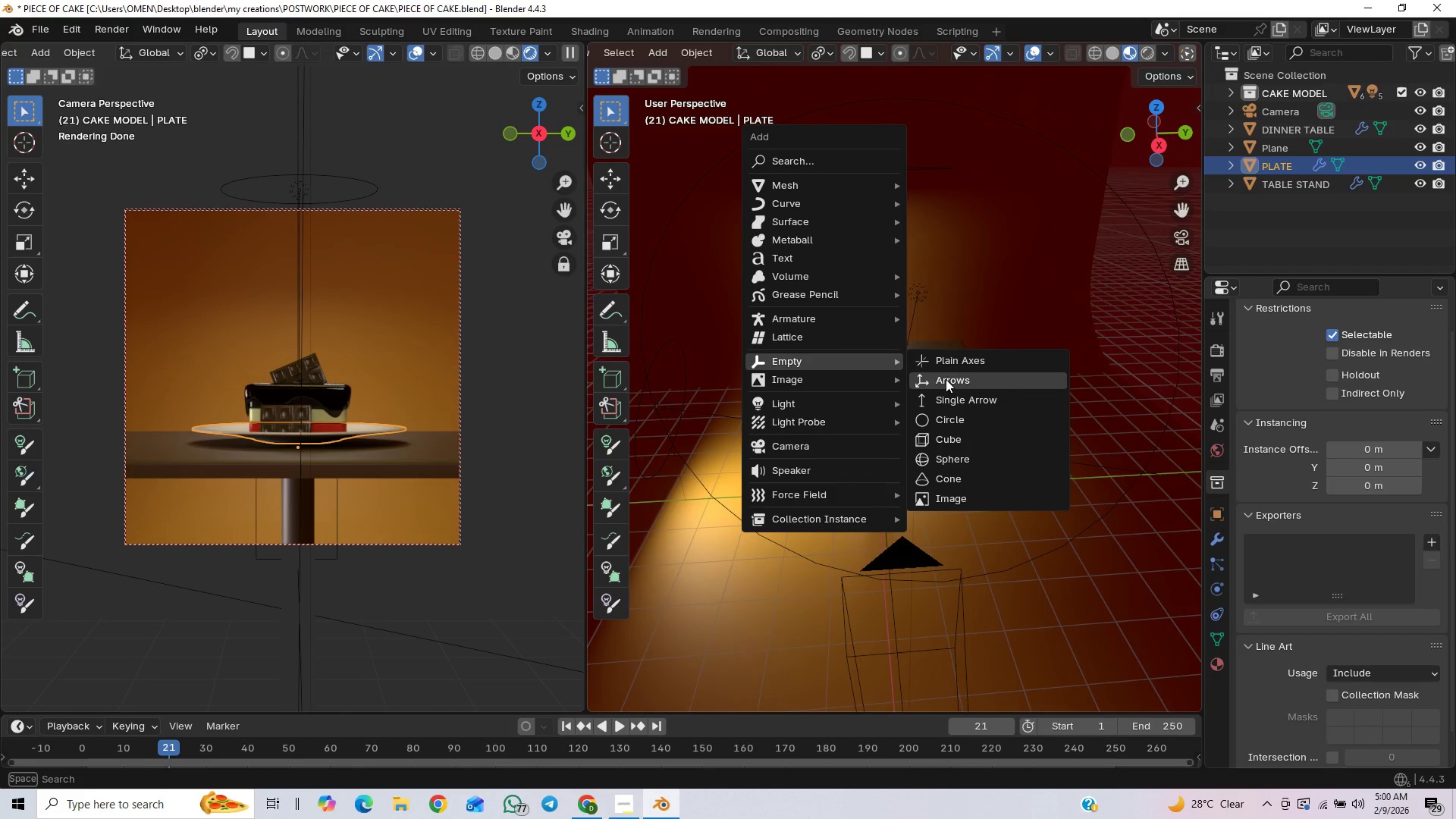 
wait(5.16)
 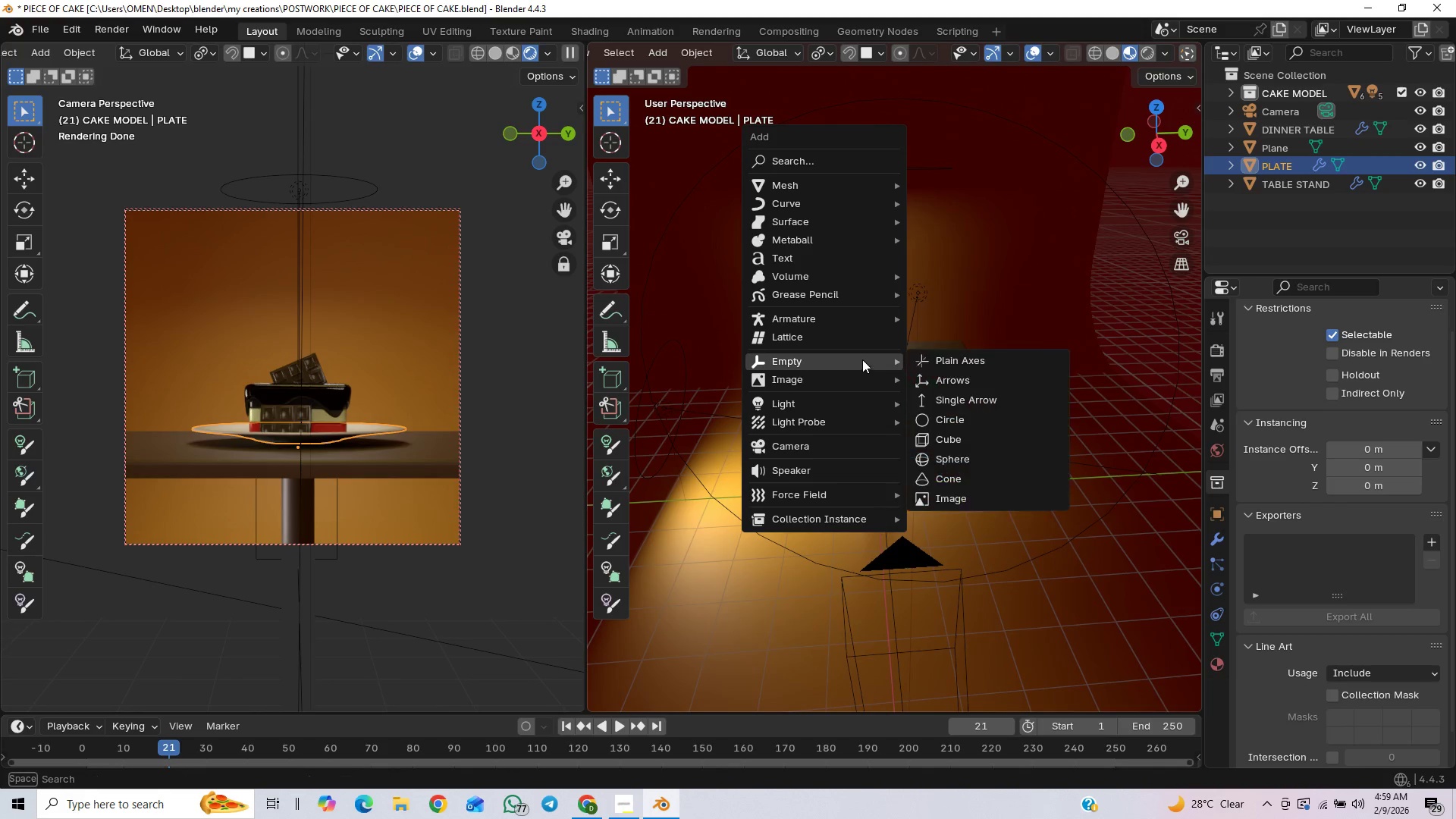 
left_click([948, 359])
 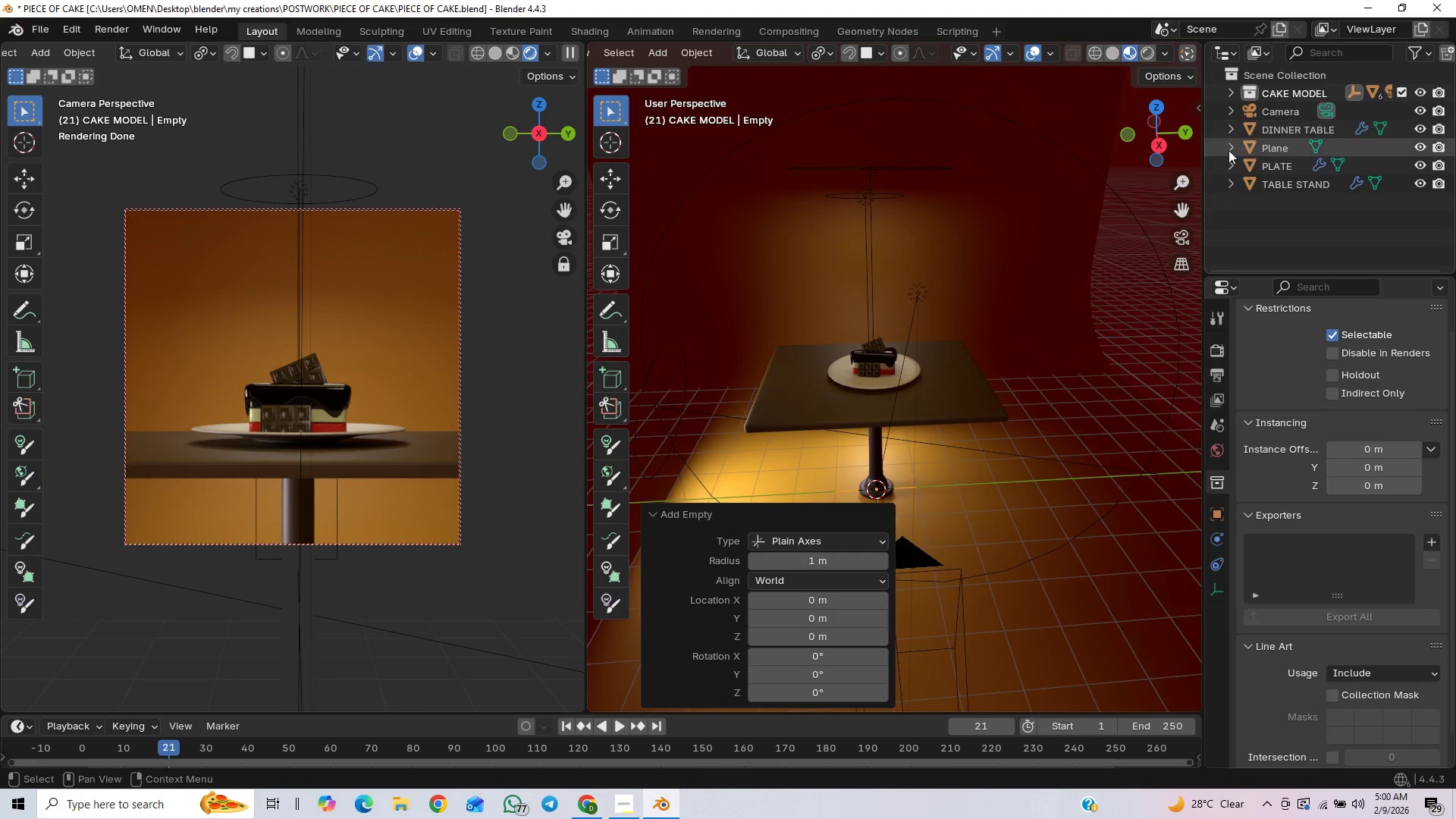 
wait(10.27)
 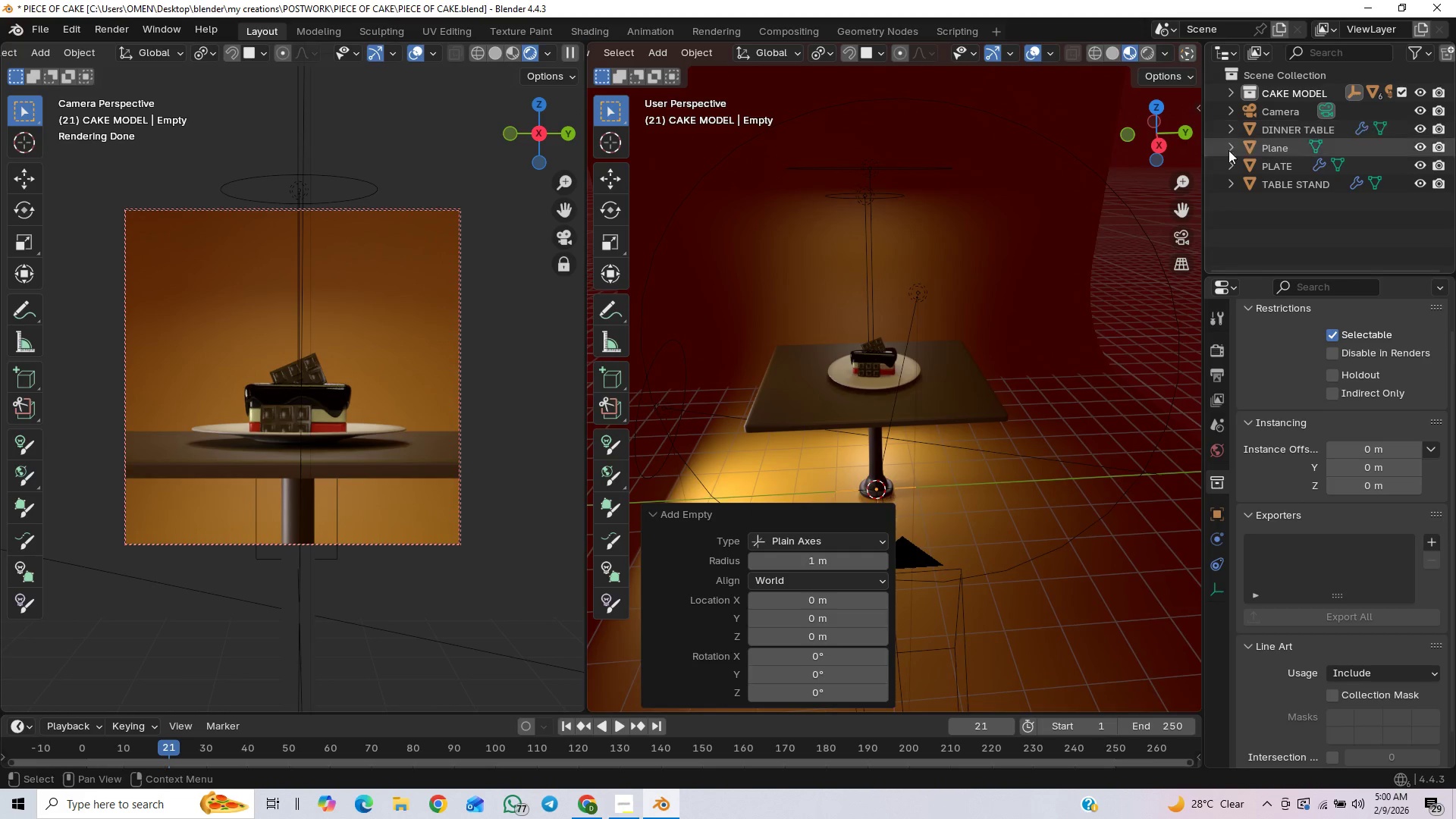 
left_click([1228, 93])
 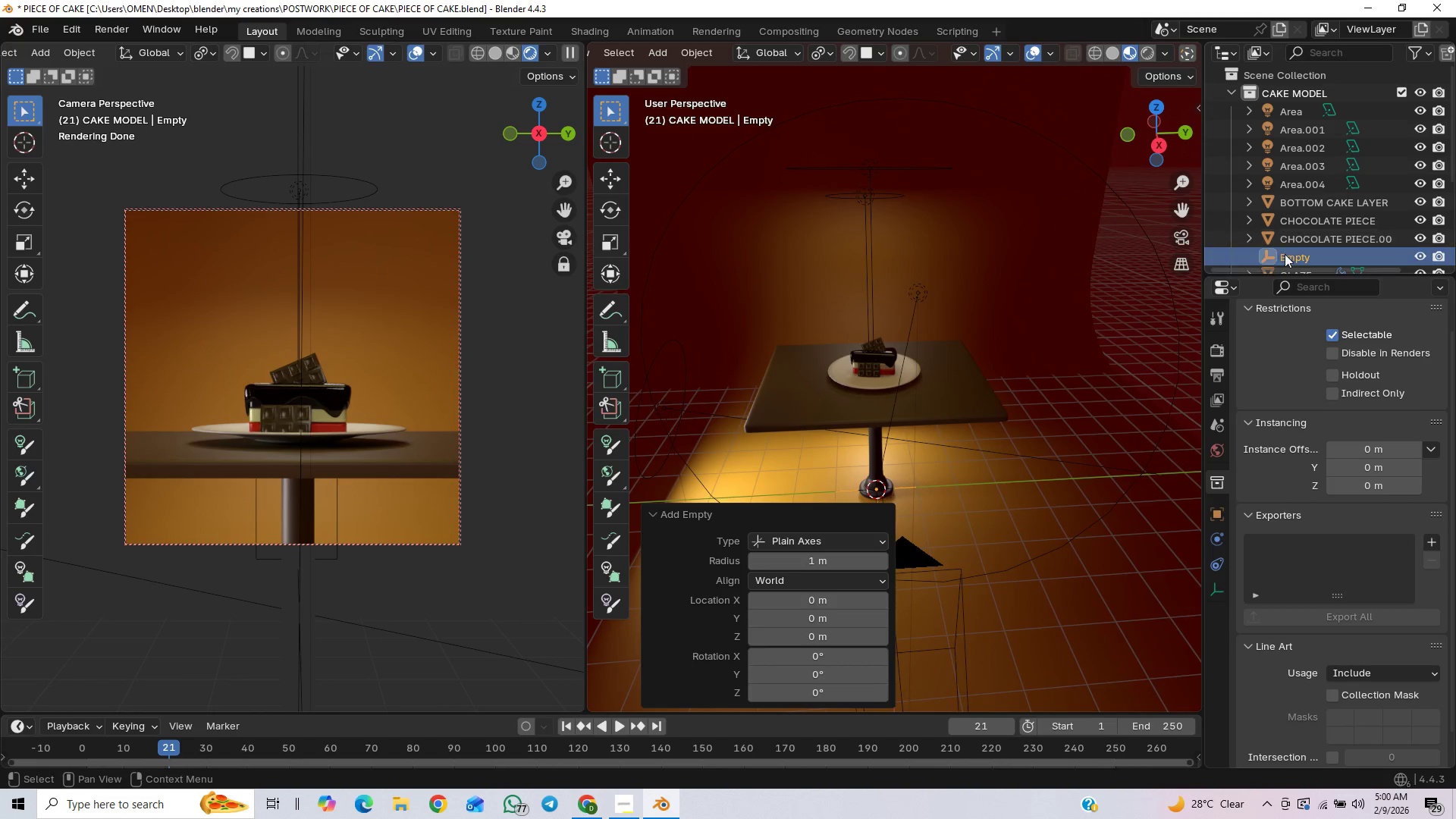 
left_click_drag(start_coordinate=[1285, 256], to_coordinate=[1269, 66])
 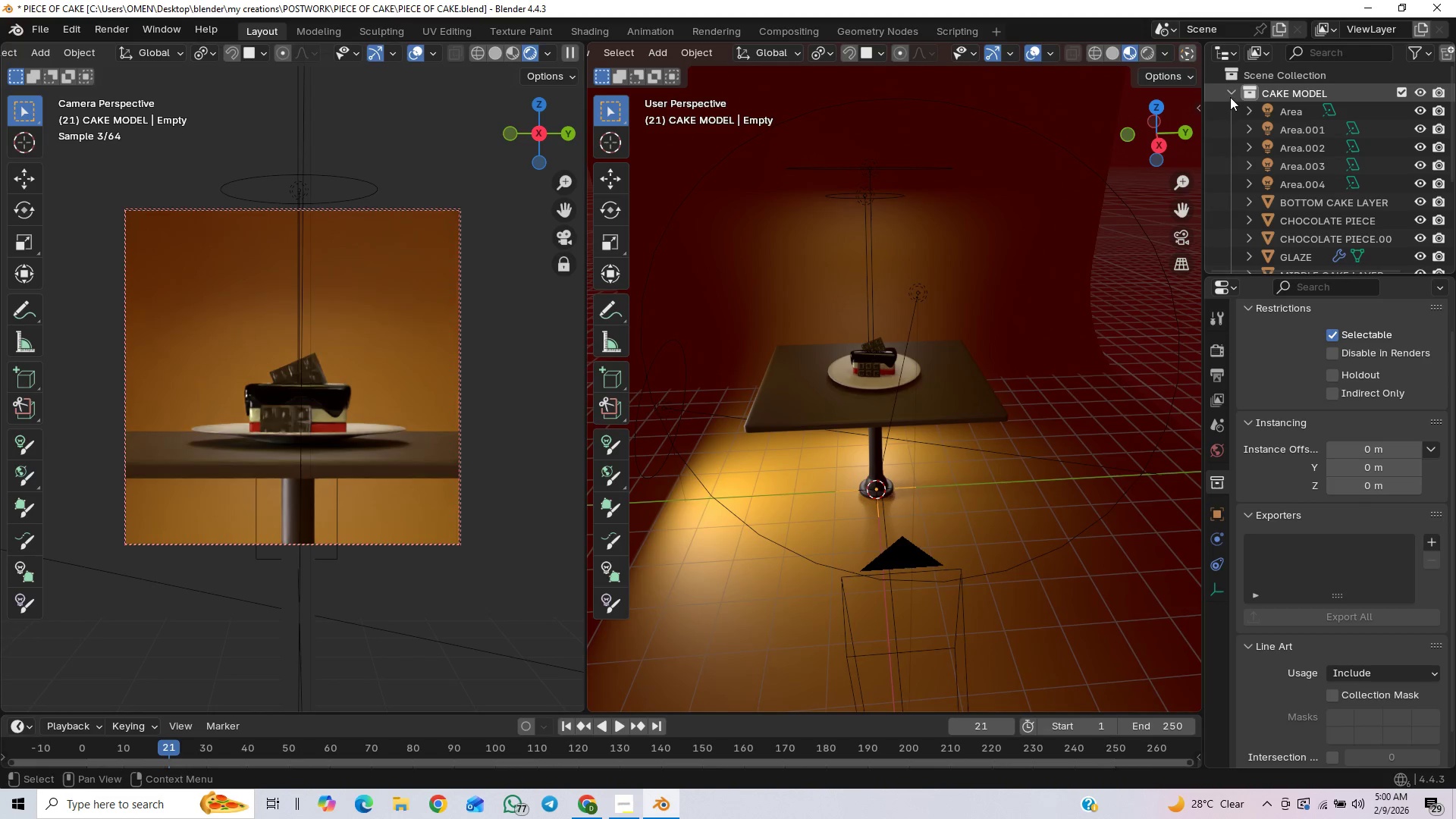 
left_click([1221, 95])
 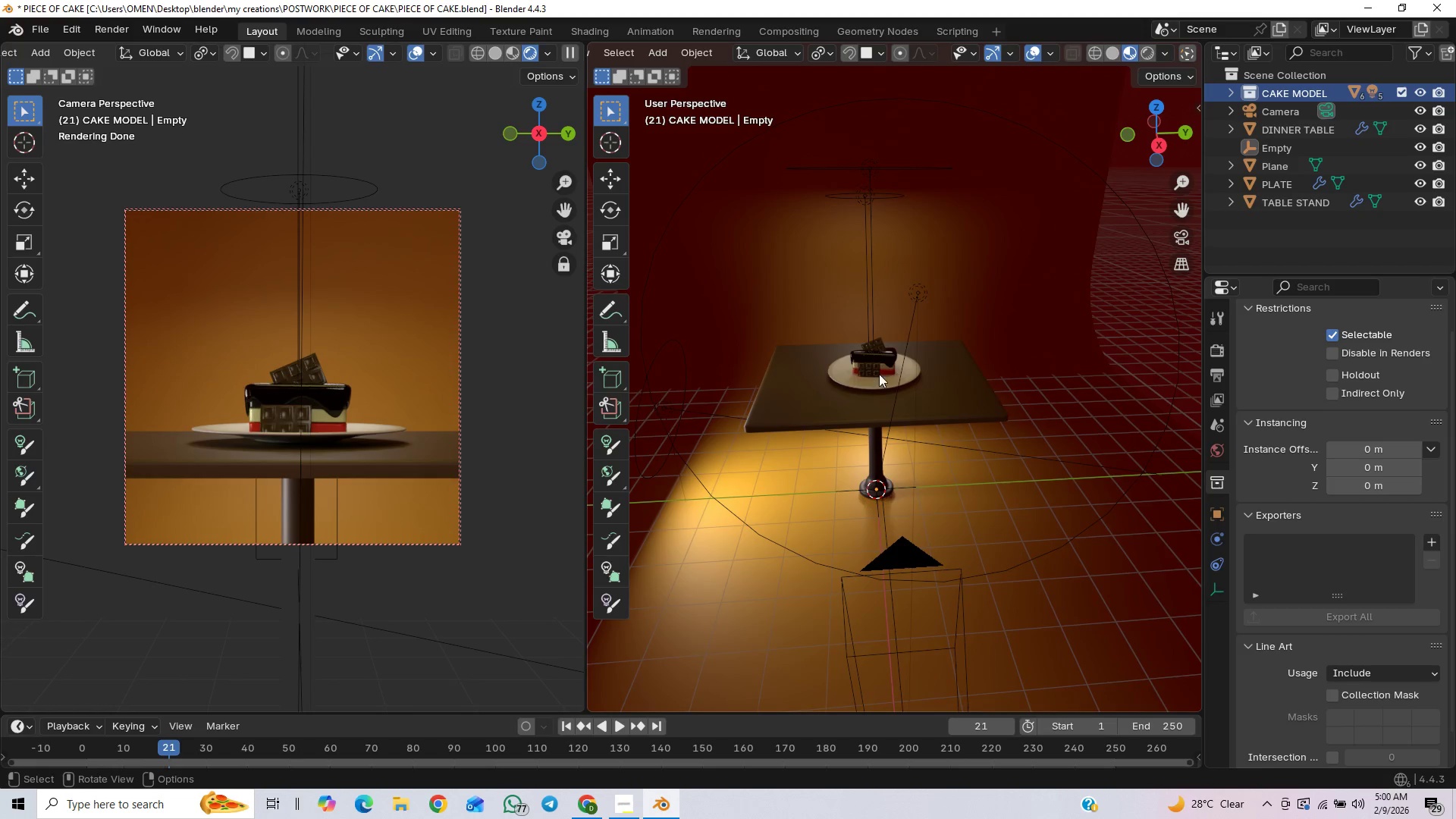 
wait(7.12)
 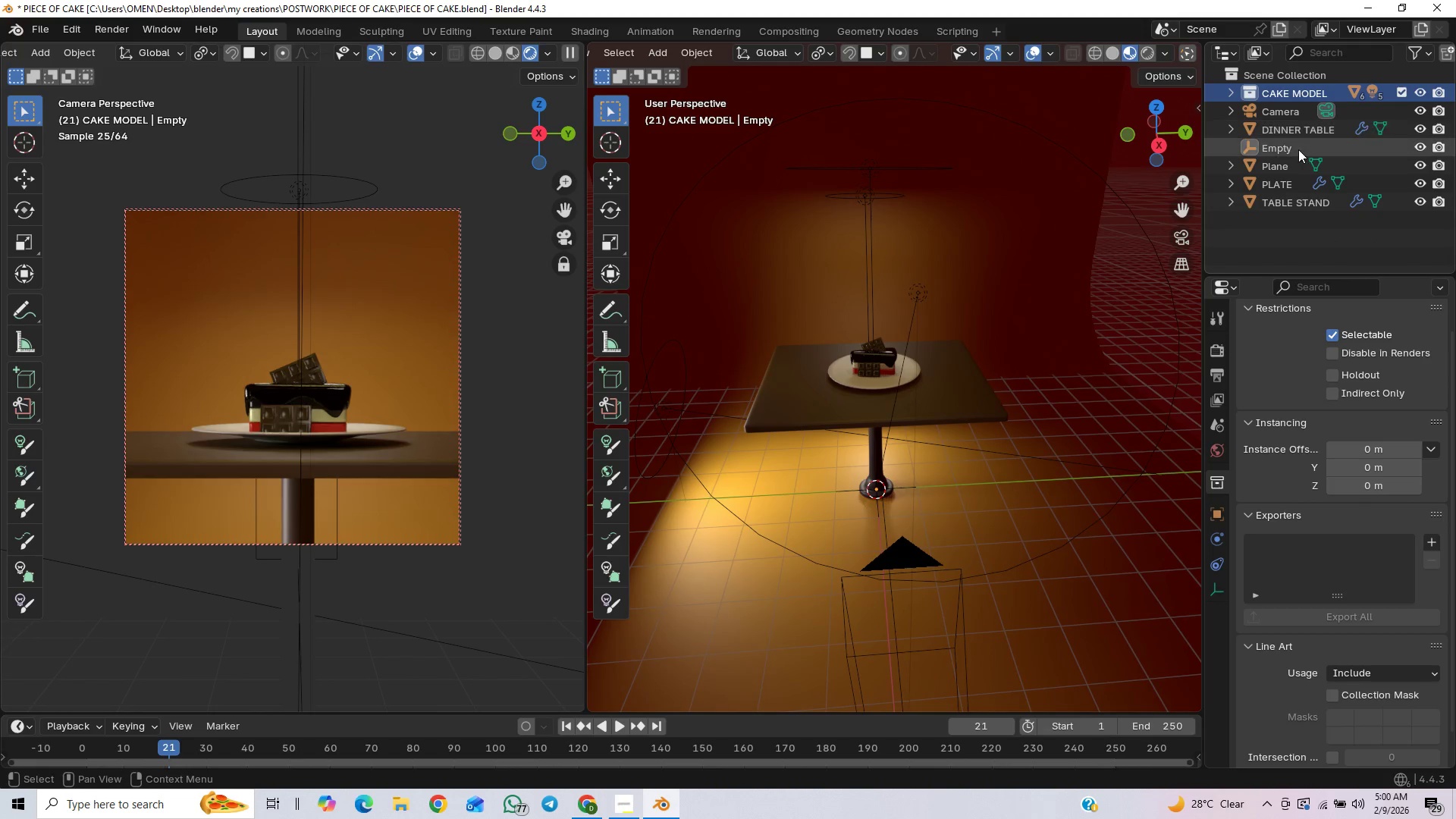 
scroll: coordinate [862, 397], scroll_direction: up, amount: 1.0
 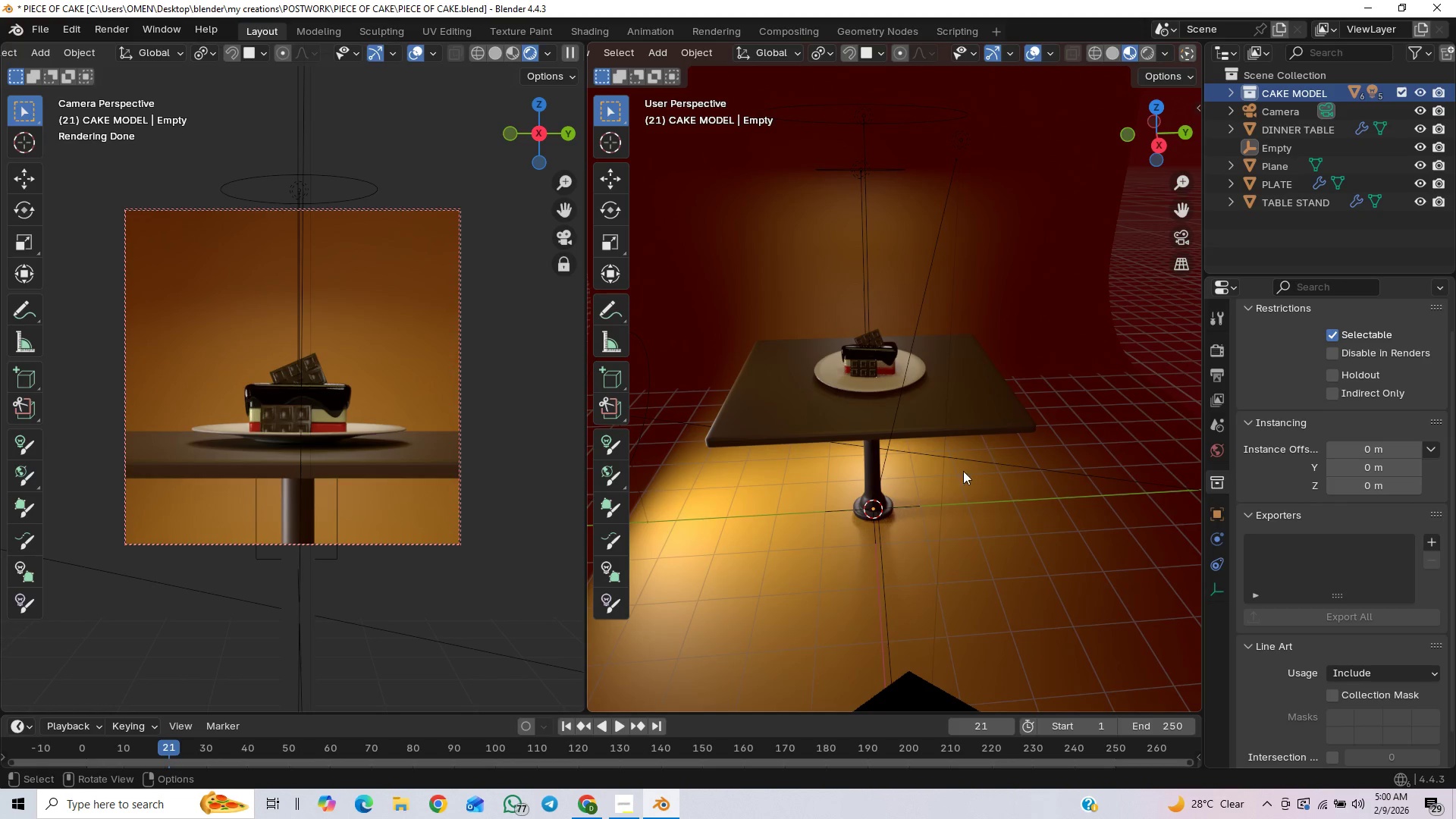 
left_click([1269, 142])
 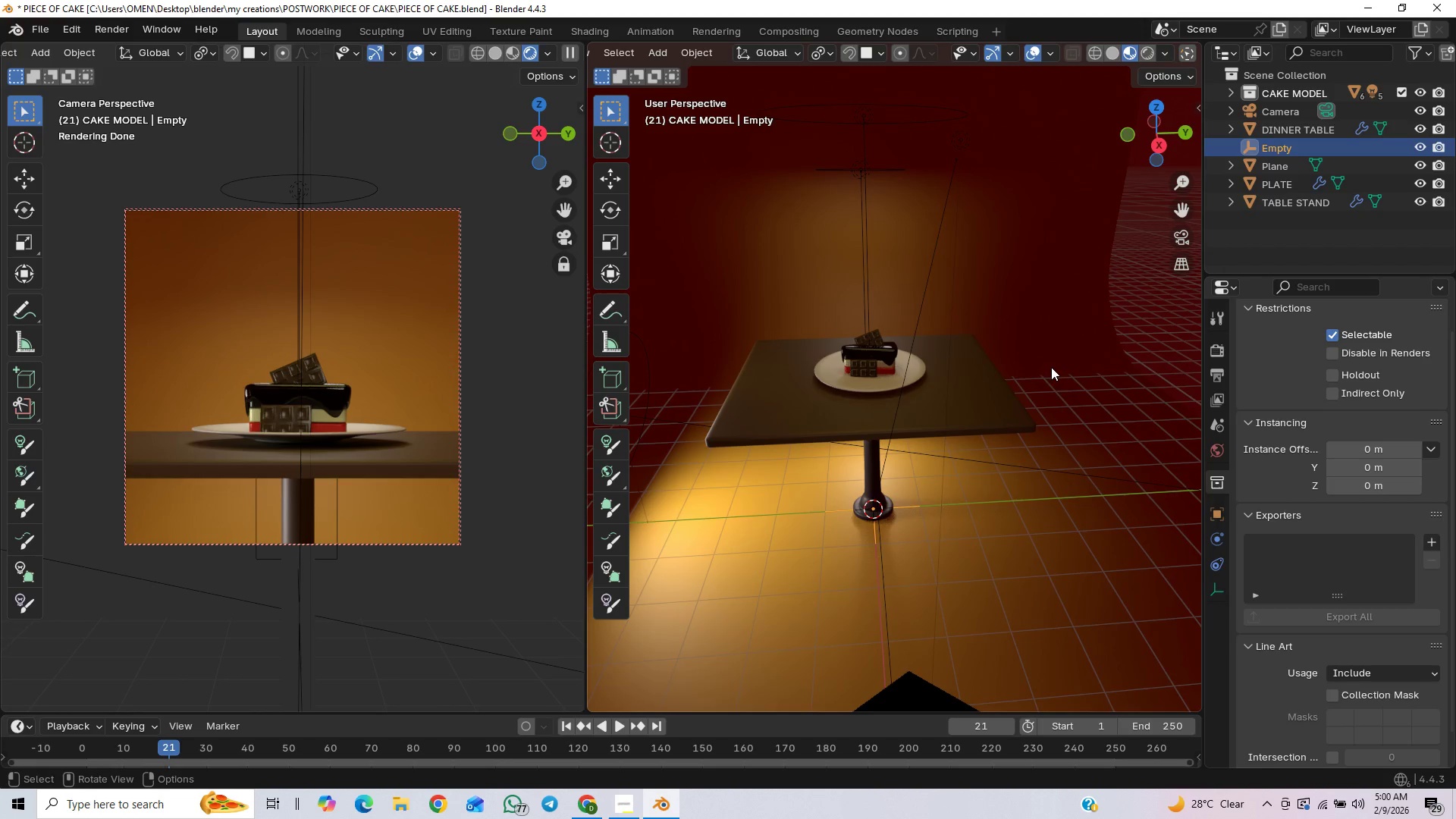 
type(gz)
 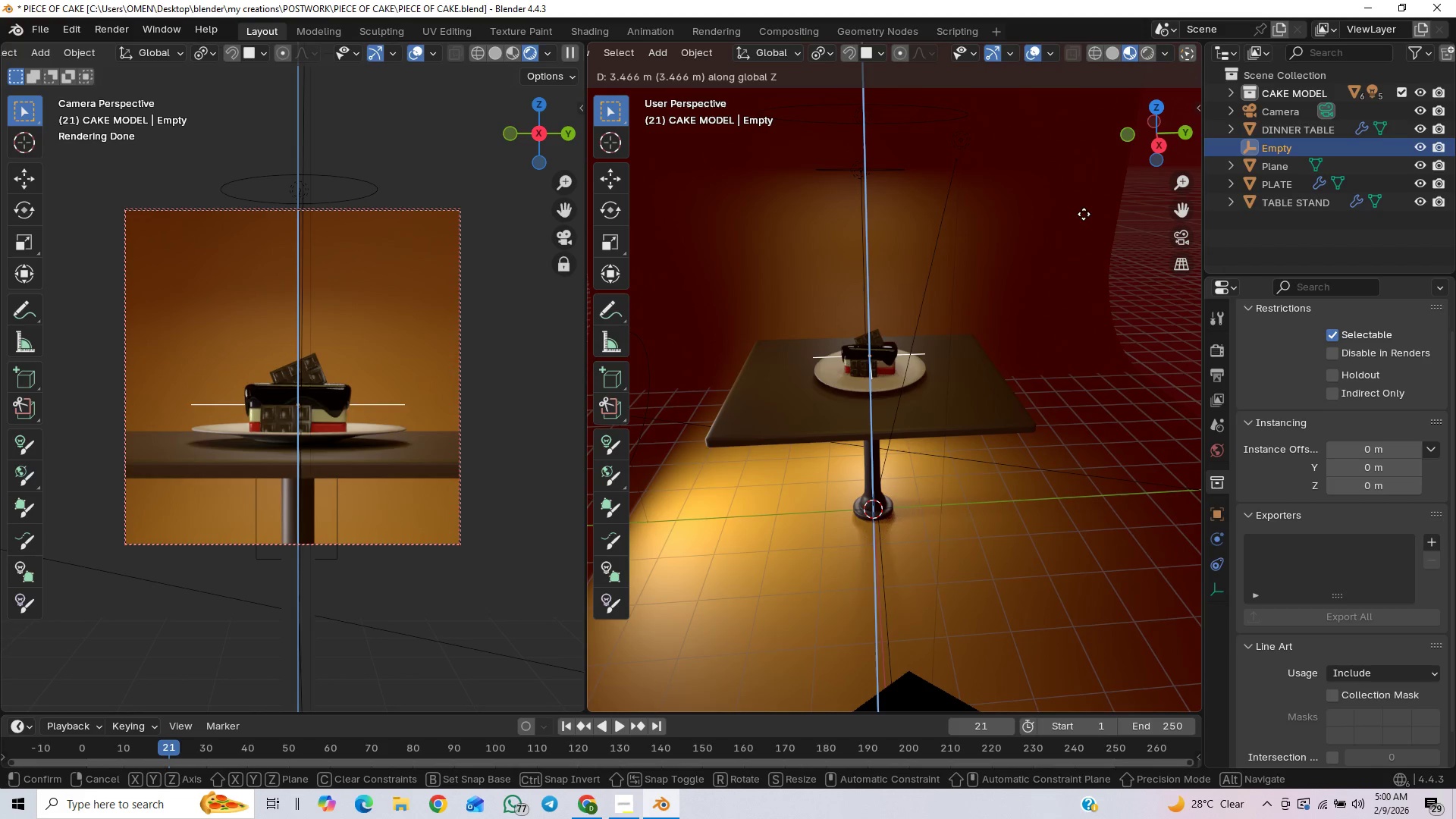 
hold_key(key=ControlLeft, duration=1.5)
 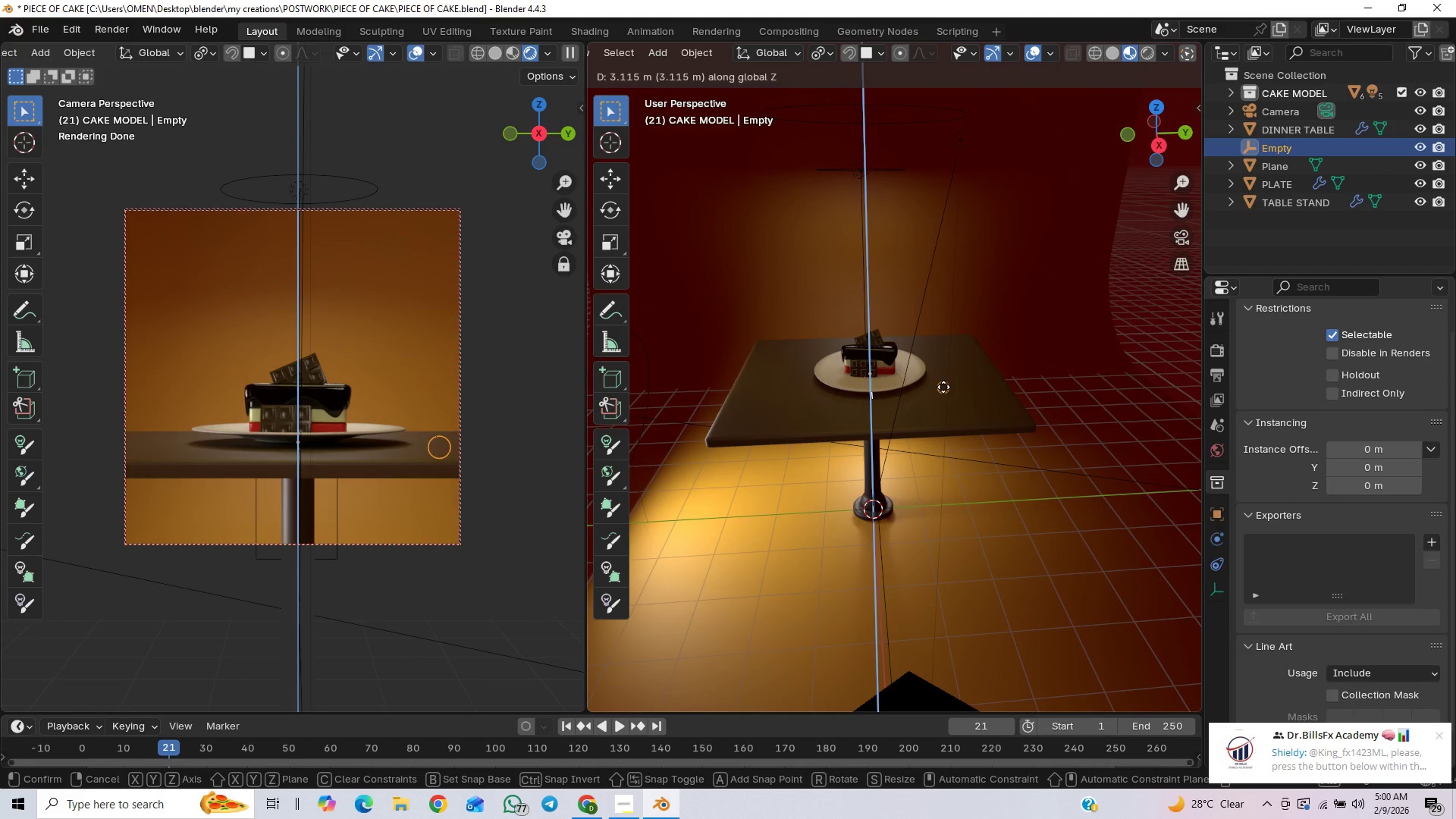 
hold_key(key=ControlLeft, duration=1.52)
left_click([943, 387])
 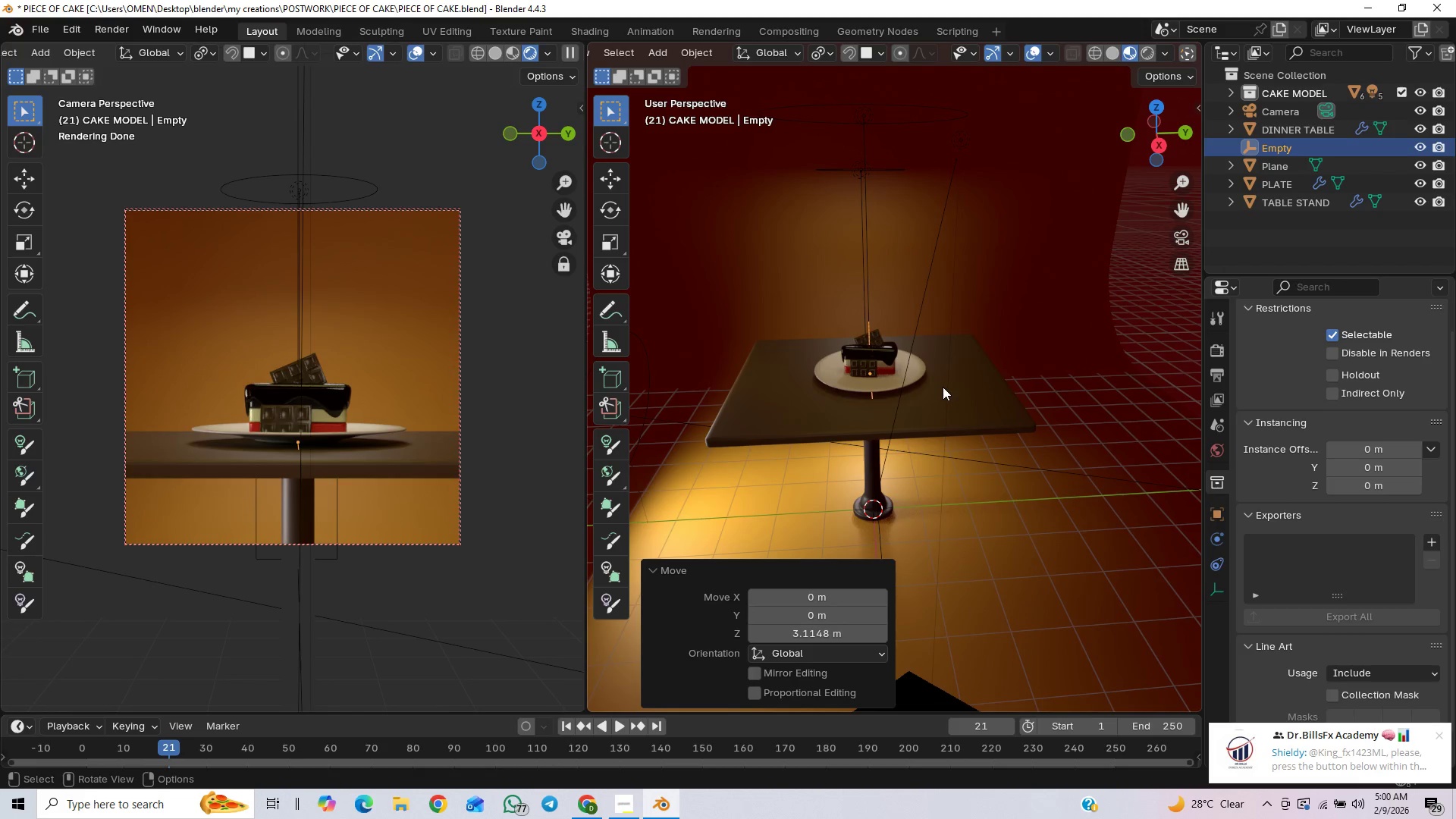 
scroll: coordinate [941, 381], scroll_direction: up, amount: 8.0
 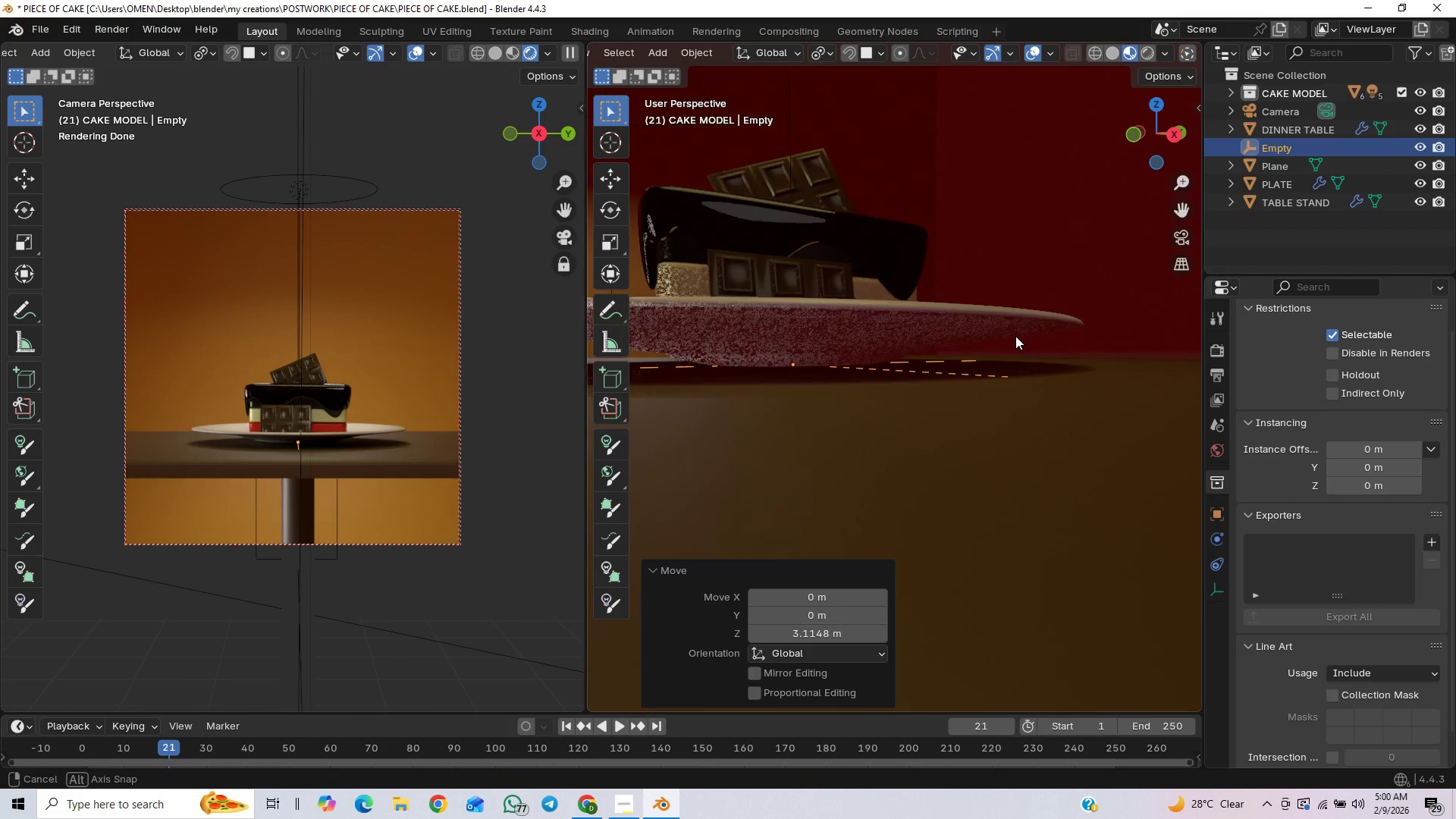 
wait(8.6)
 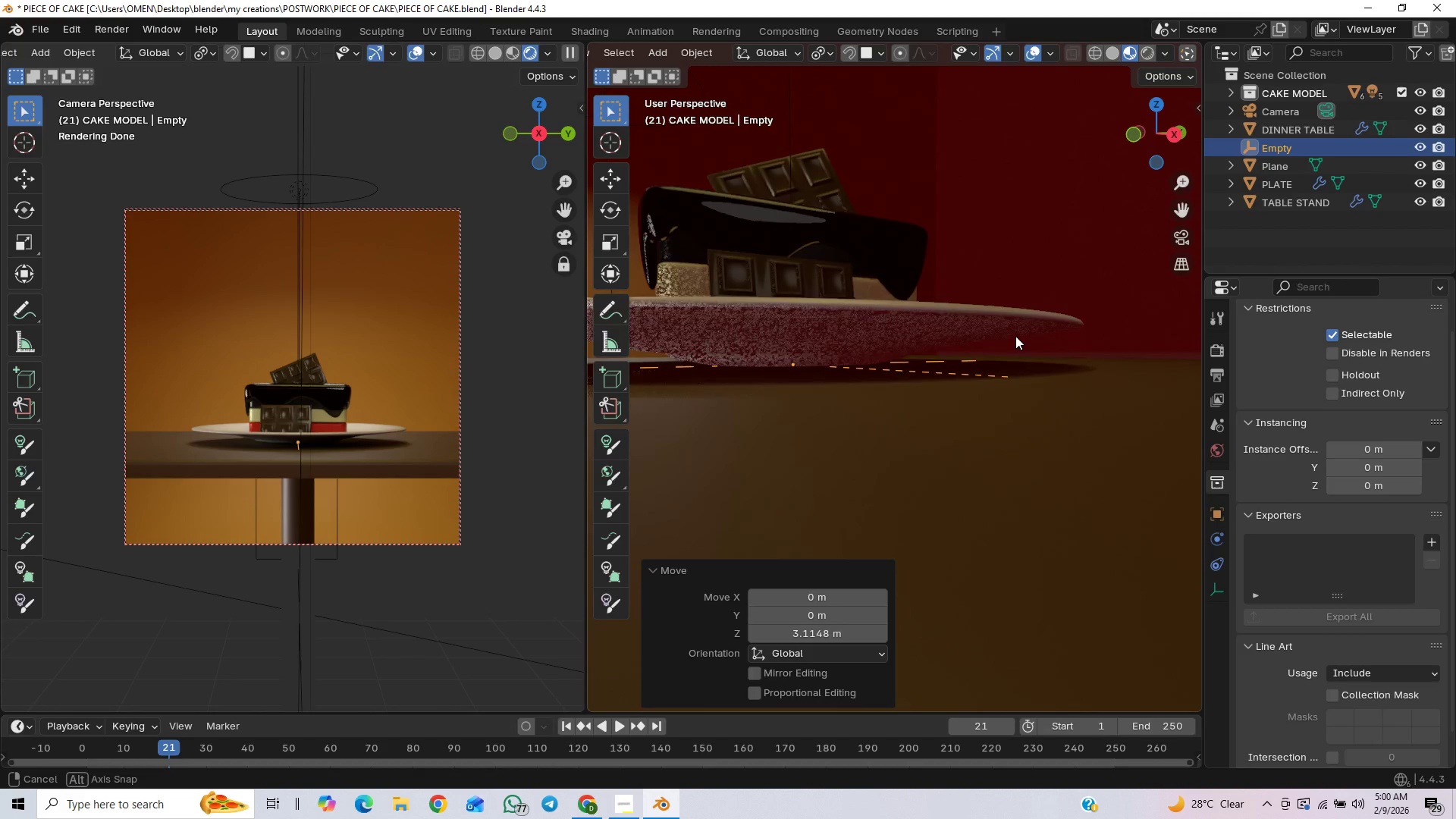 
scroll: coordinate [968, 362], scroll_direction: down, amount: 6.0
 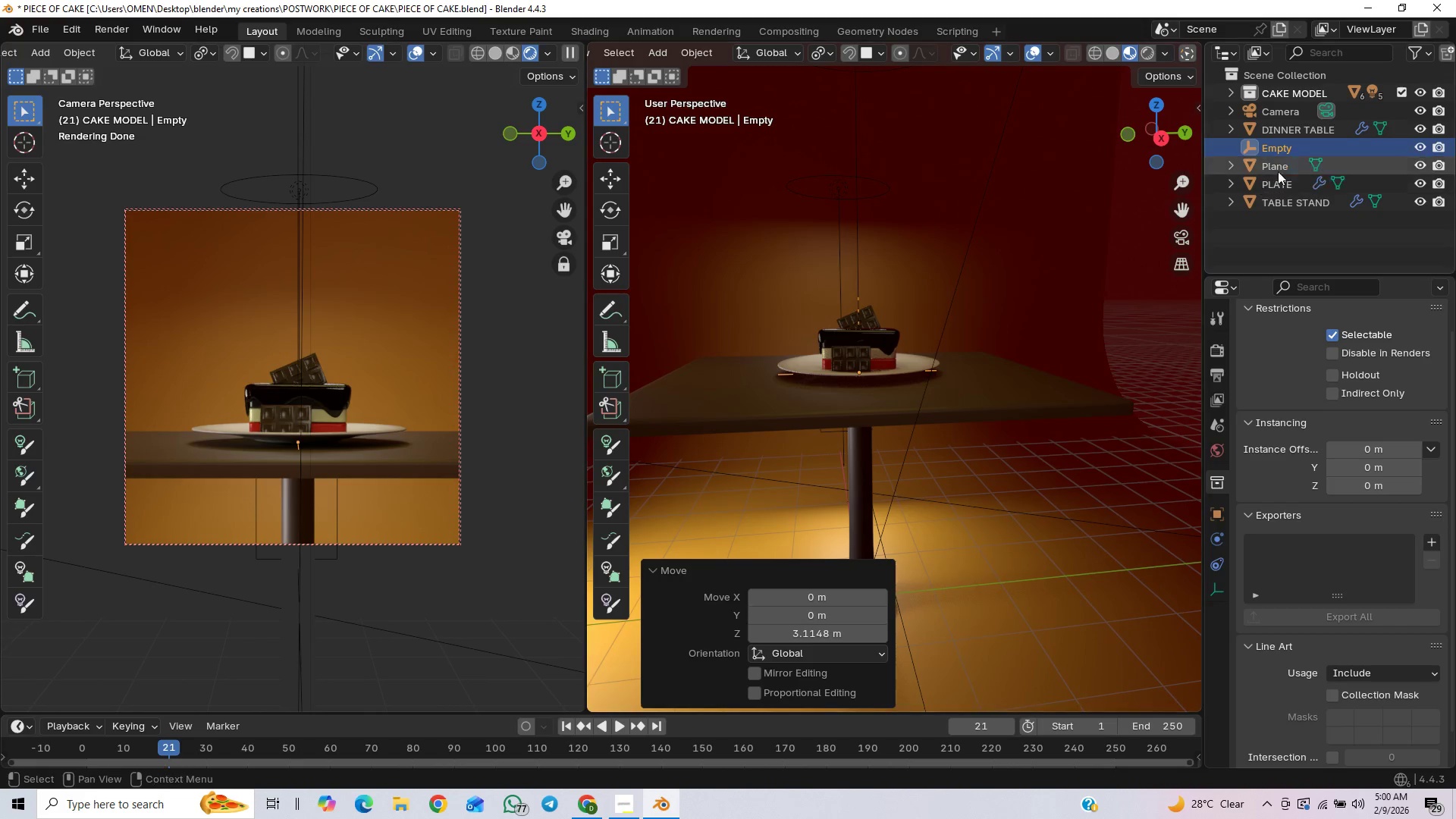 
hold_key(key=ShiftLeft, duration=1.17)
 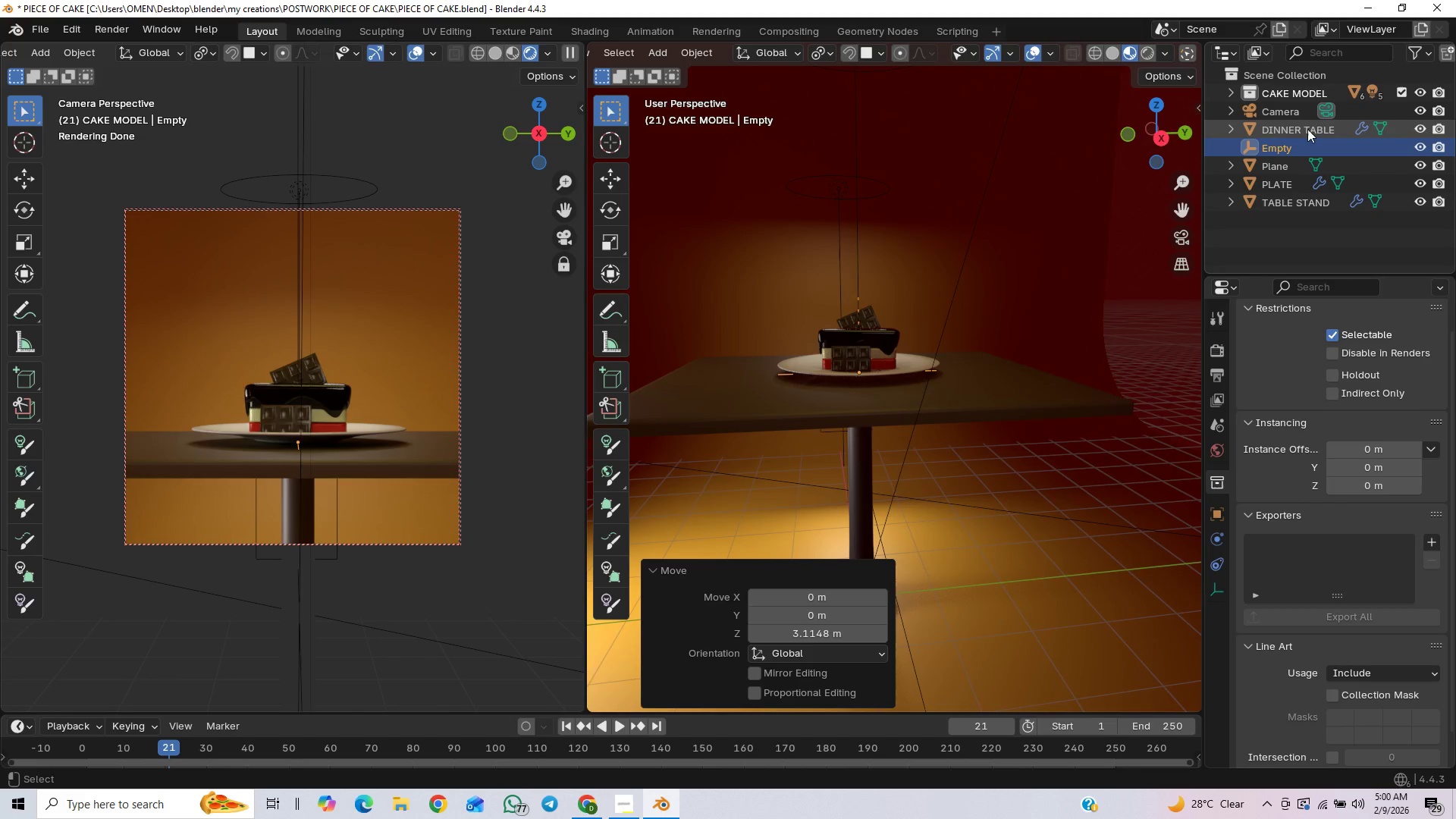 
hold_key(key=ShiftLeft, duration=2.88)
hold_key(key=ControlLeft, duration=1.51)
left_click([1307, 129])
 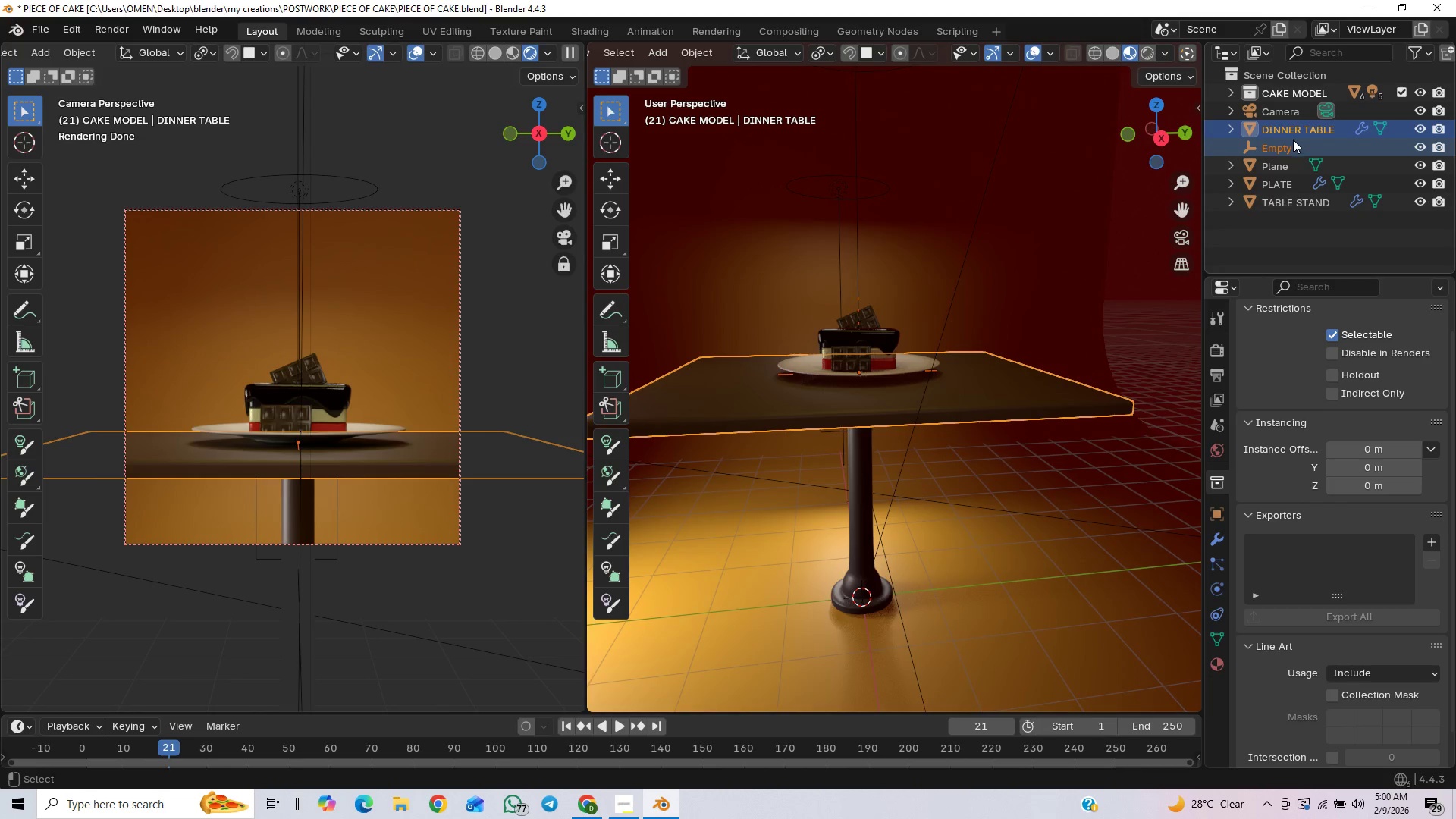 
key(Control+ControlLeft)
 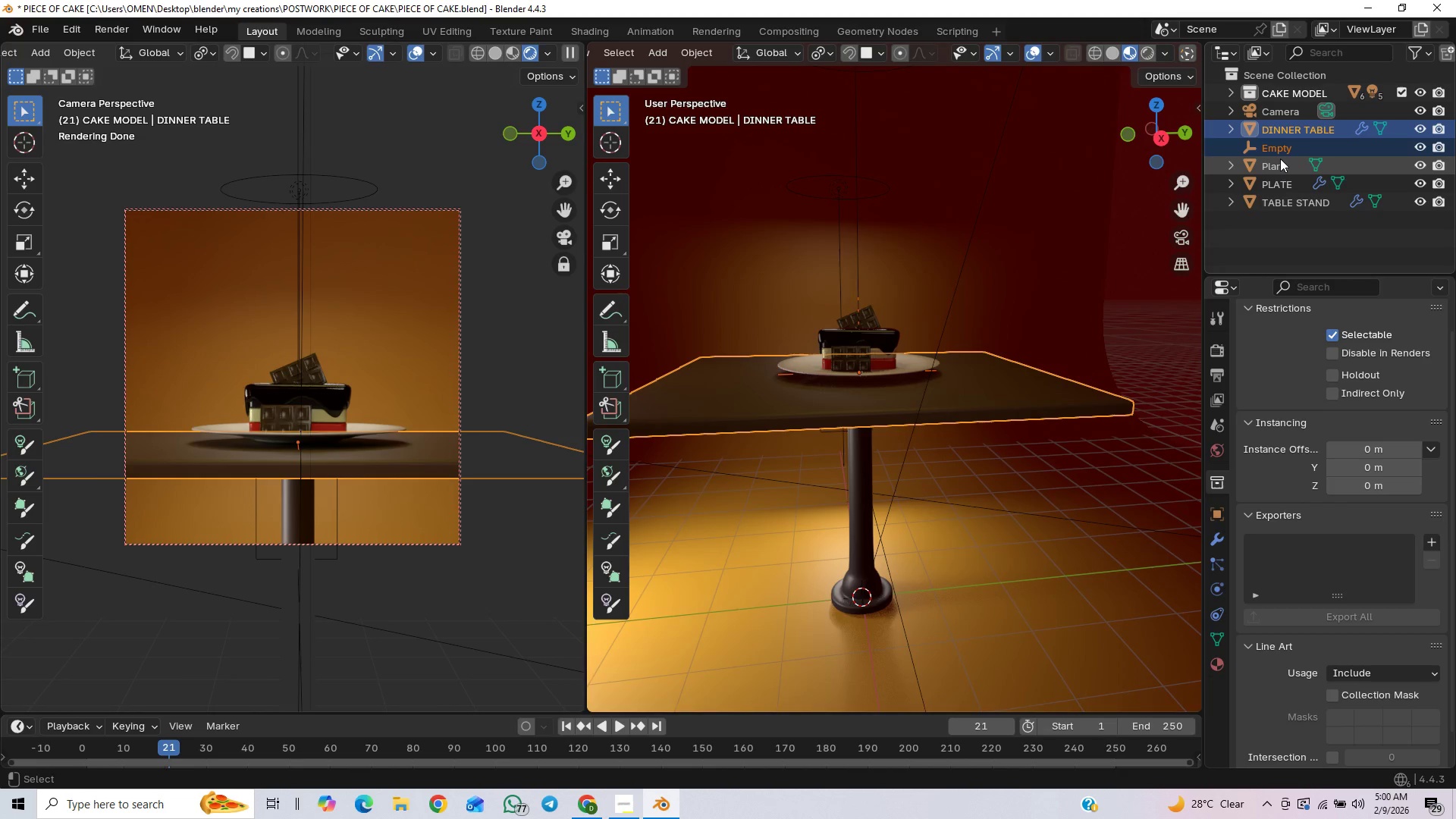 
key(Control+ControlLeft)
 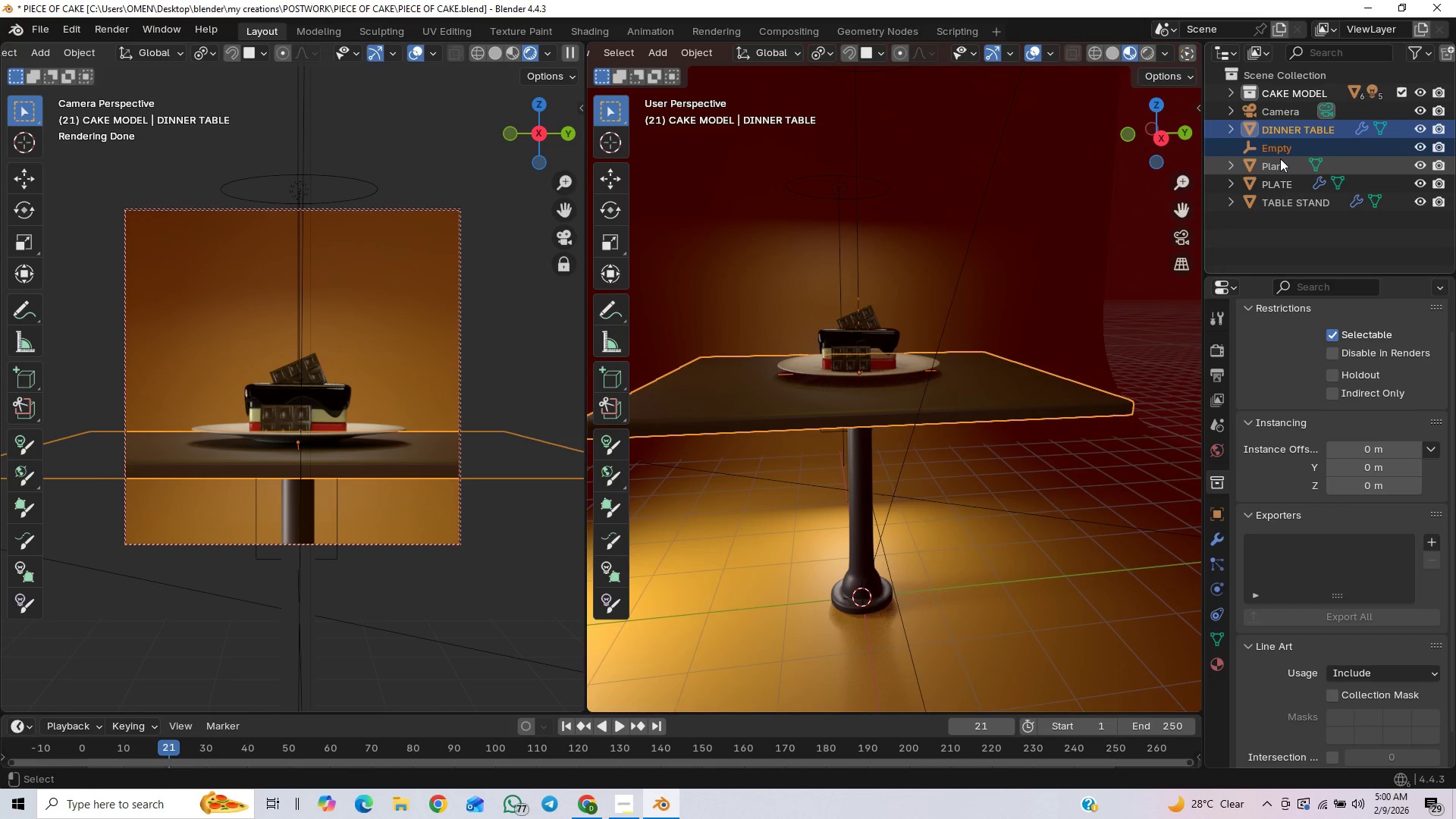 
key(Control+ControlLeft)
 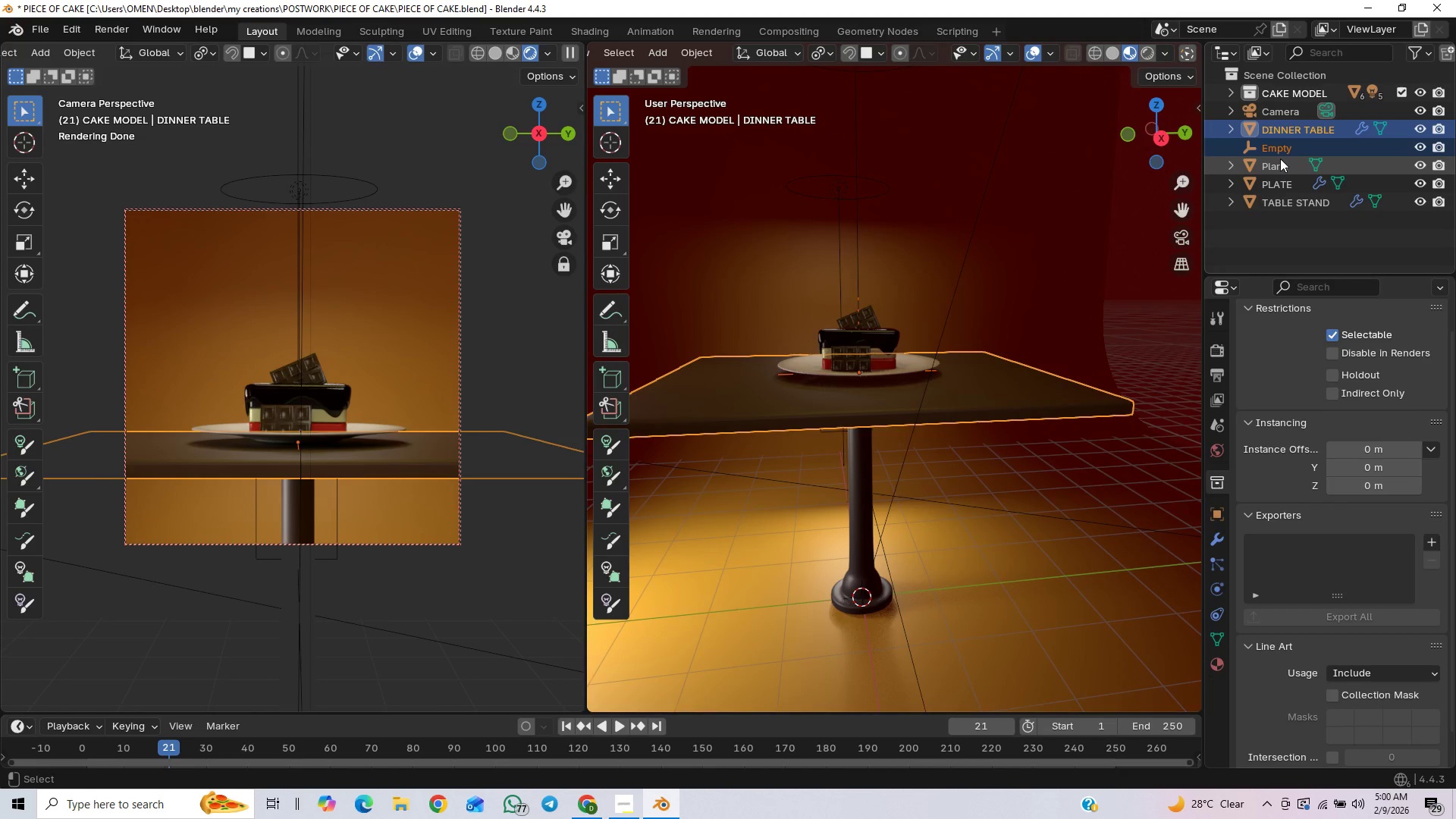 
key(Control+ControlLeft)
 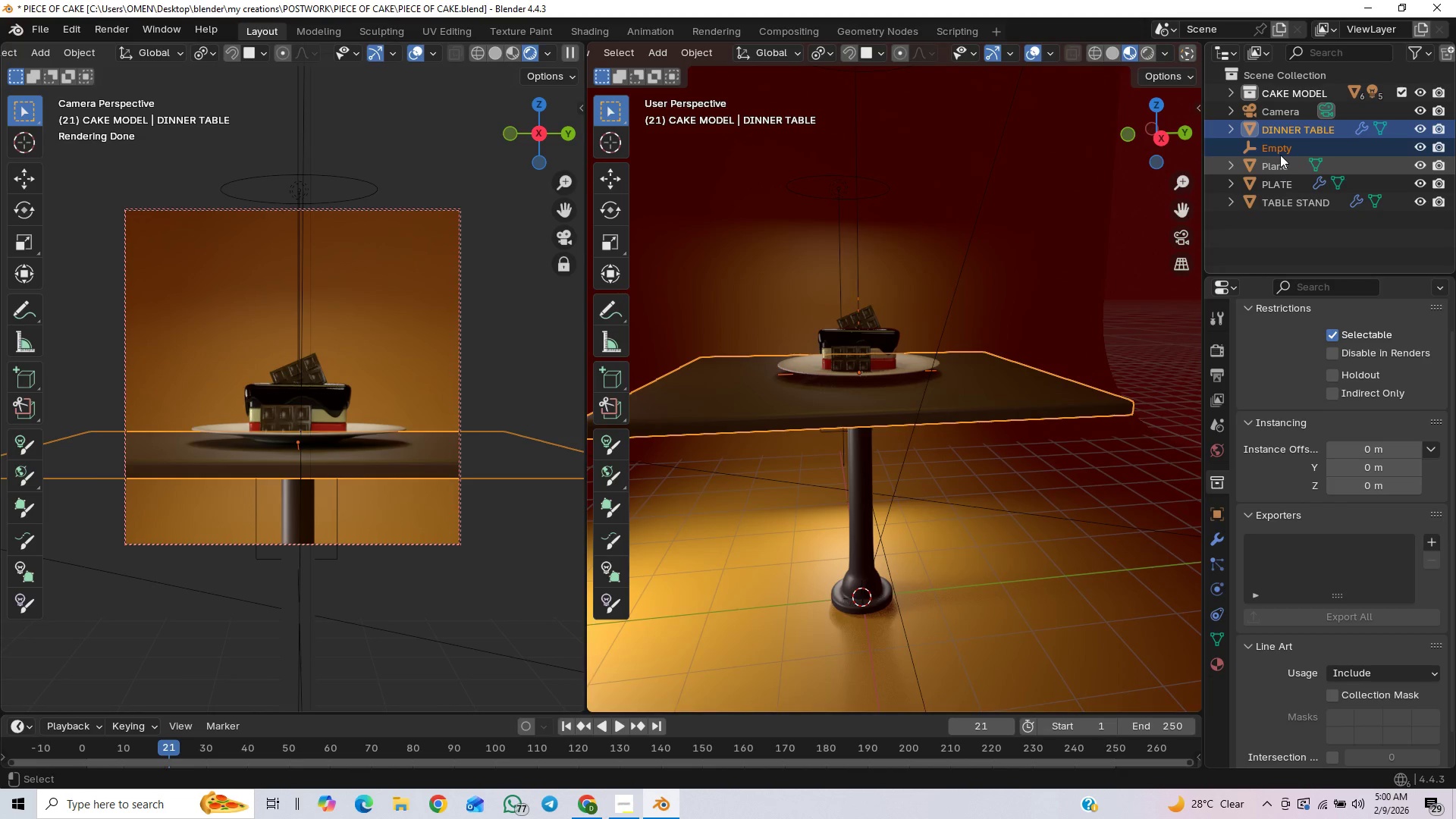 
key(Control+ControlLeft)
 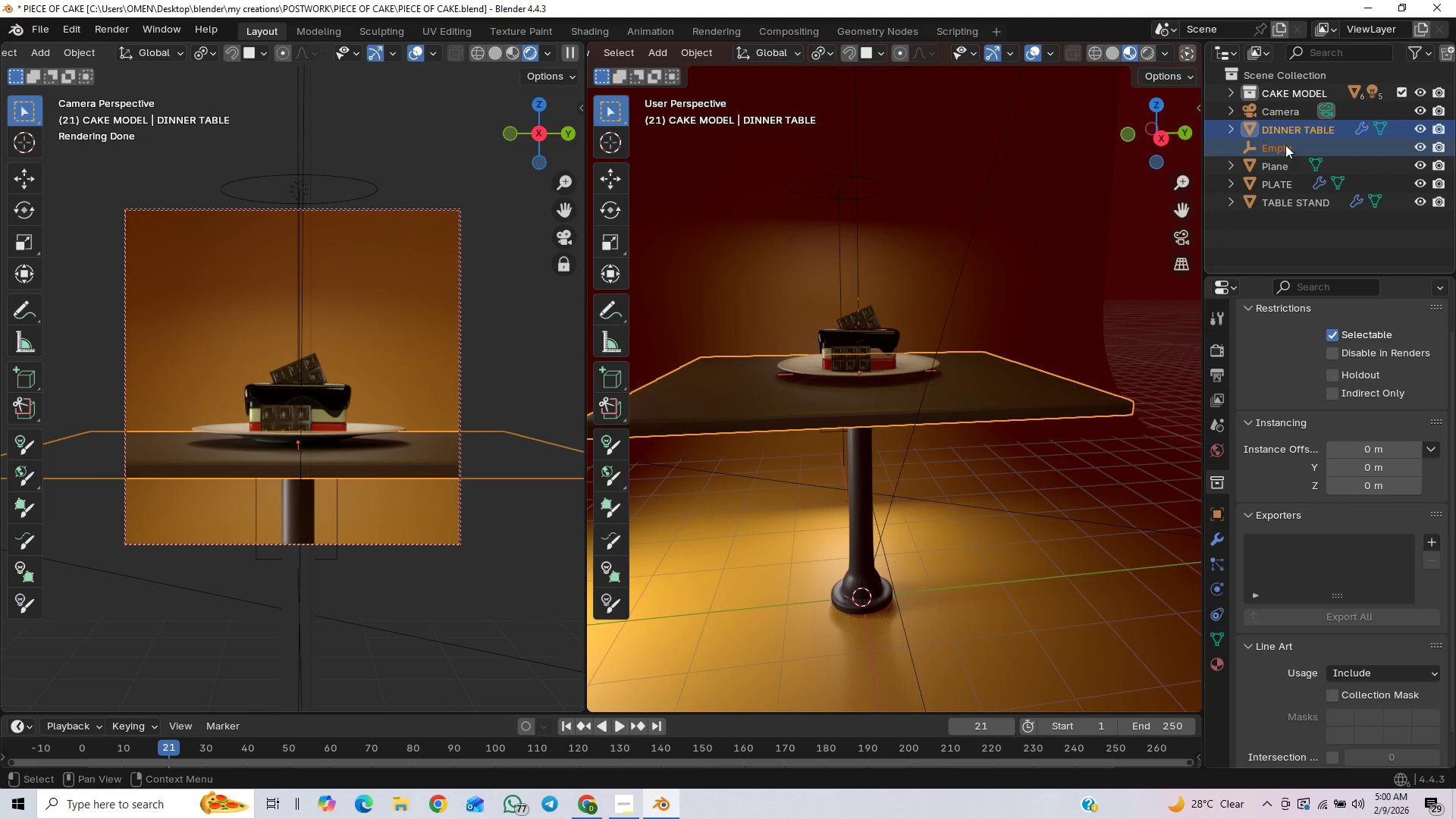 
left_click([1285, 145])
 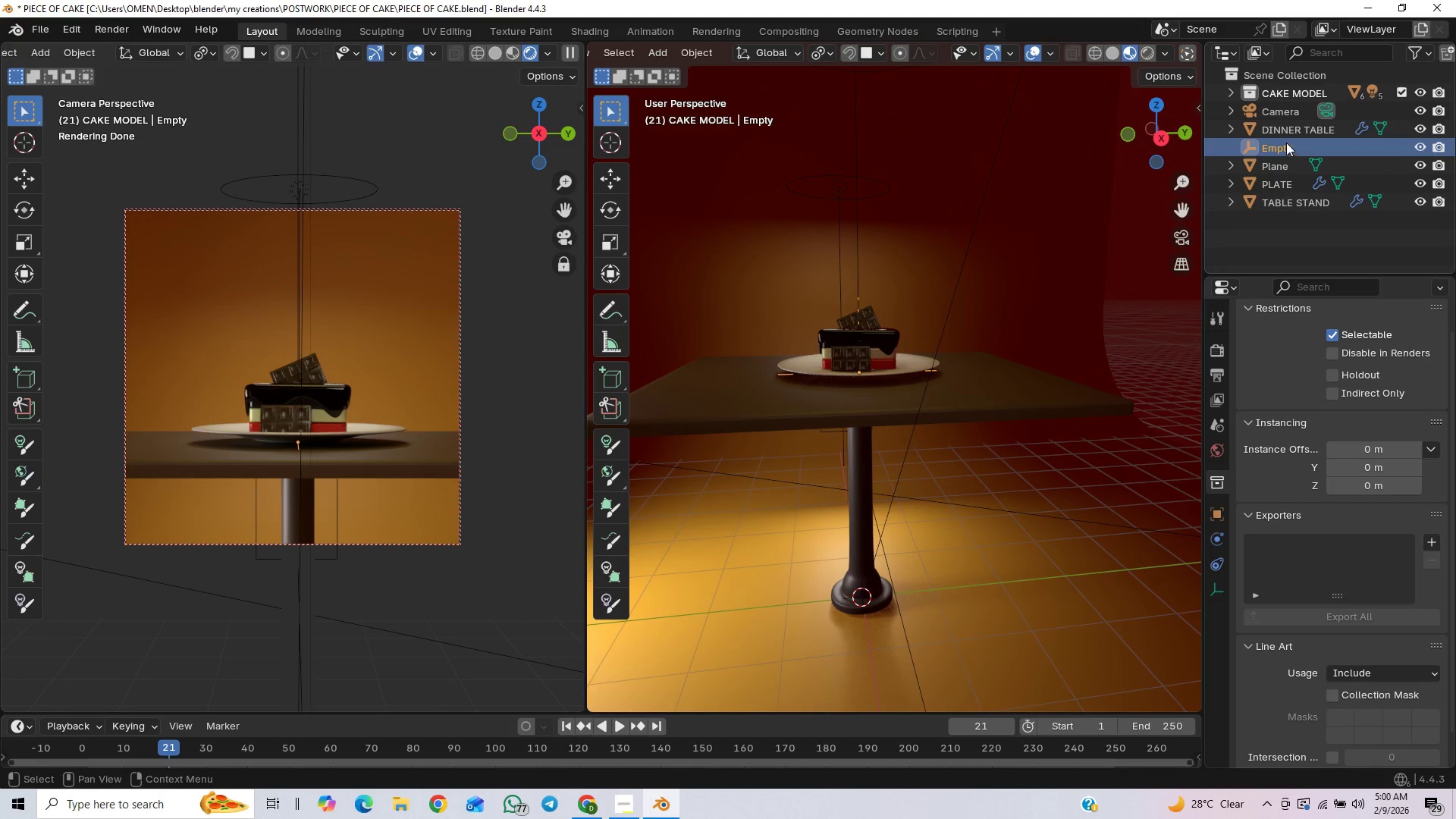 
hold_key(key=ShiftLeft, duration=1.5)
left_click([1293, 127])
 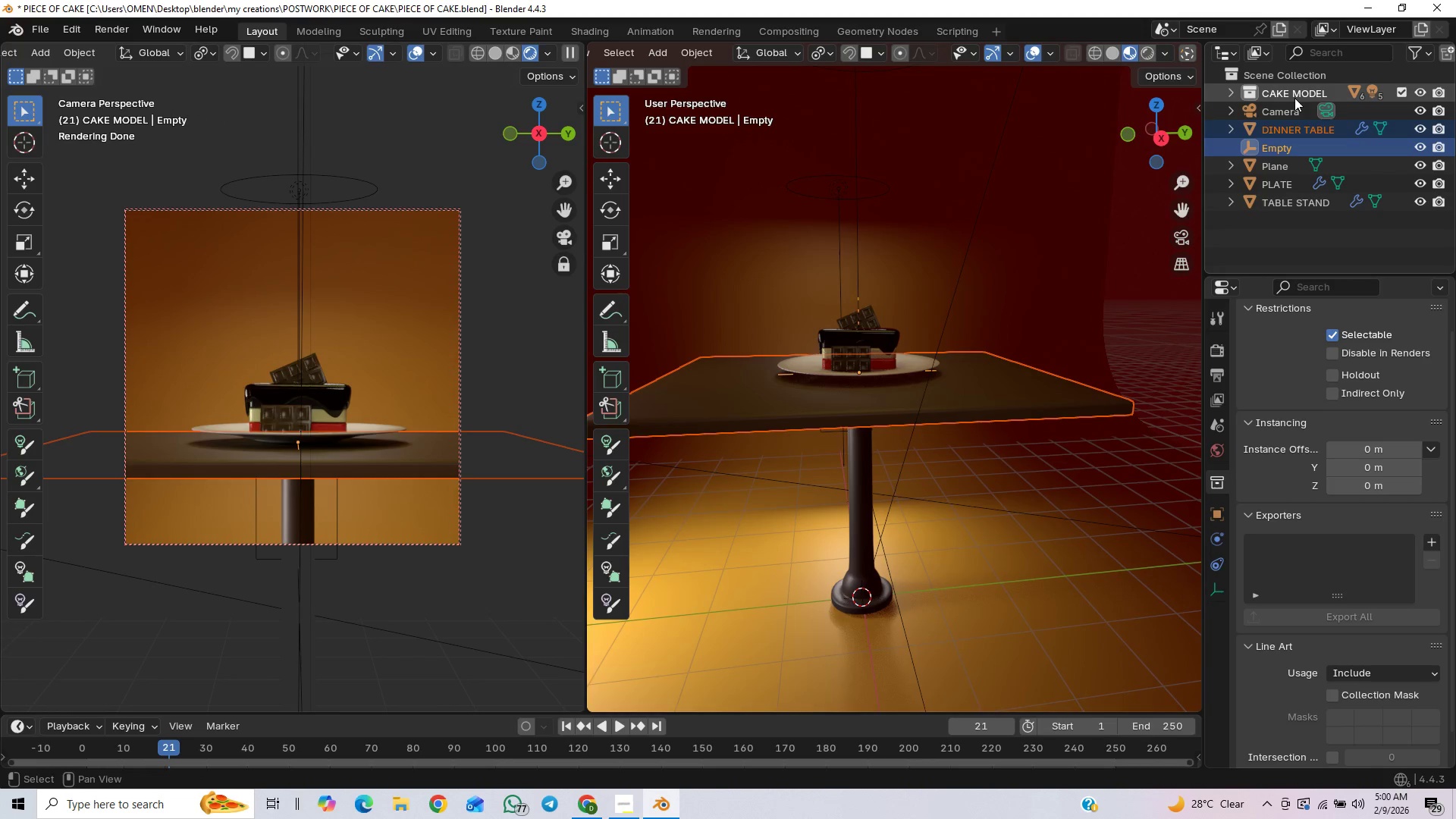 
hold_key(key=ShiftLeft, duration=1.51)
 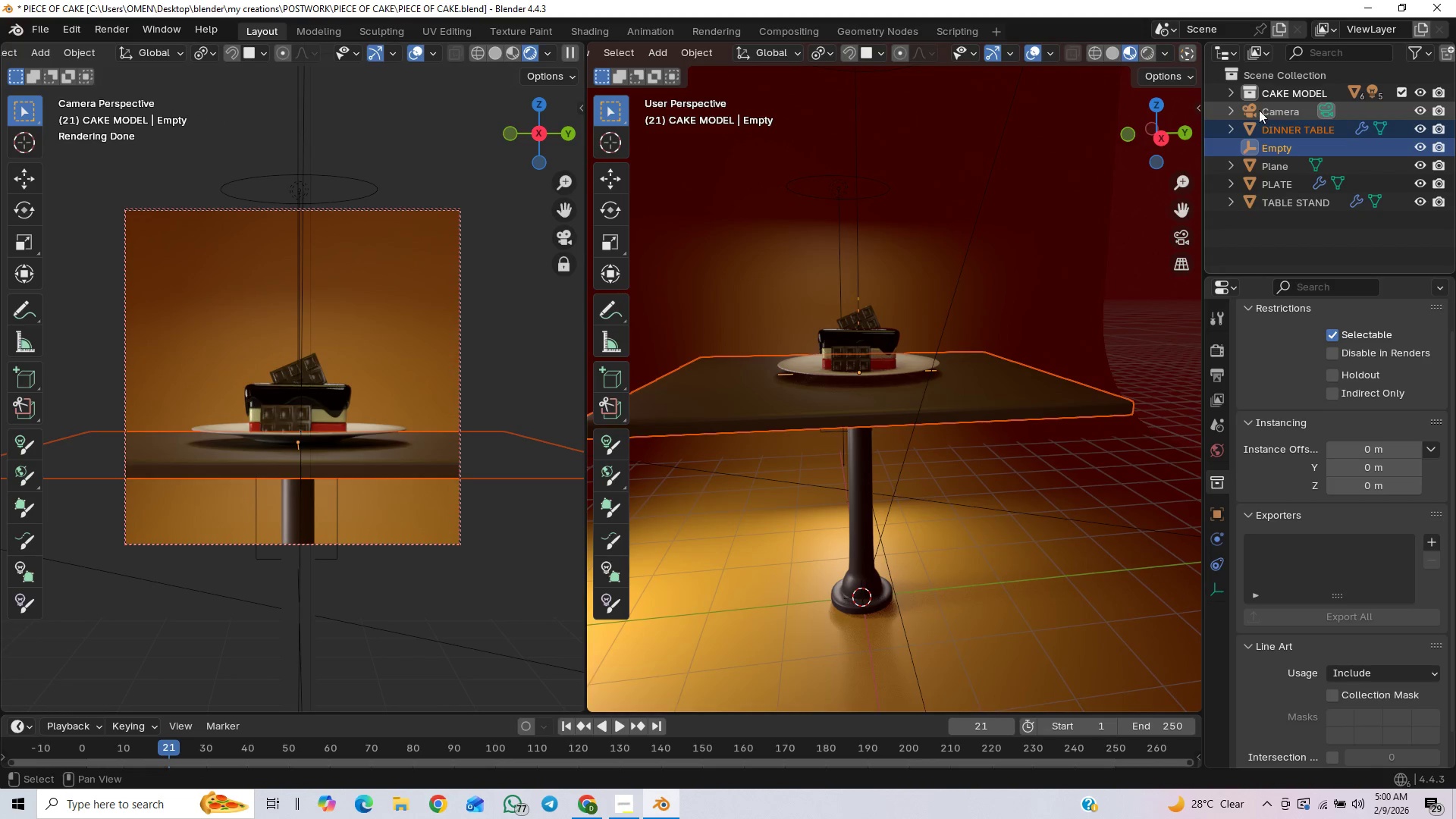 
hold_key(key=ShiftLeft, duration=1.52)
left_click([1241, 93])
 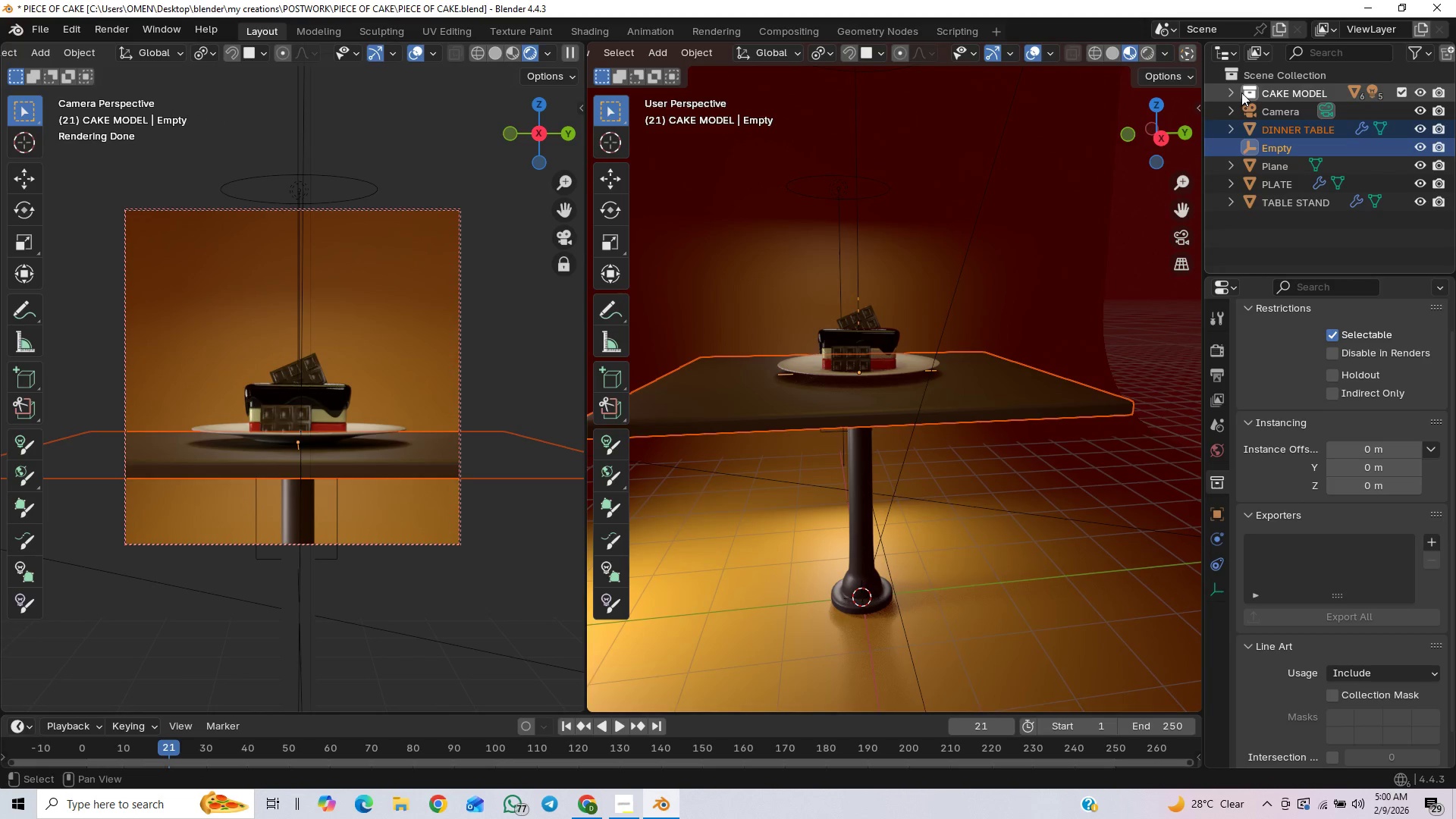 
hold_key(key=ShiftLeft, duration=1.22)
left_click([1244, 91])
 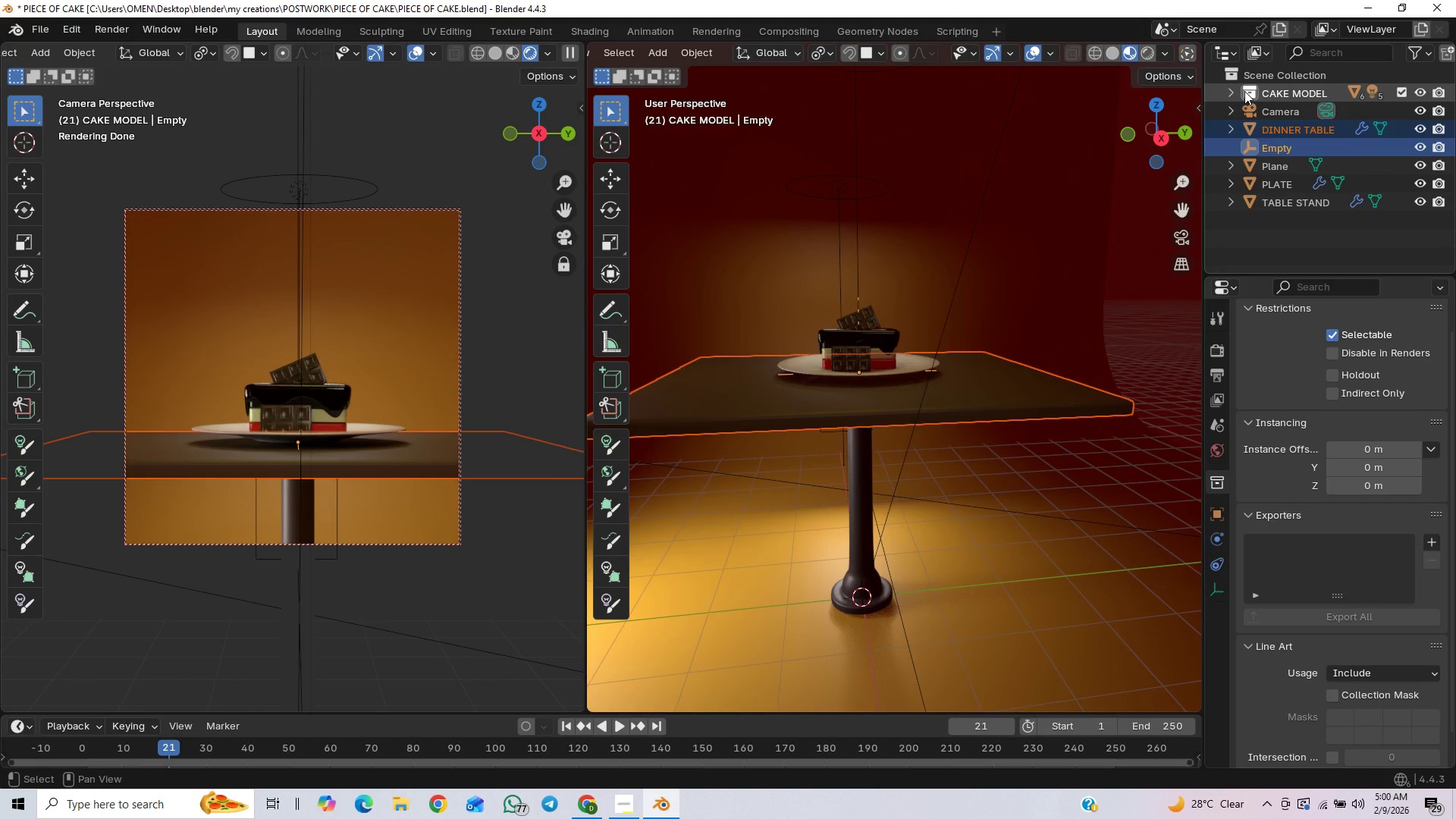 
double_click([1244, 91])
 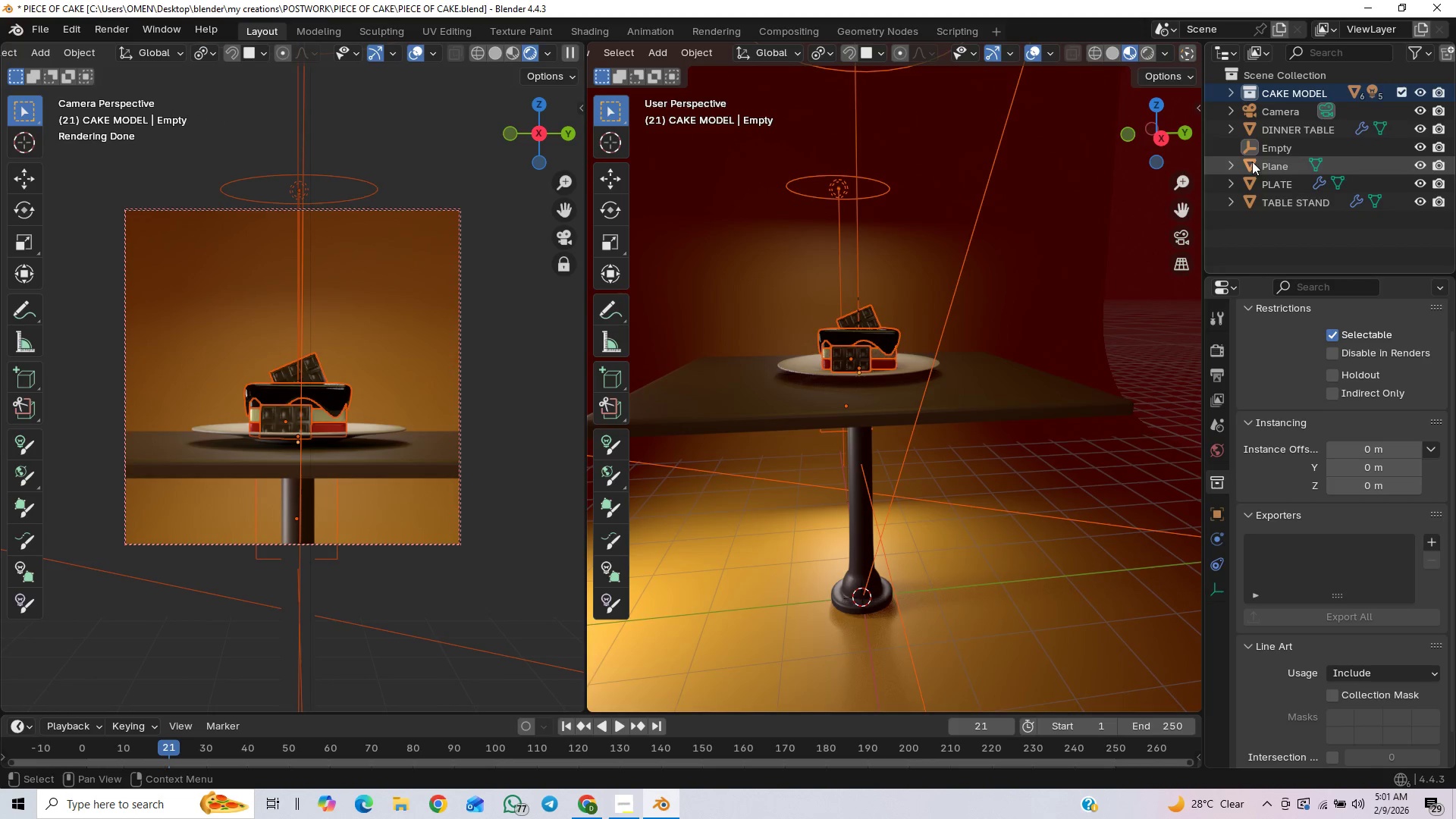 
hold_key(key=ControlLeft, duration=1.52)
 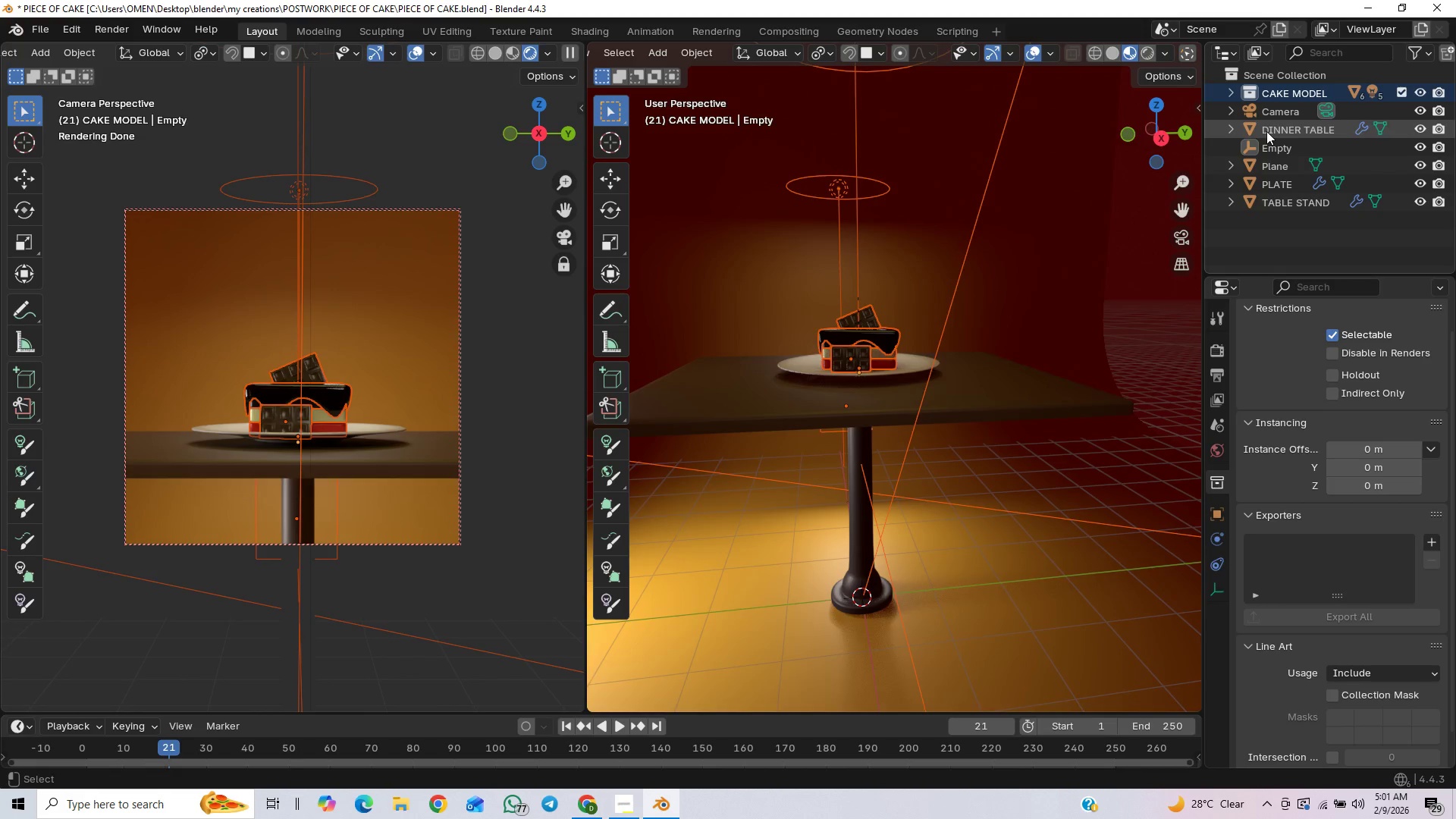 
hold_key(key=ControlLeft, duration=1.5)
left_click([1266, 131])
 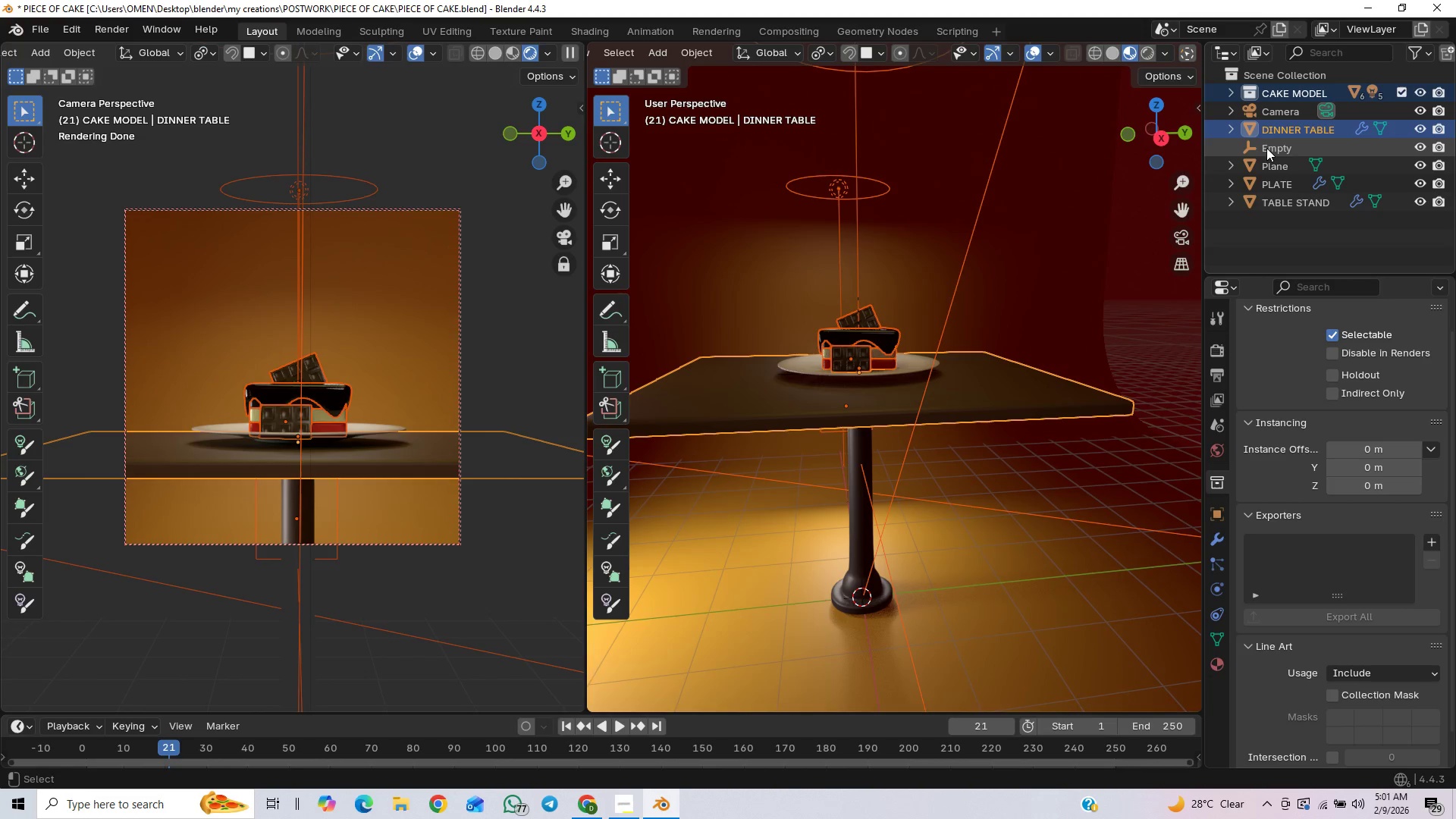 
hold_key(key=ControlLeft, duration=1.53)
left_click([1266, 148])
 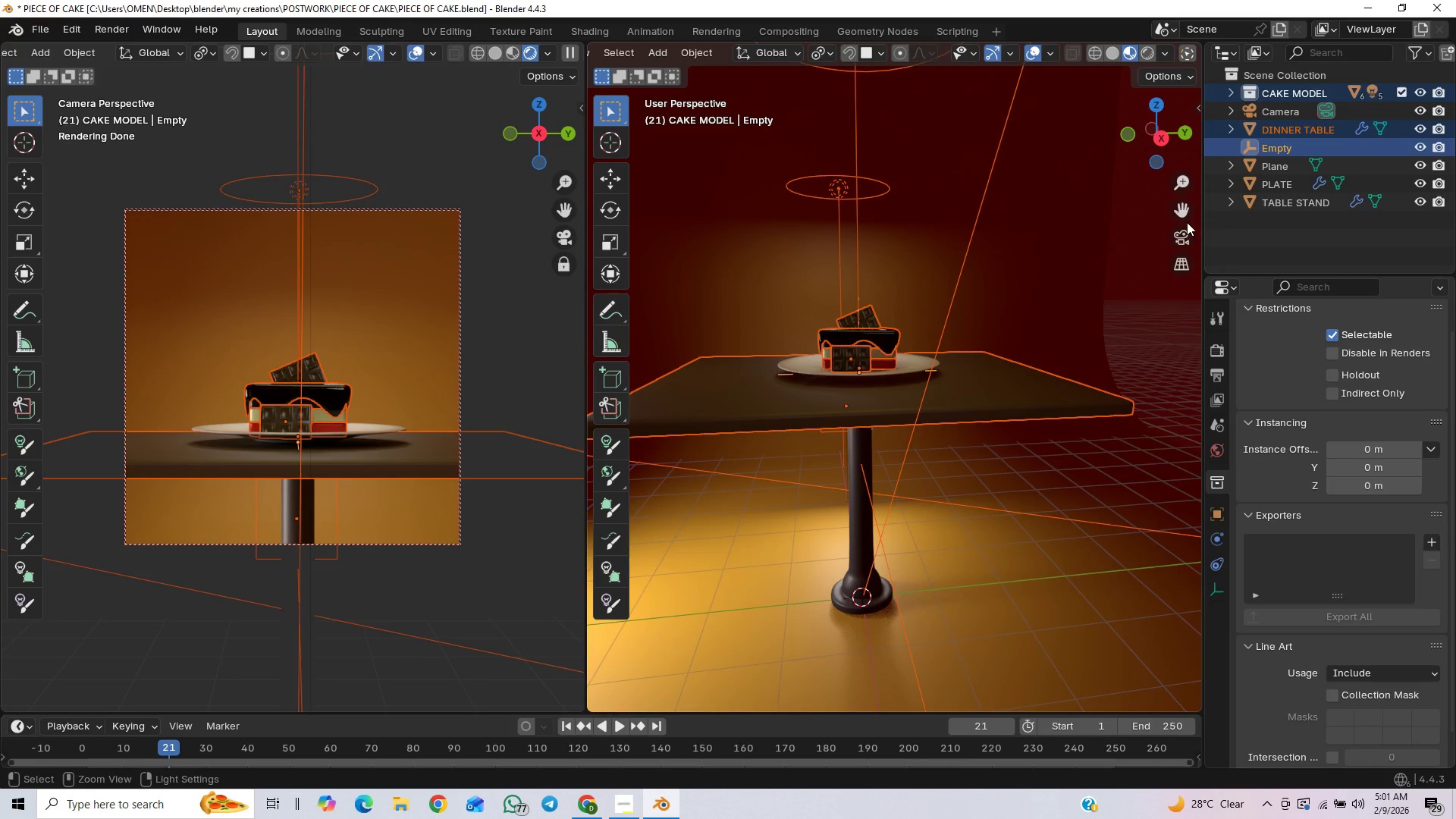 
key(Control+ControlLeft)
 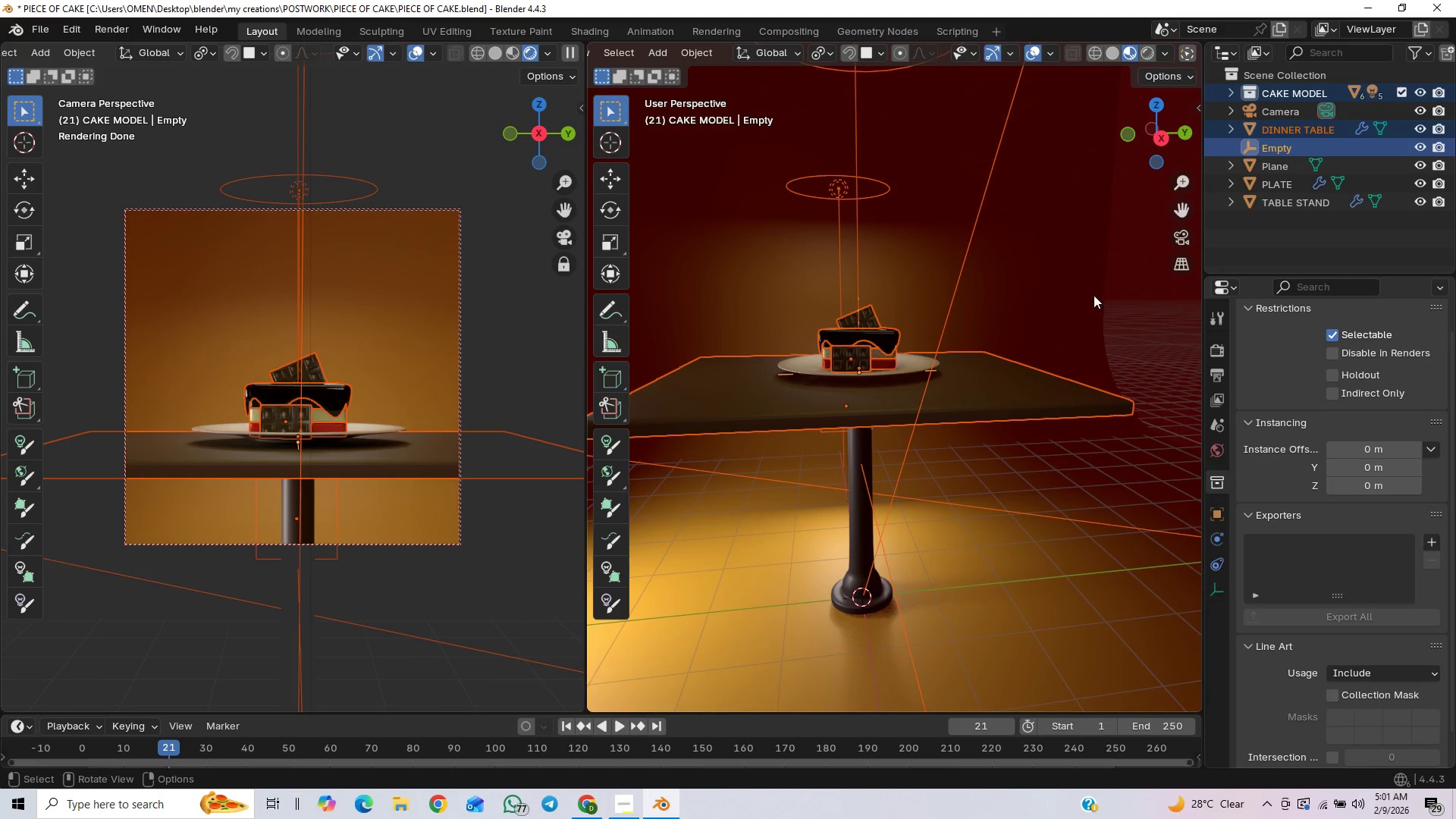 
wait(8.75)
 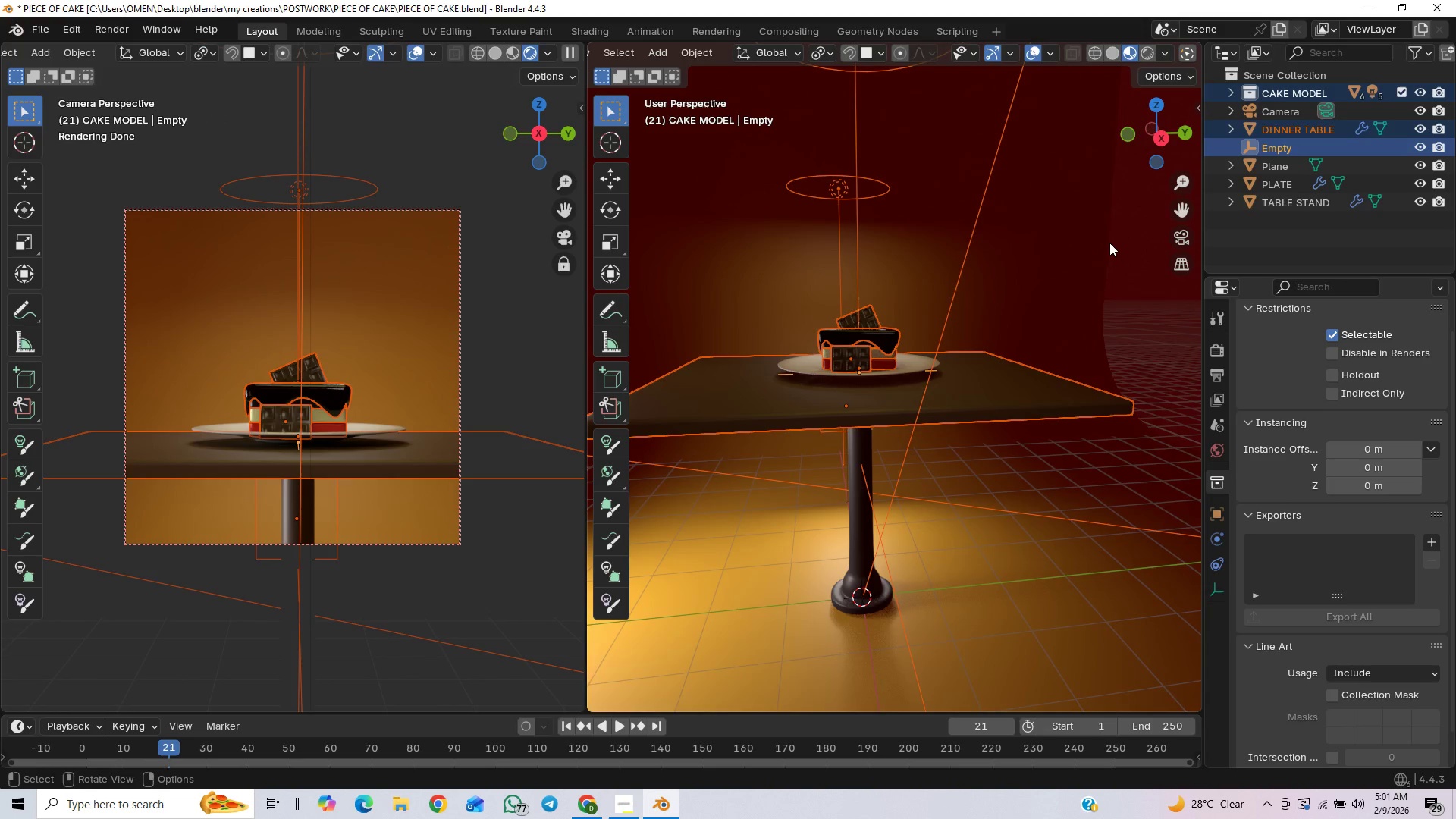 
key(Control+P)
 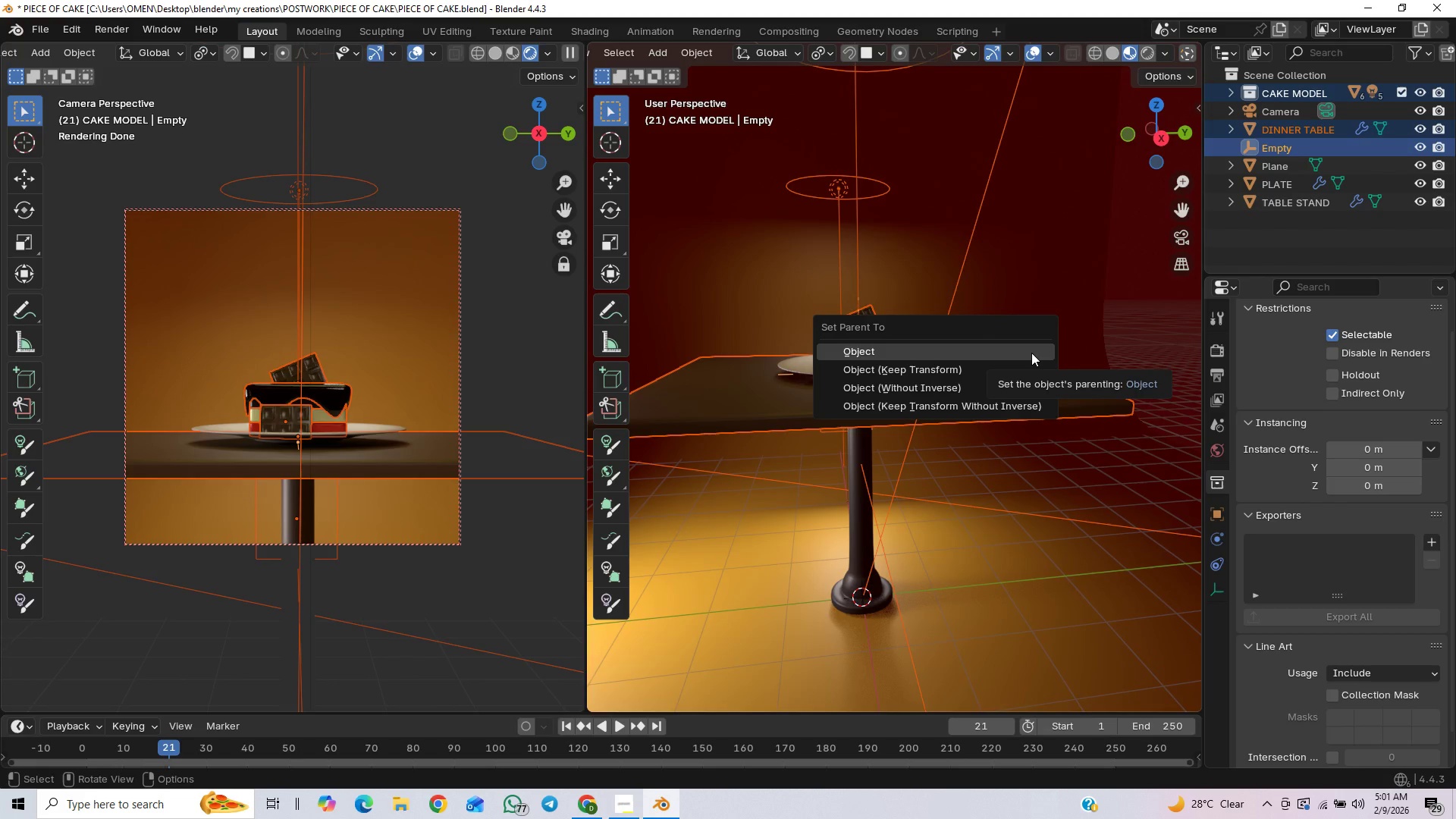 
wait(7.53)
 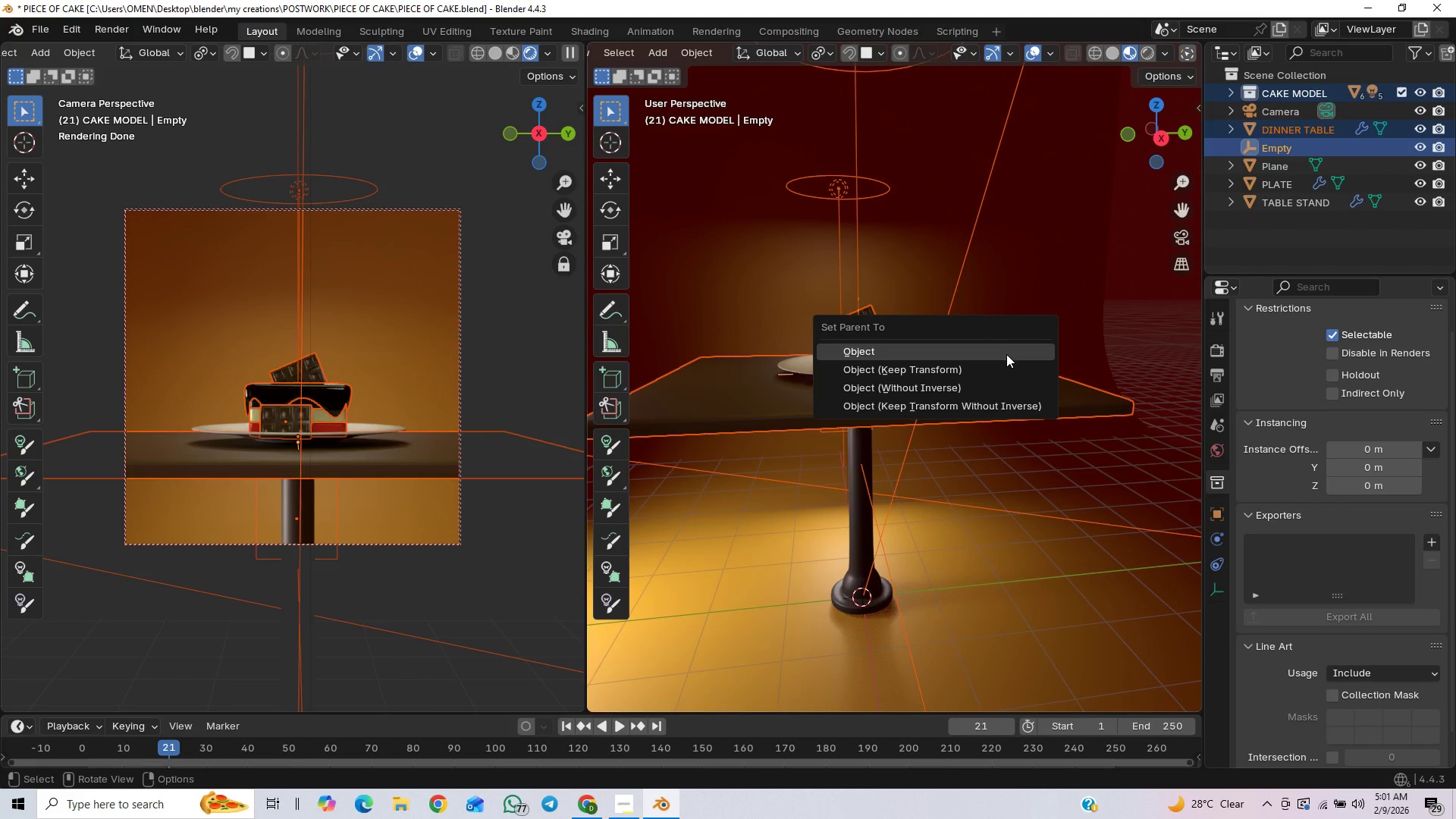 
left_click([990, 350])
 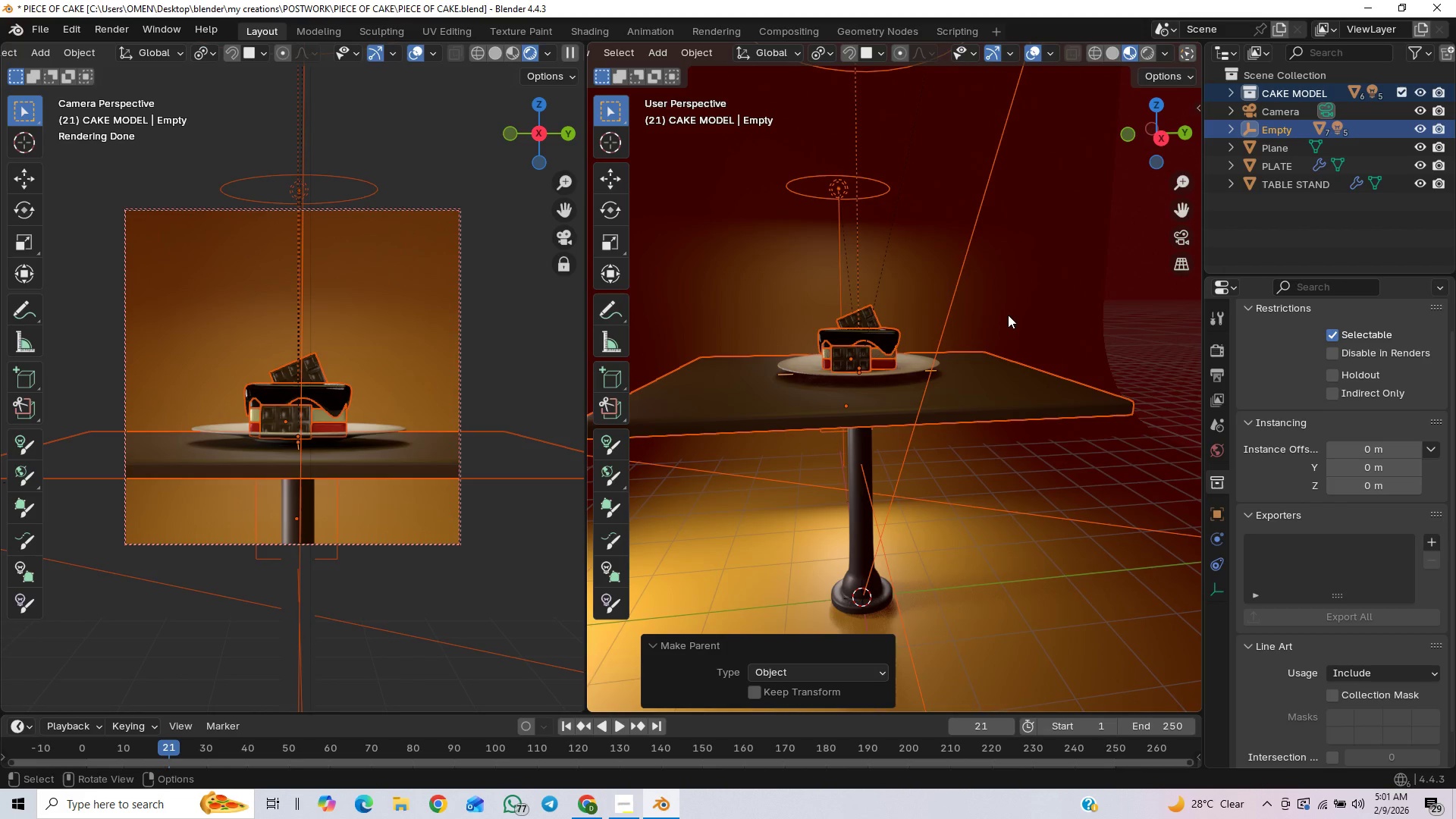 
wait(10.09)
 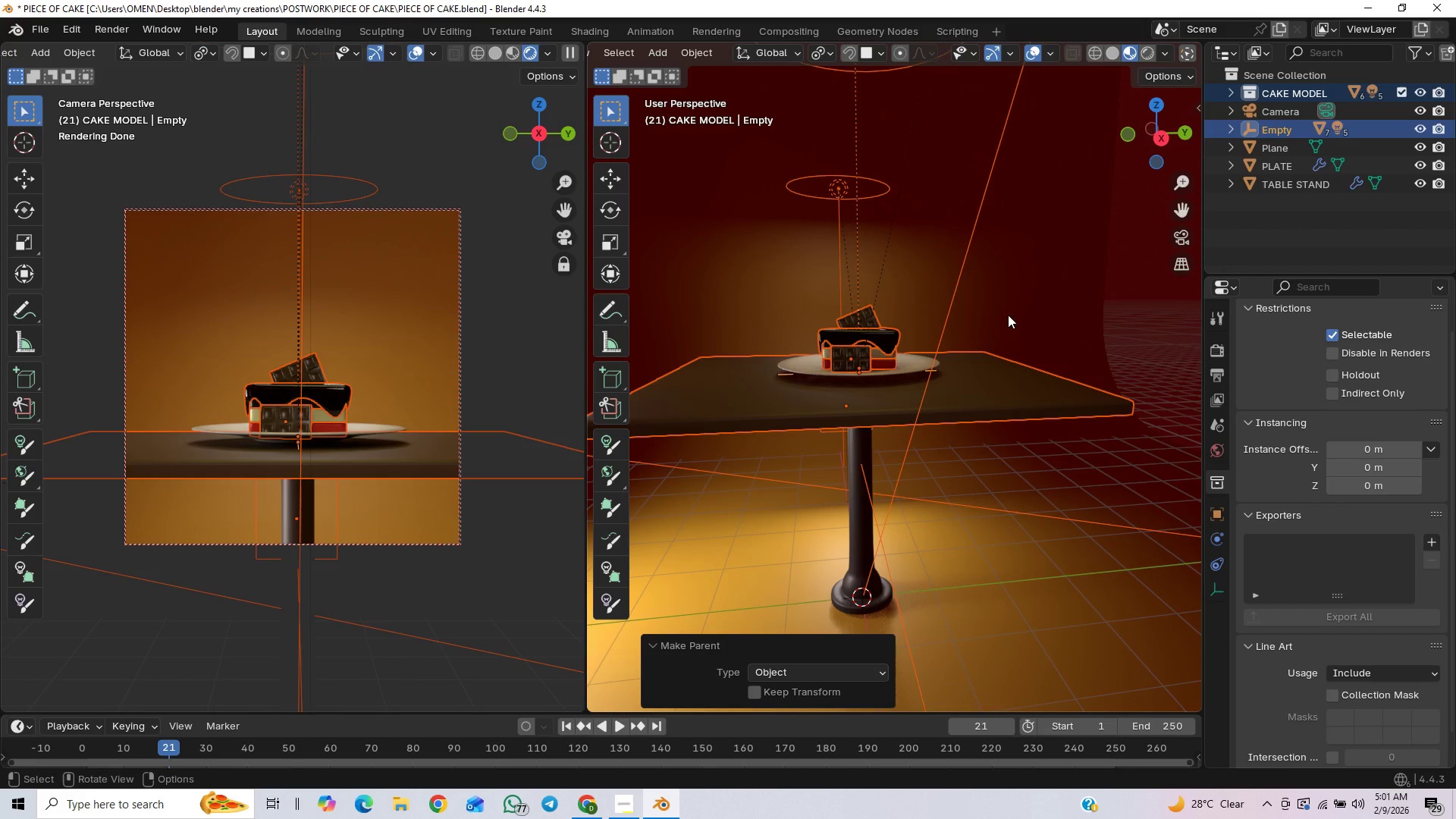 
type(rz)
 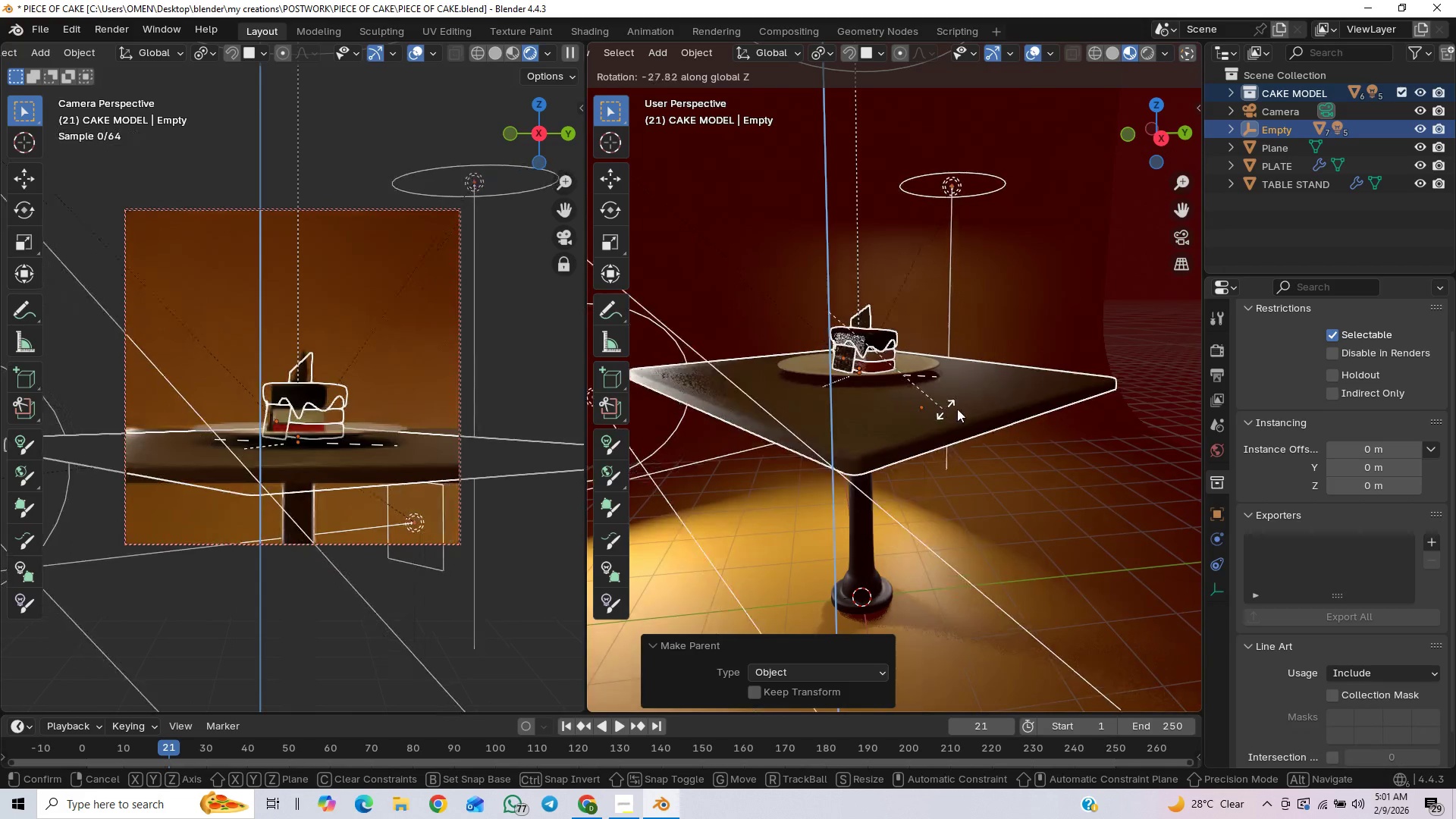 
wait(5.24)
 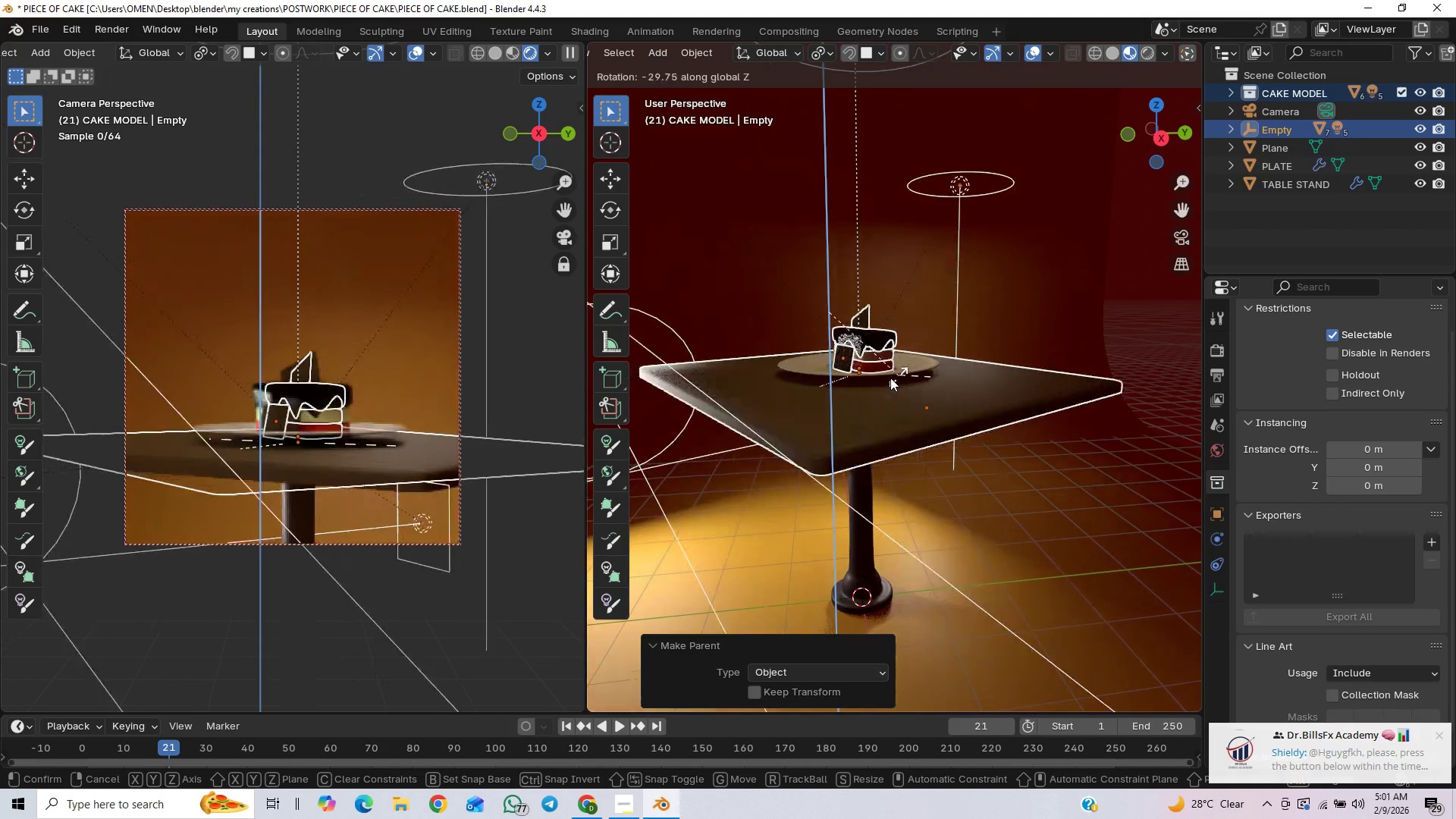 
right_click([1191, 380])
 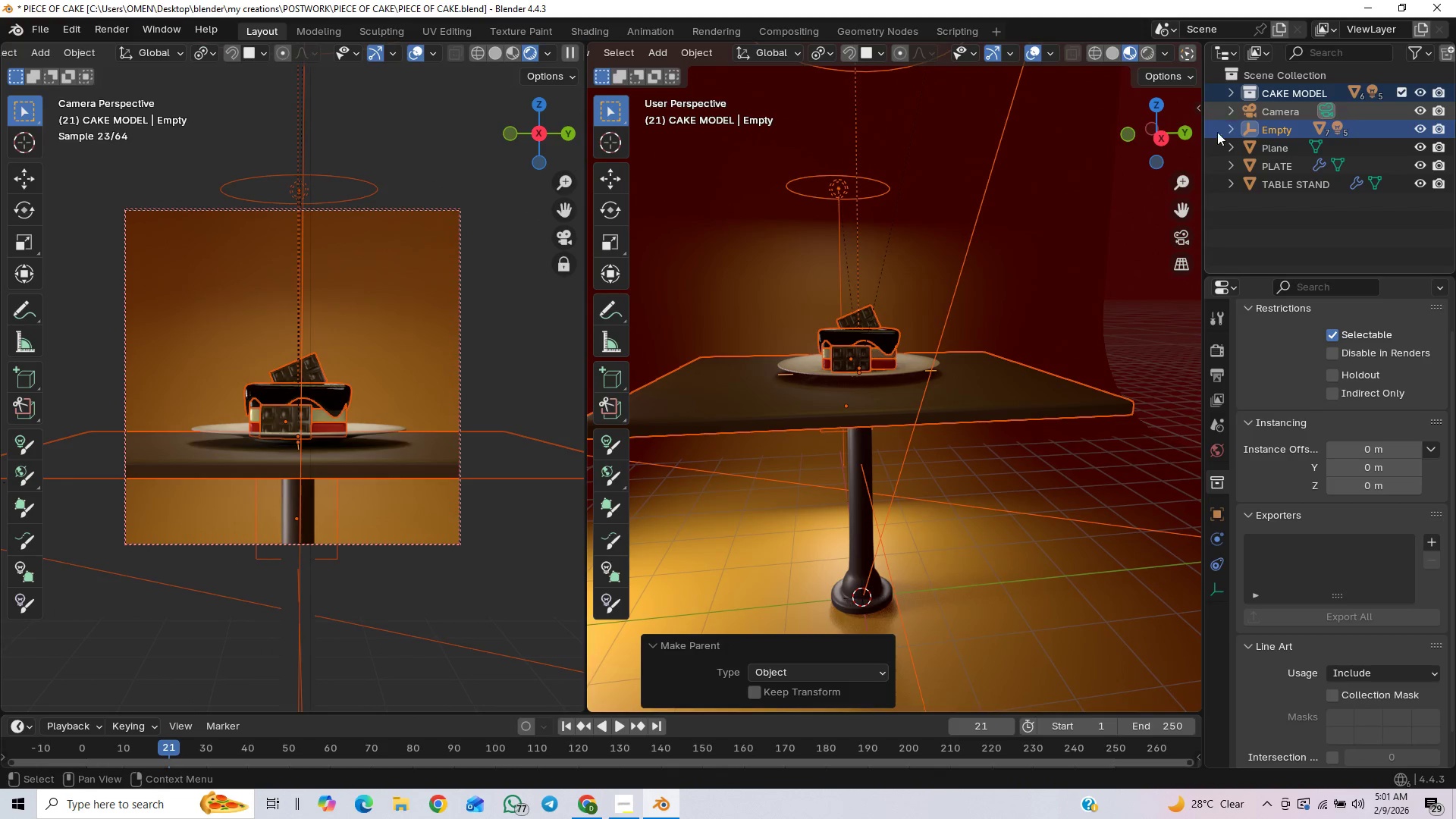 
left_click([1224, 90])
 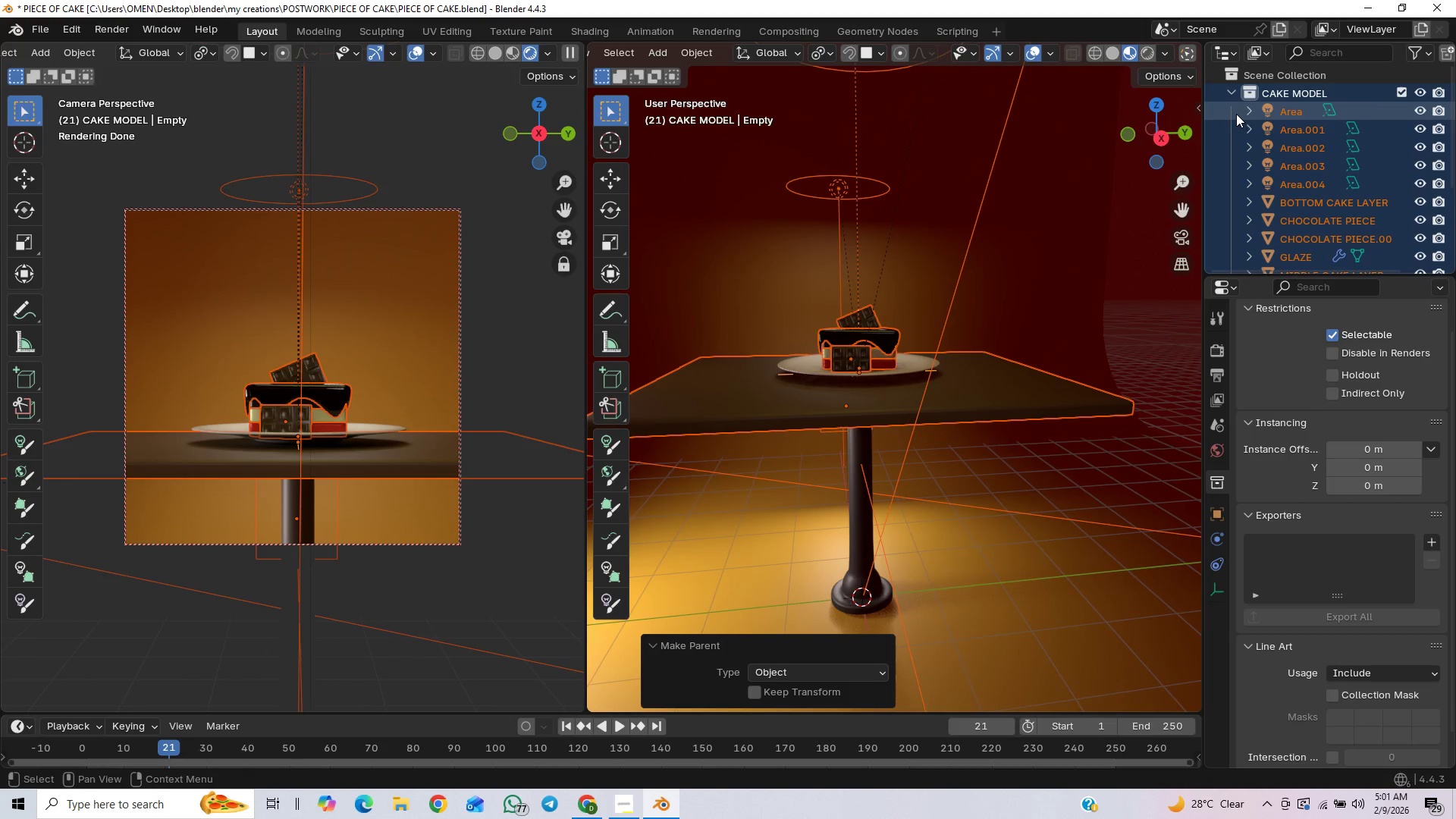 
left_click_drag(start_coordinate=[1232, 108], to_coordinate=[1276, 185])
 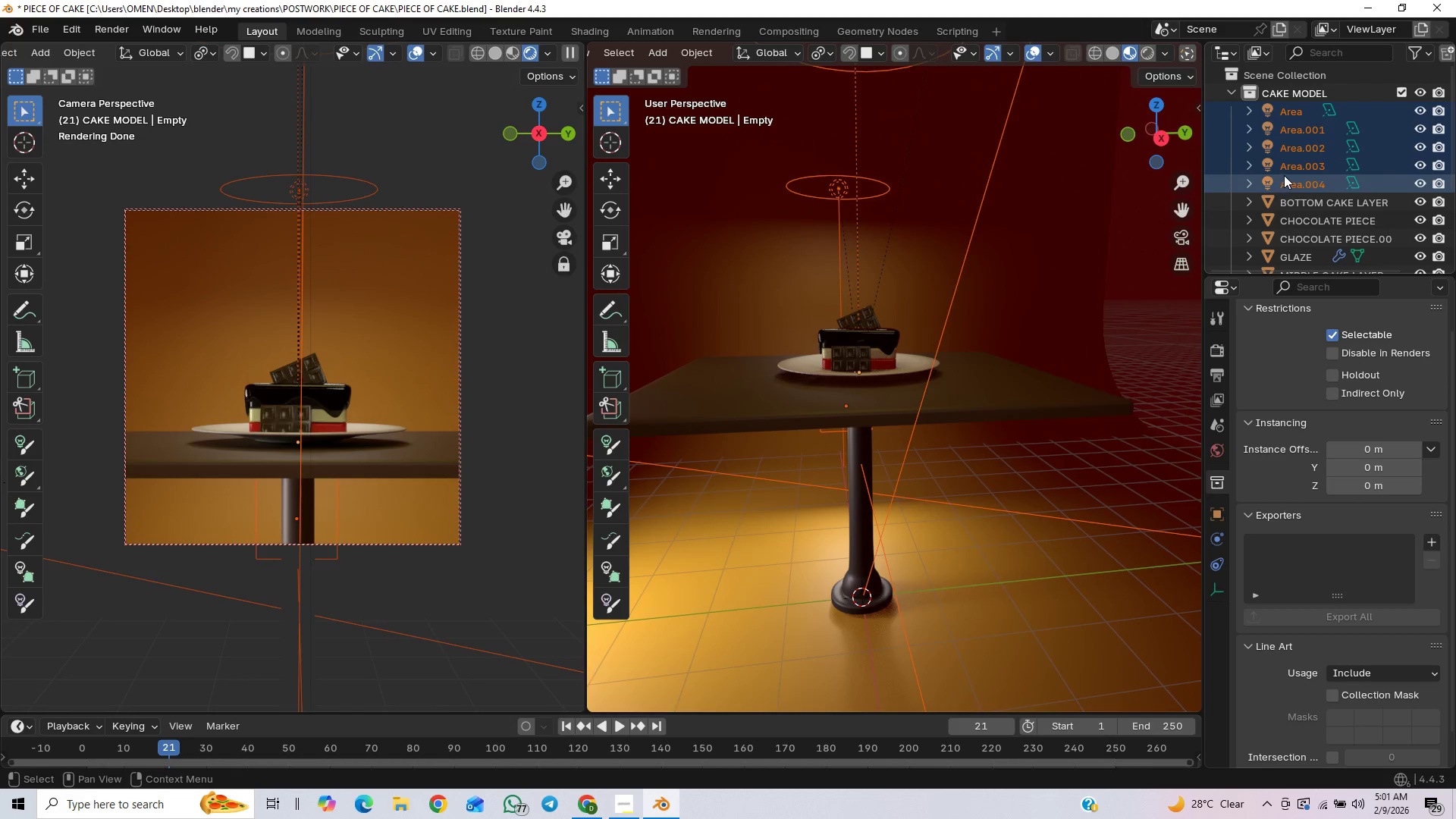 
left_click_drag(start_coordinate=[1285, 174], to_coordinate=[1291, 77])
 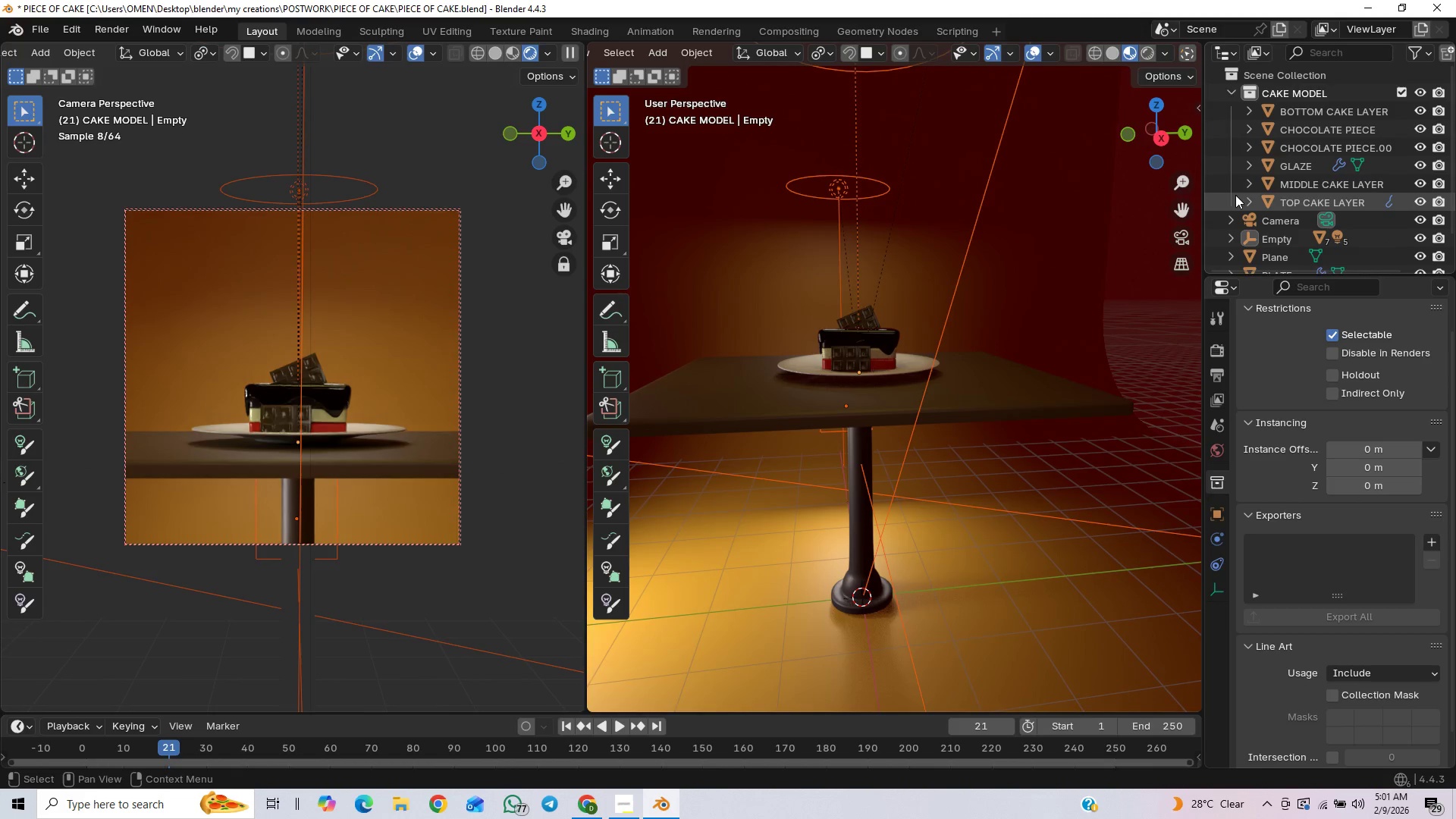 
scroll: coordinate [1249, 202], scroll_direction: down, amount: 5.0
 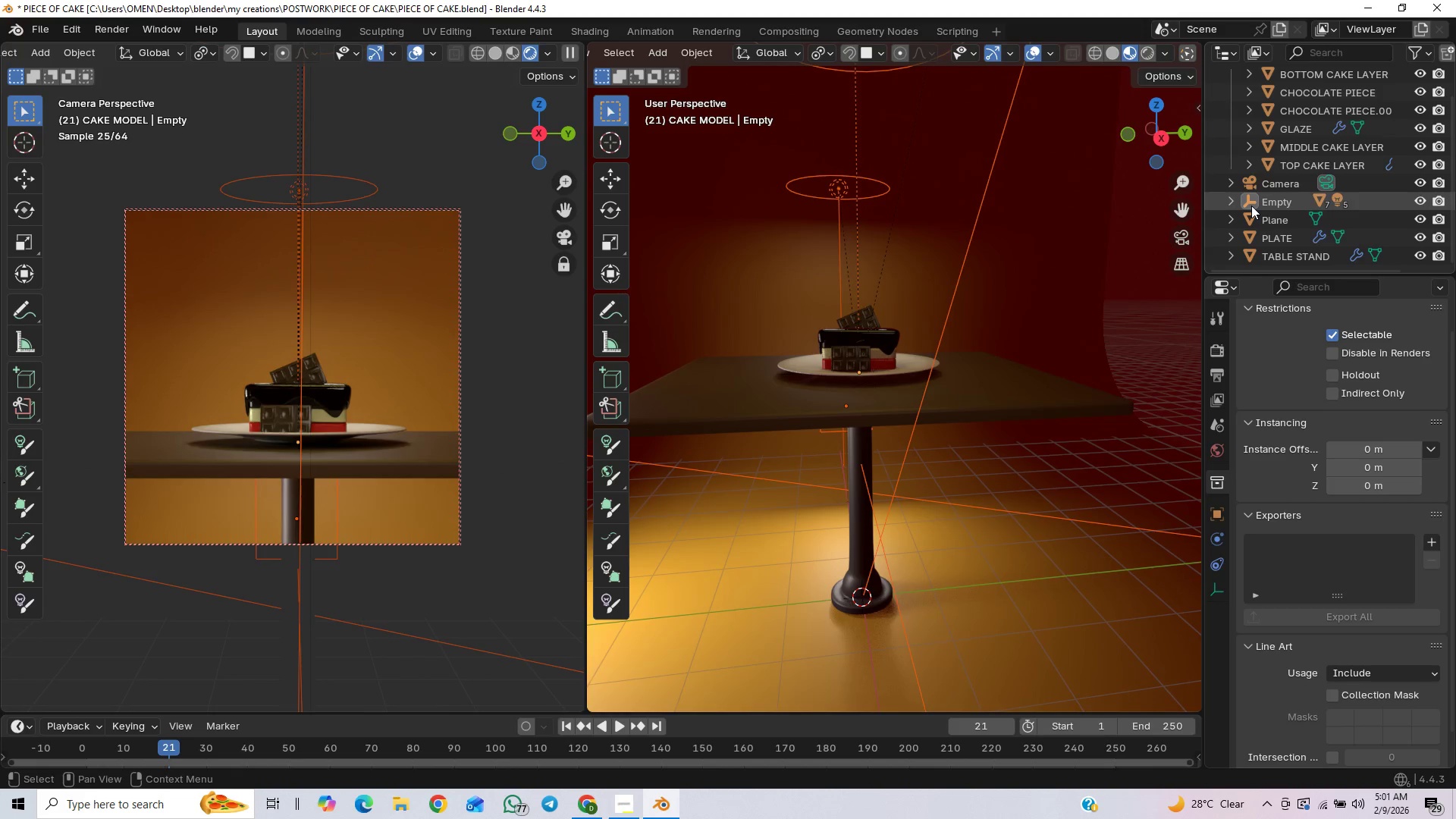 
scroll: coordinate [1254, 206], scroll_direction: up, amount: 4.0
 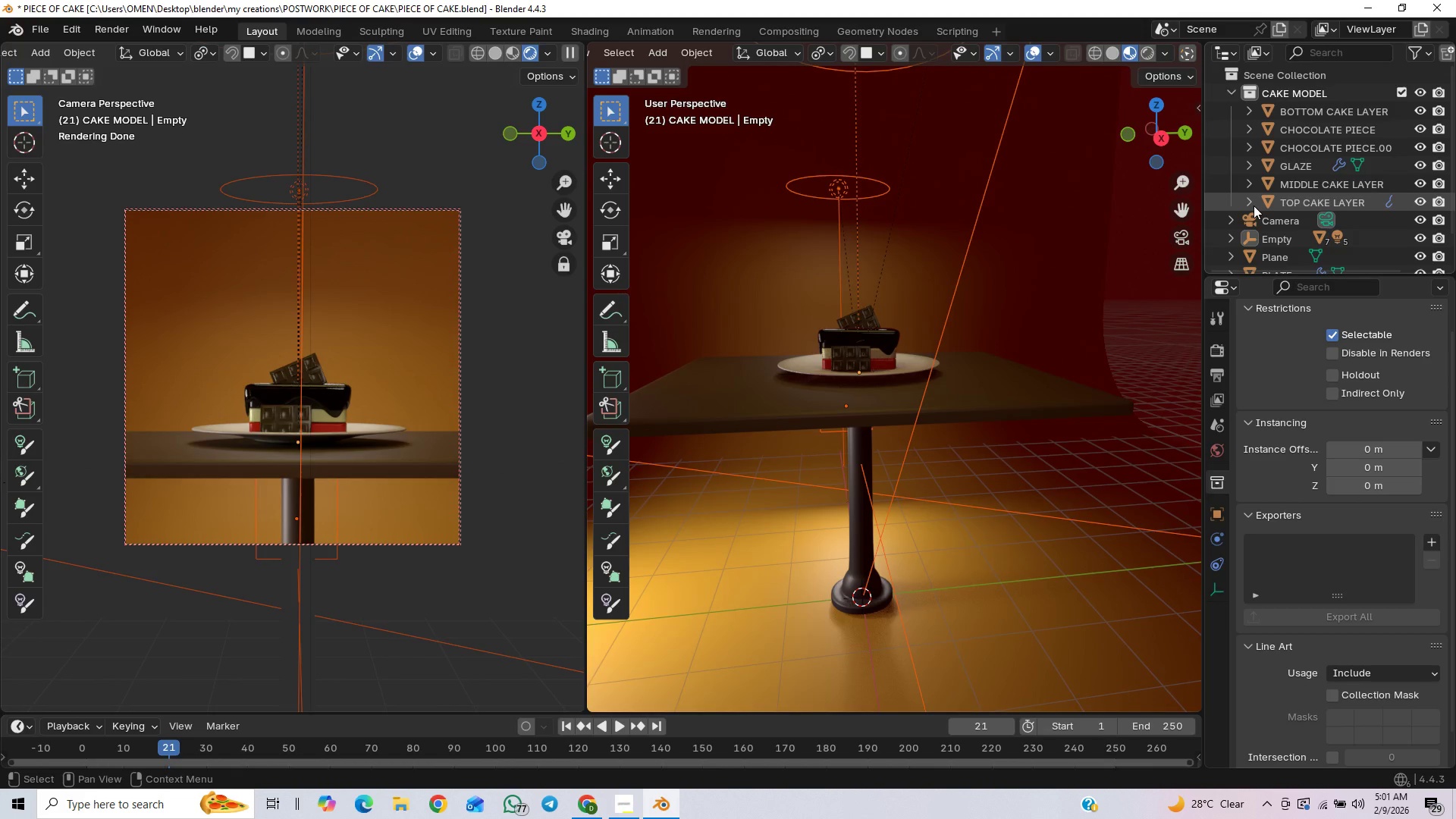 
scroll: coordinate [1253, 212], scroll_direction: down, amount: 4.0
 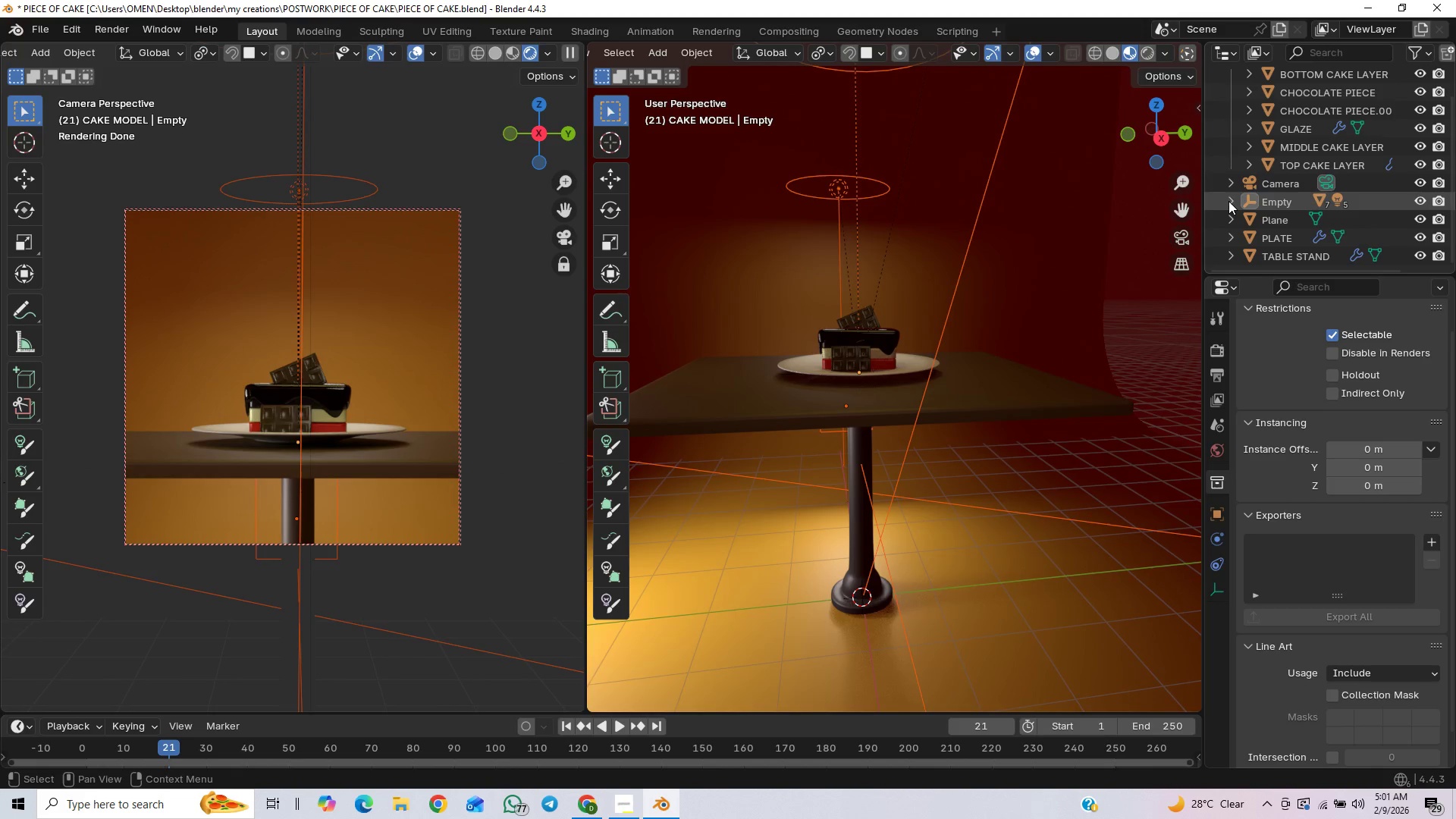 
left_click([1222, 200])
 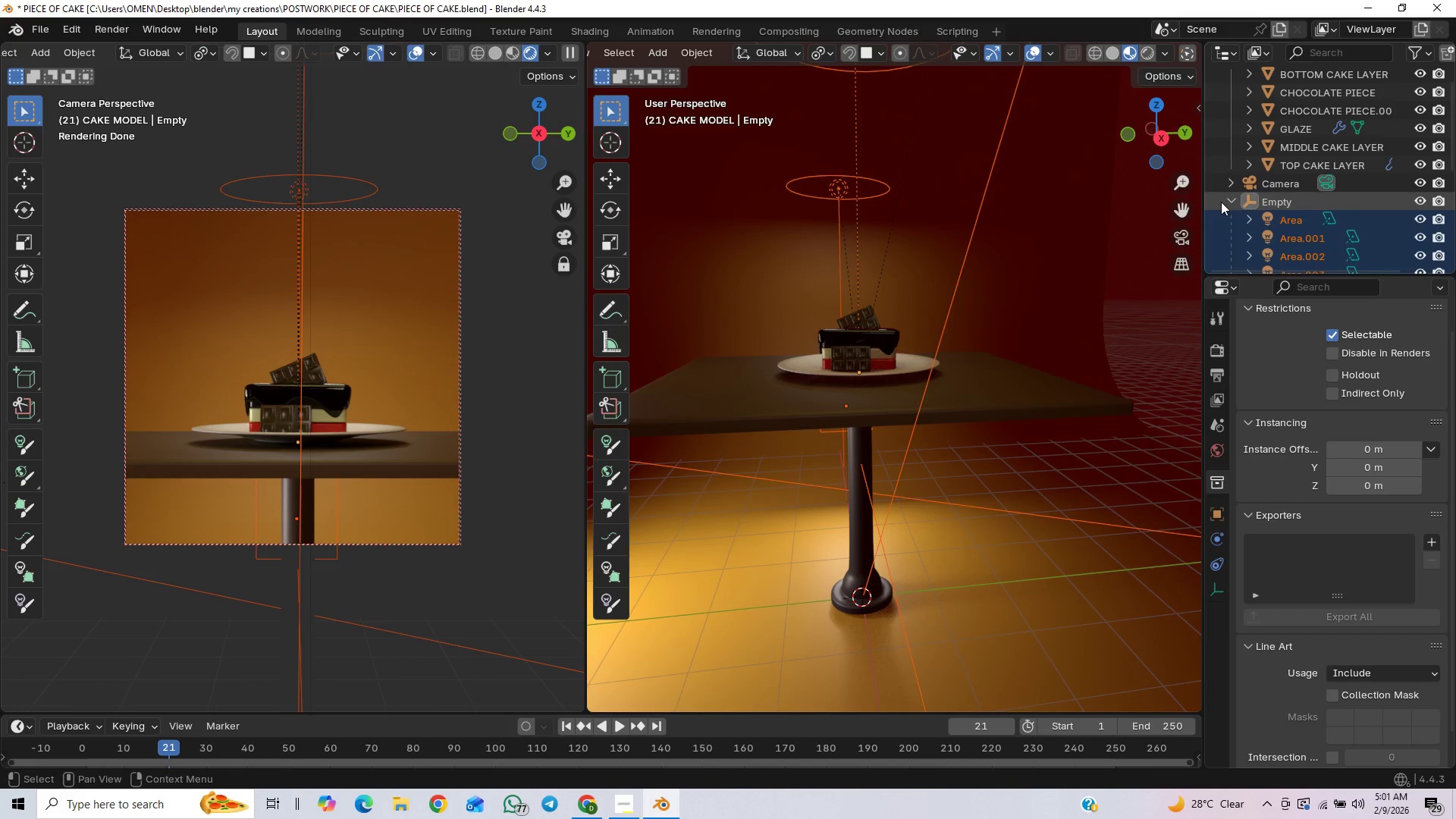 
scroll: coordinate [1221, 209], scroll_direction: down, amount: 3.0
 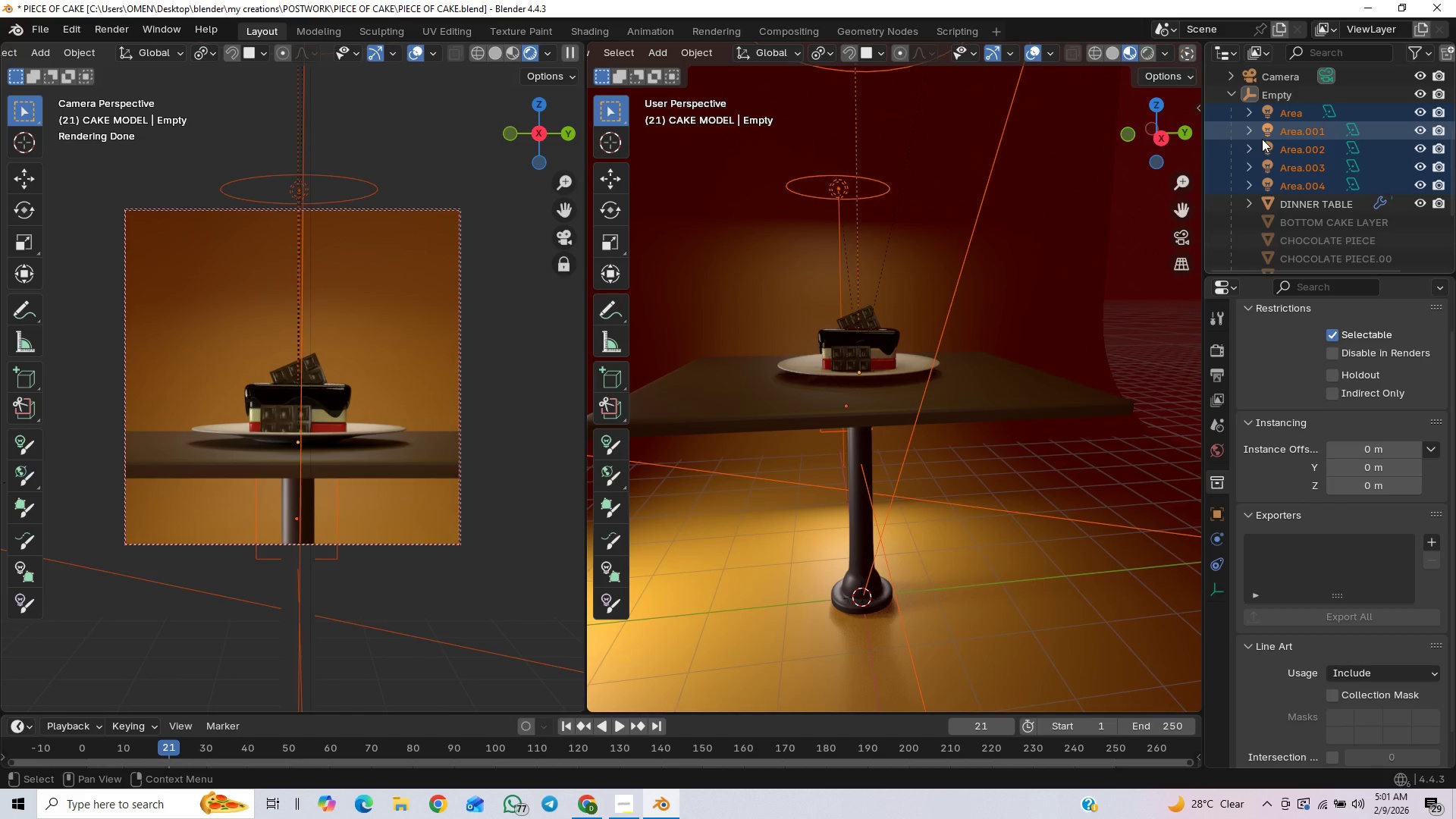 
key(Alt+P)
 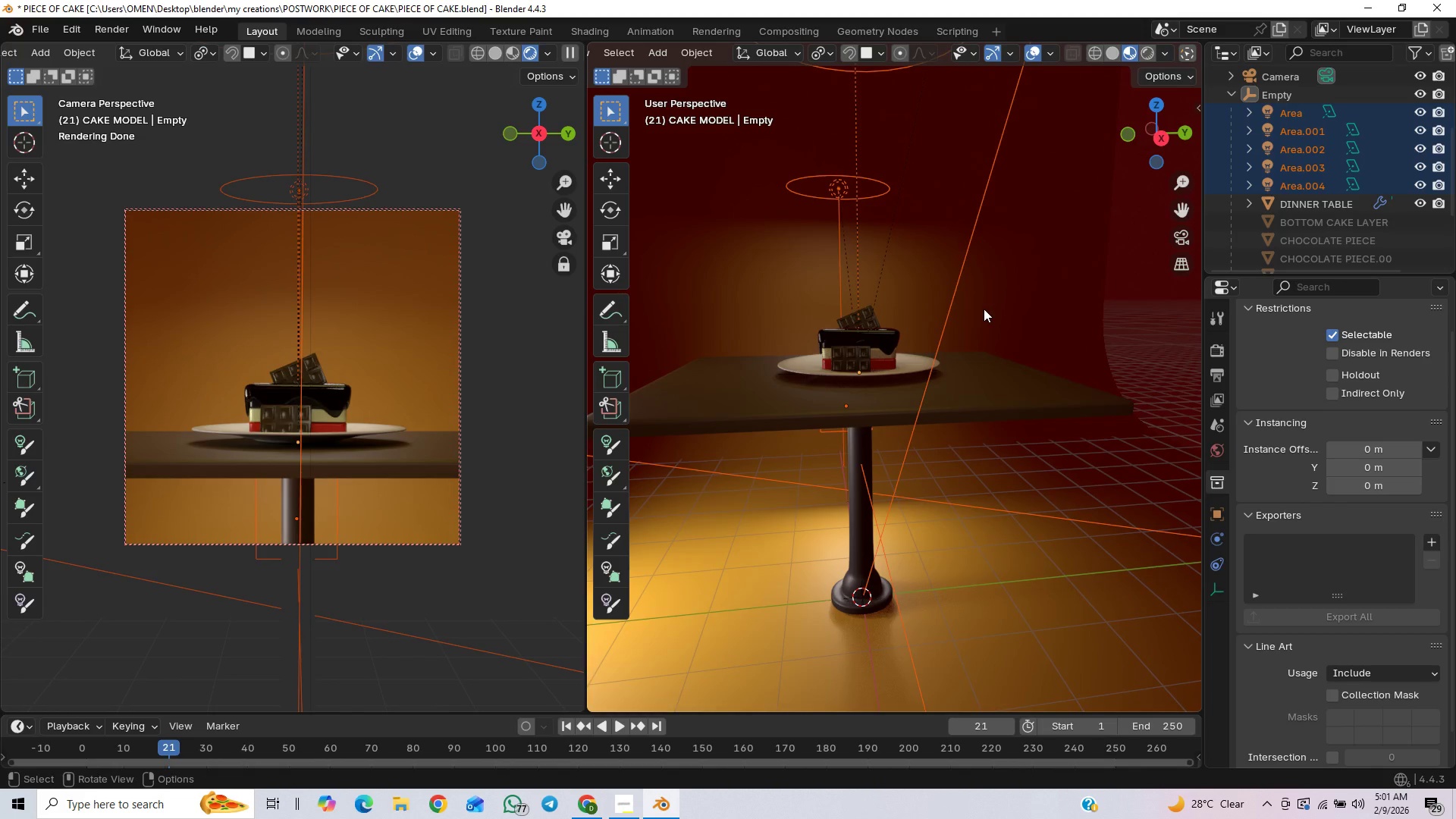 
key(Alt+P)
 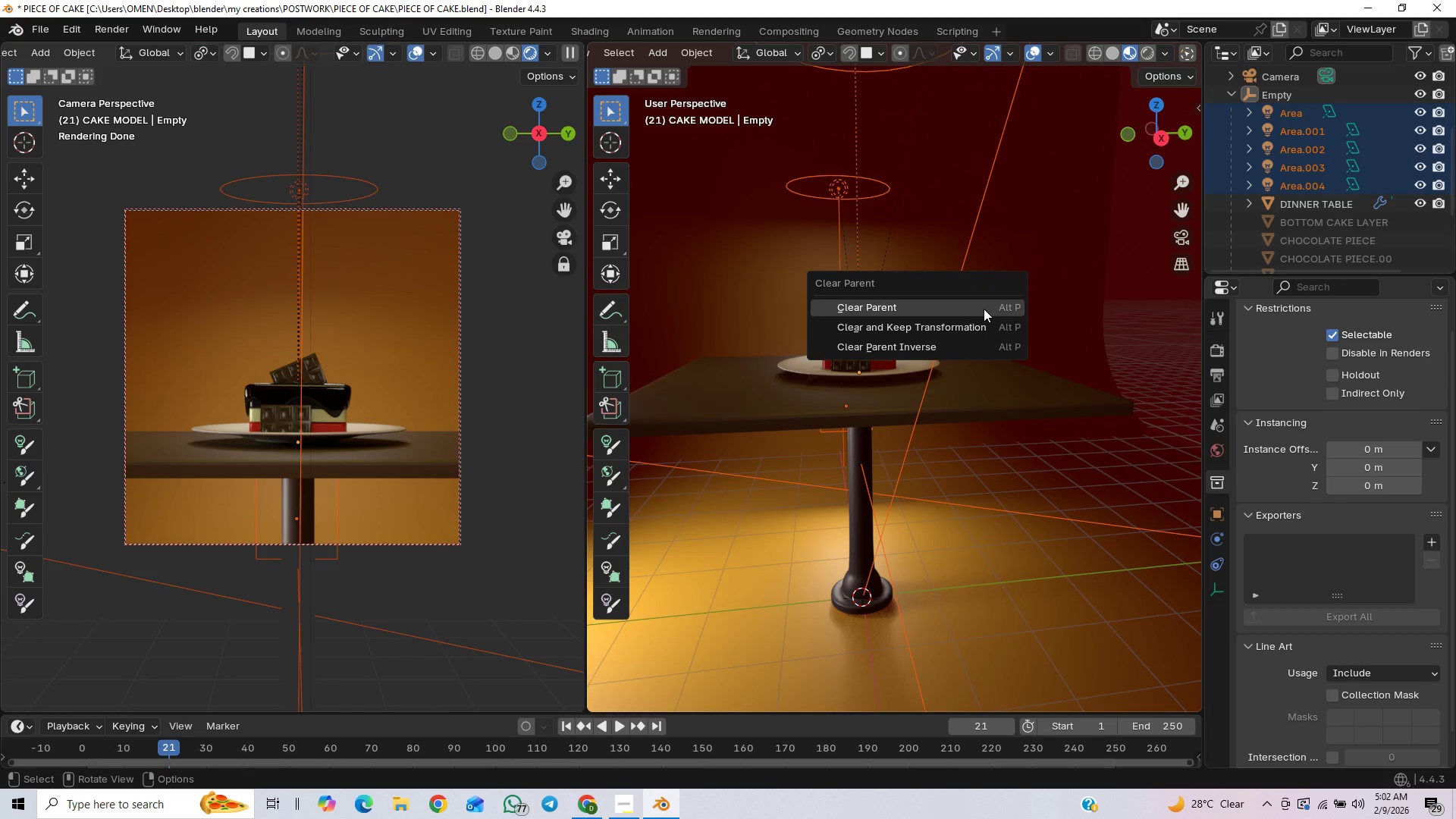 
left_click([984, 309])
 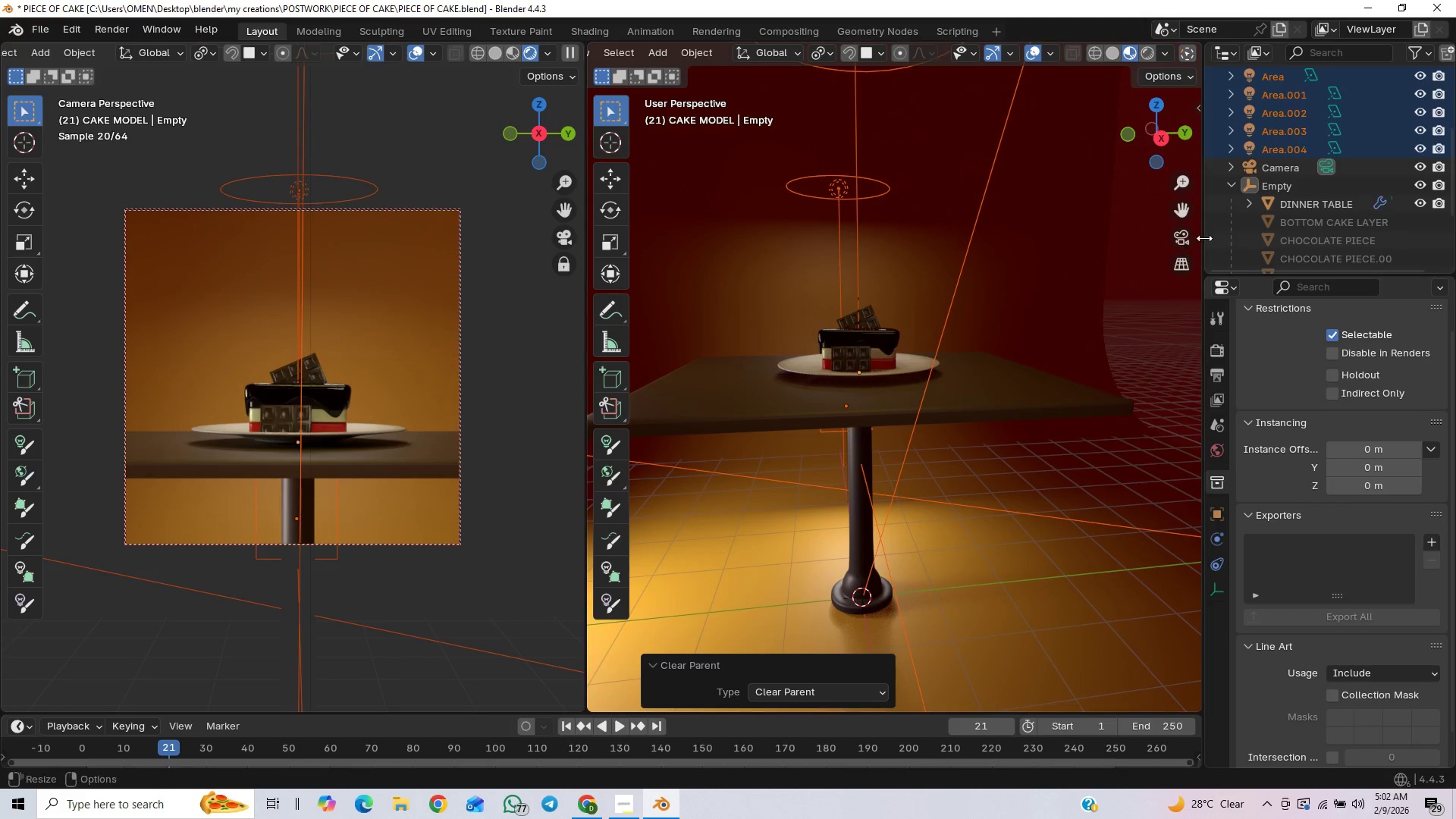 
left_click([1282, 189])
 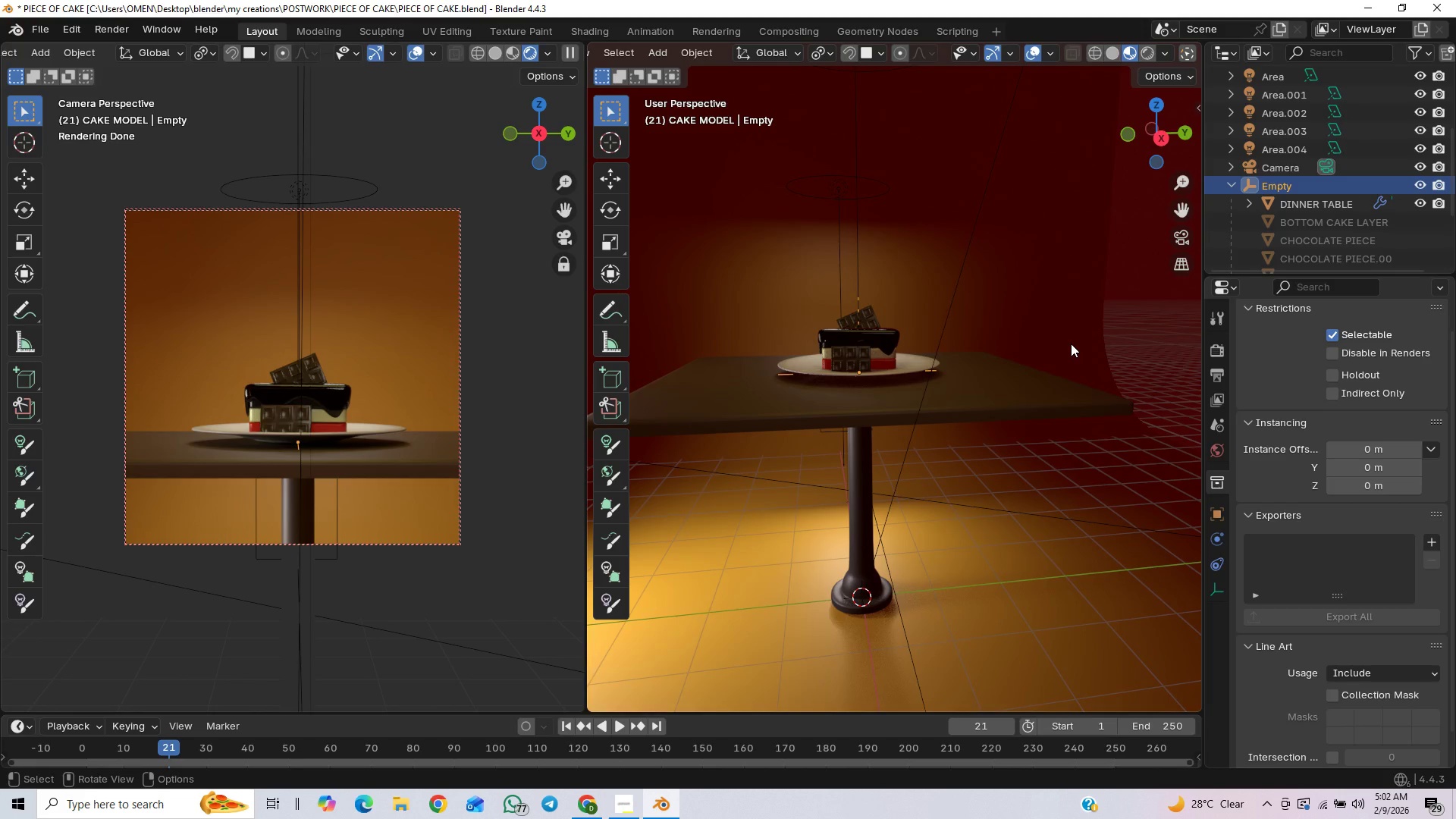 
key(G)
 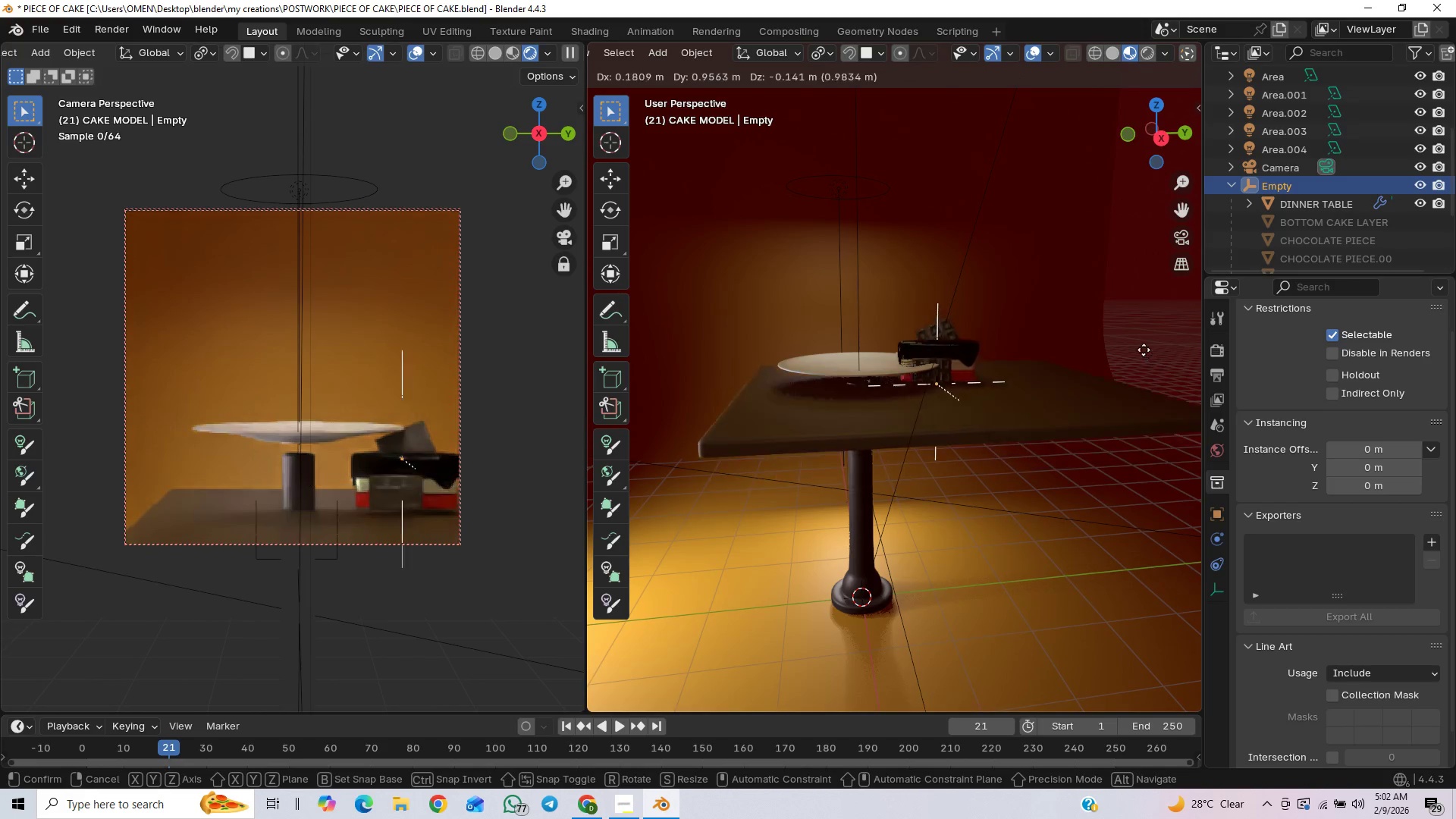 
wait(5.03)
 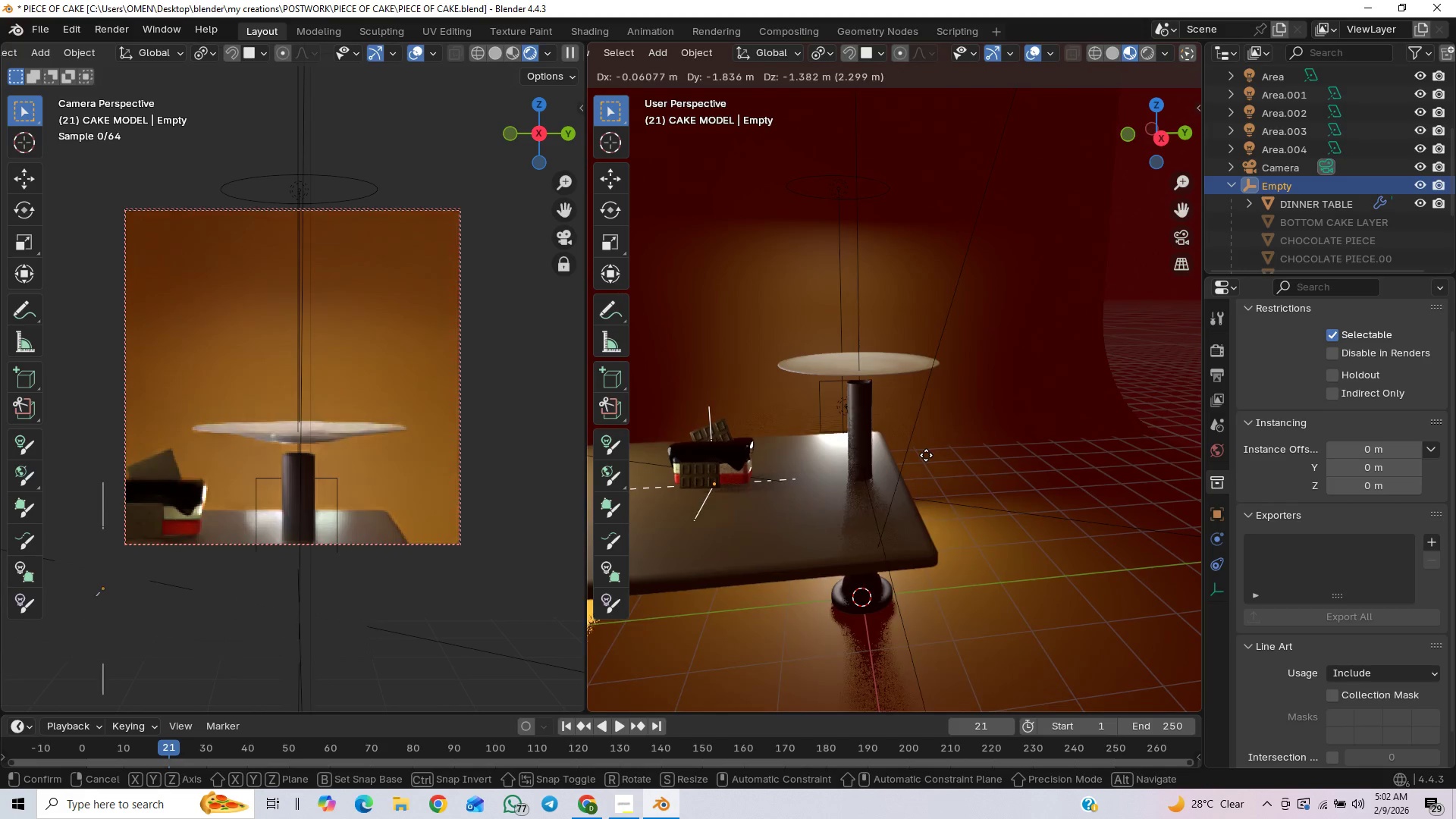 
right_click([1097, 359])
 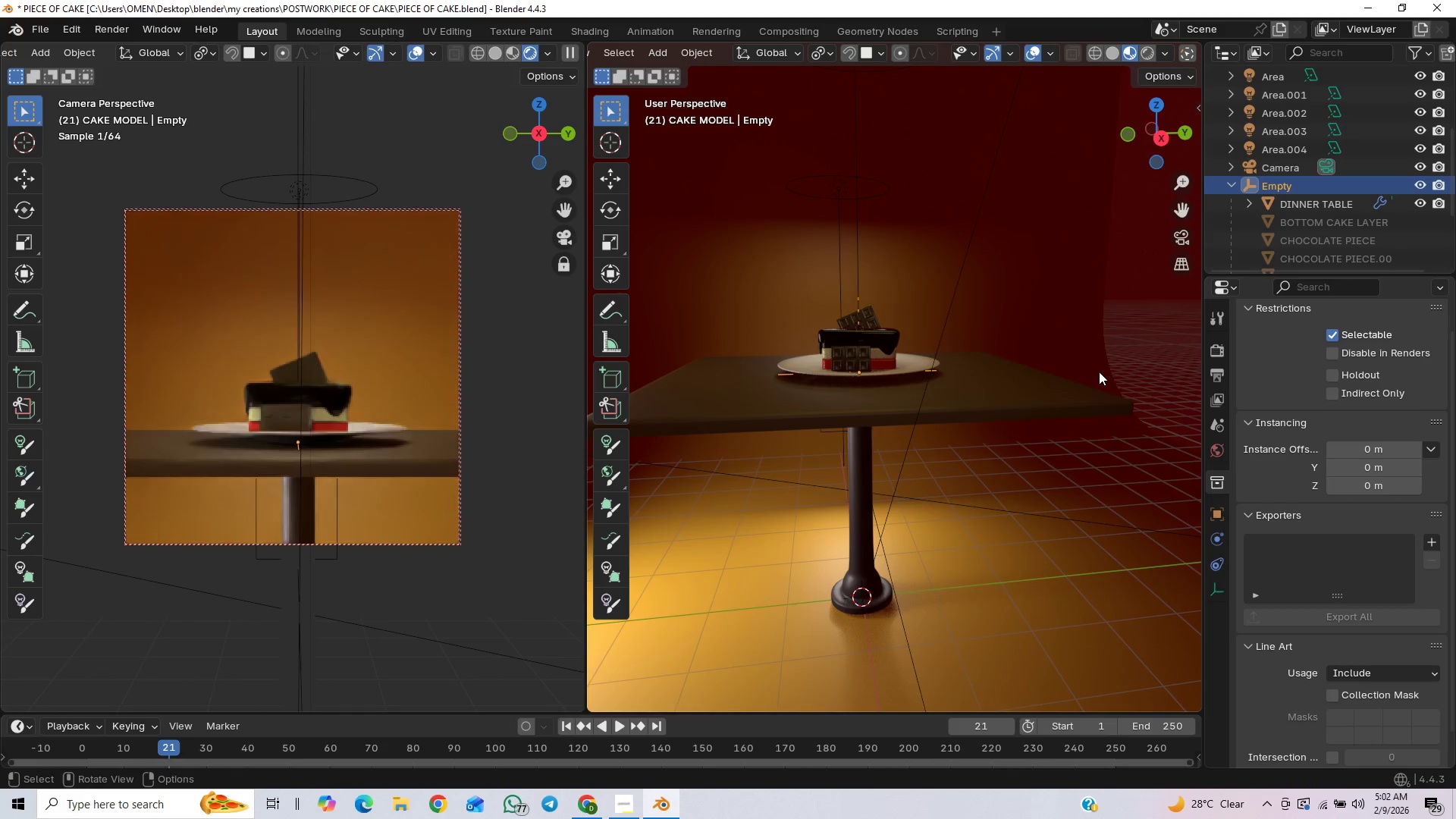 
key(Control+Z)
 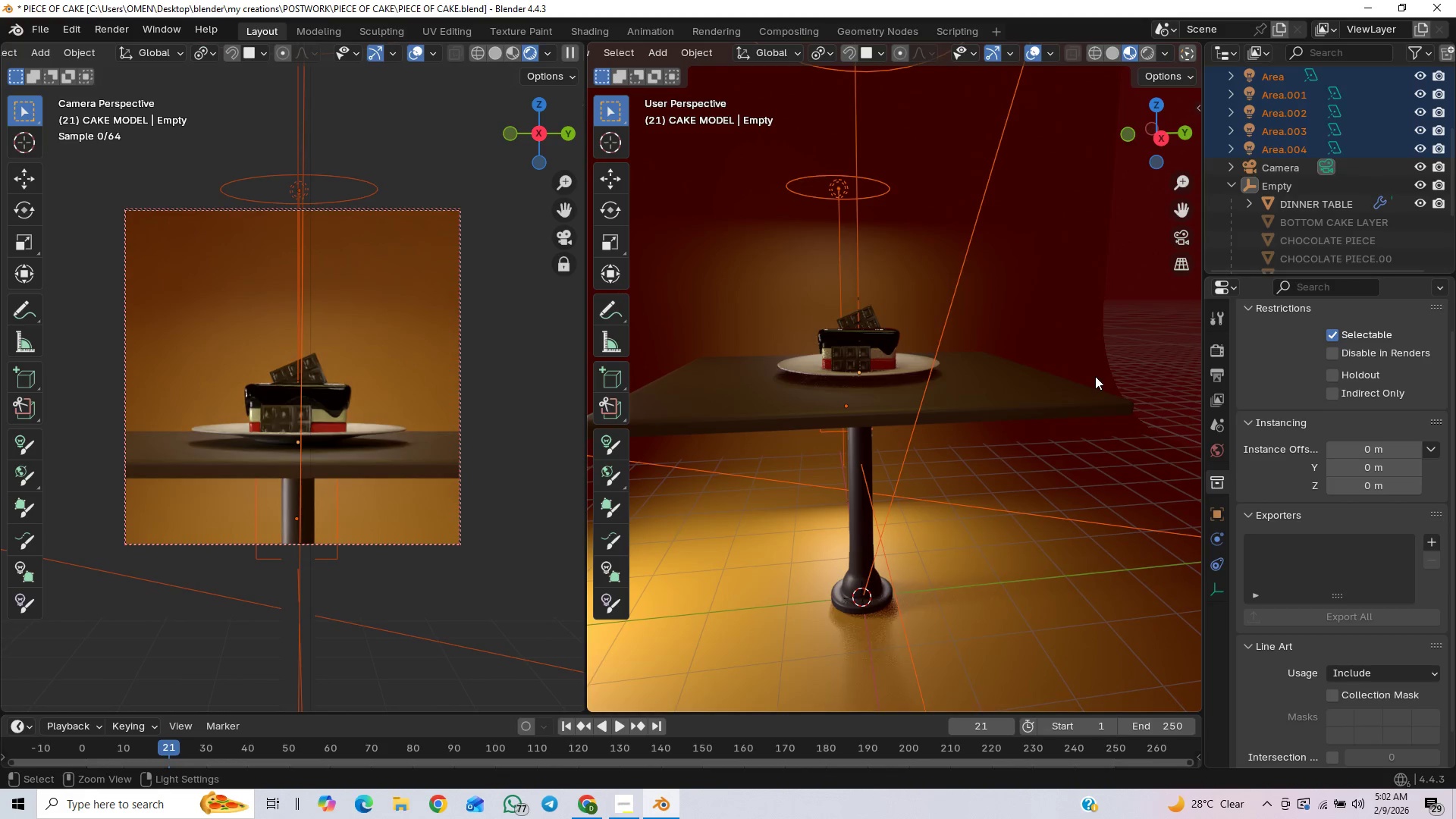 
key(Control+Z)
 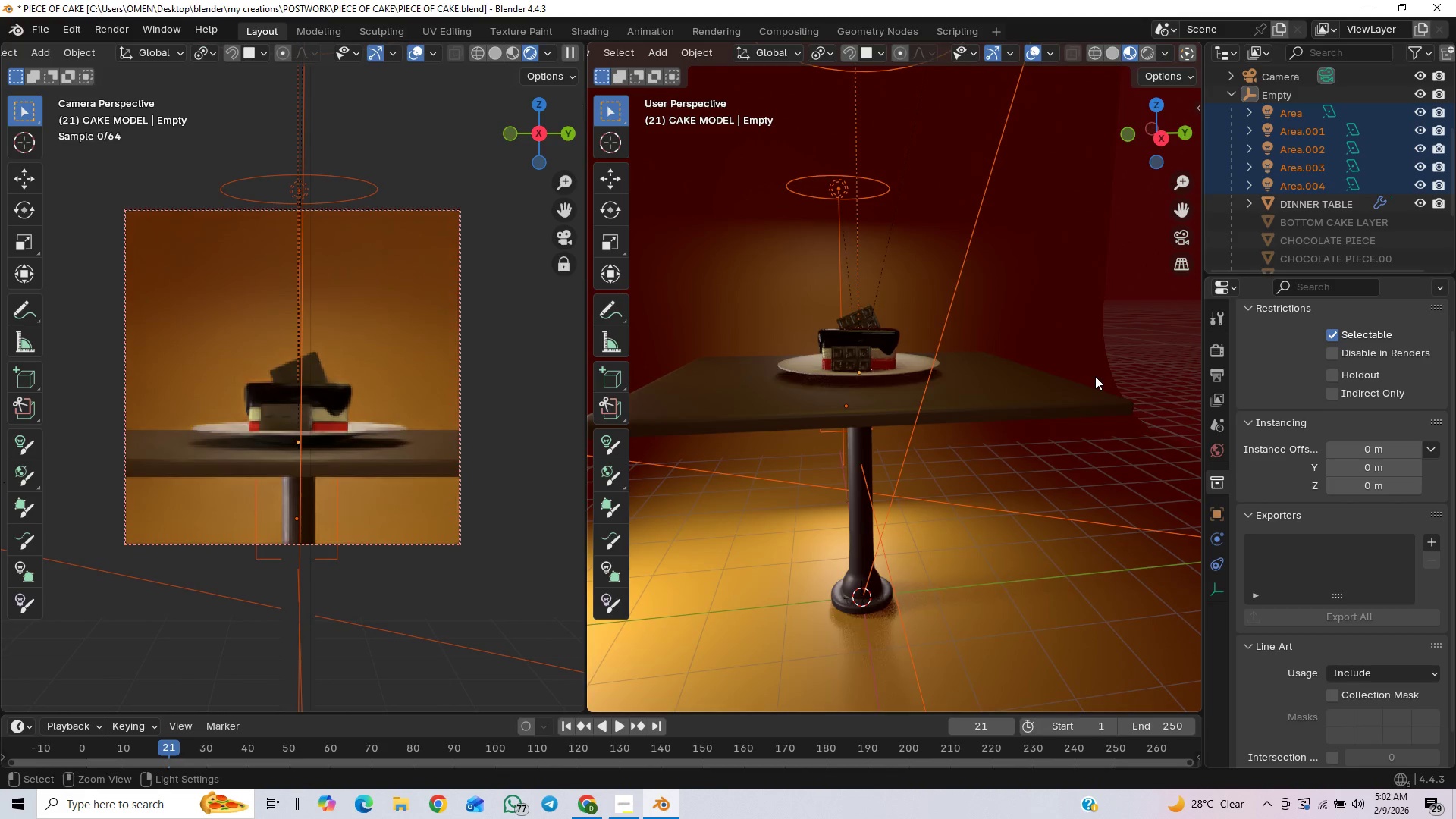 
key(Control+Z)
 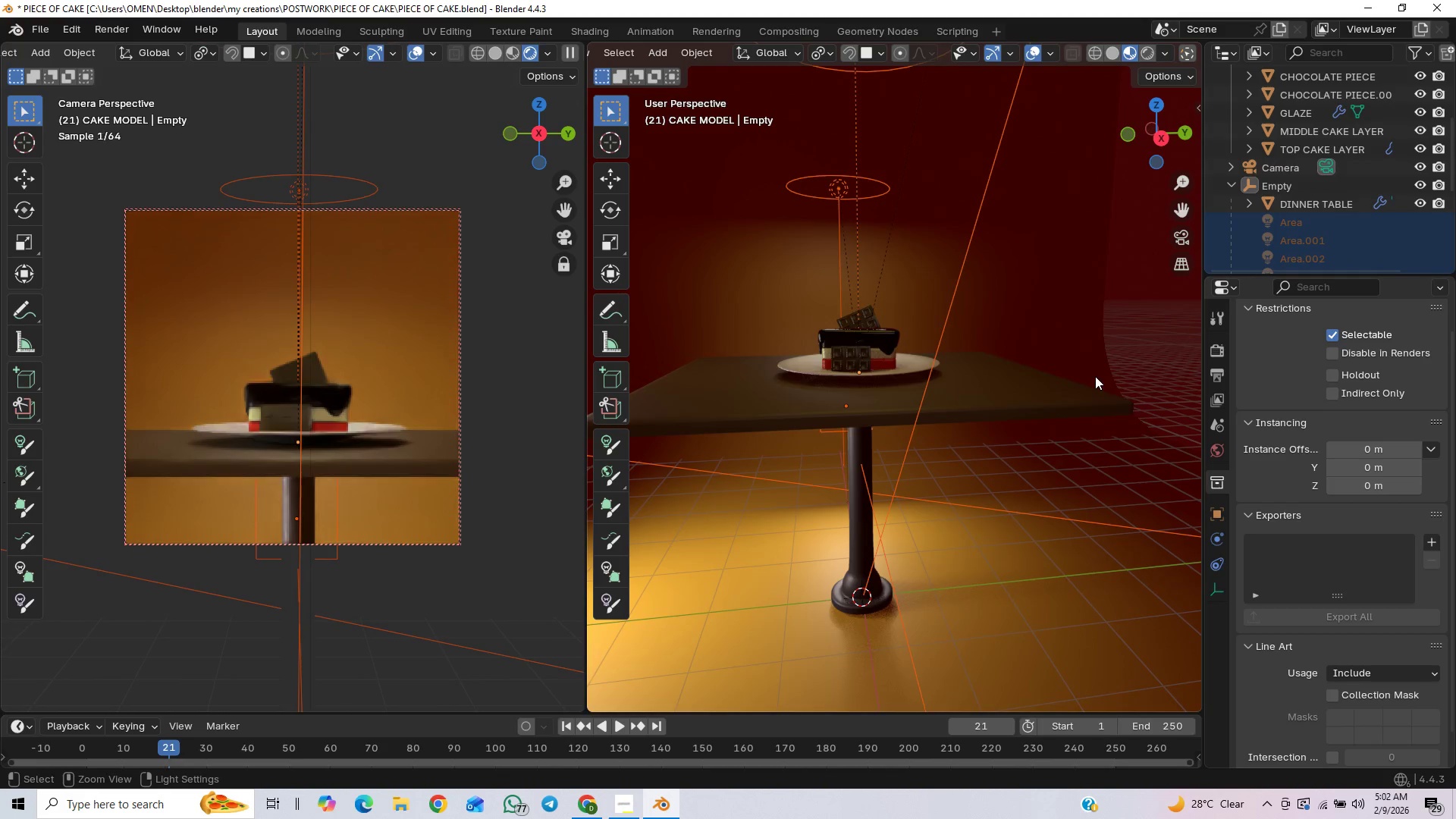 
key(Control+Z)
 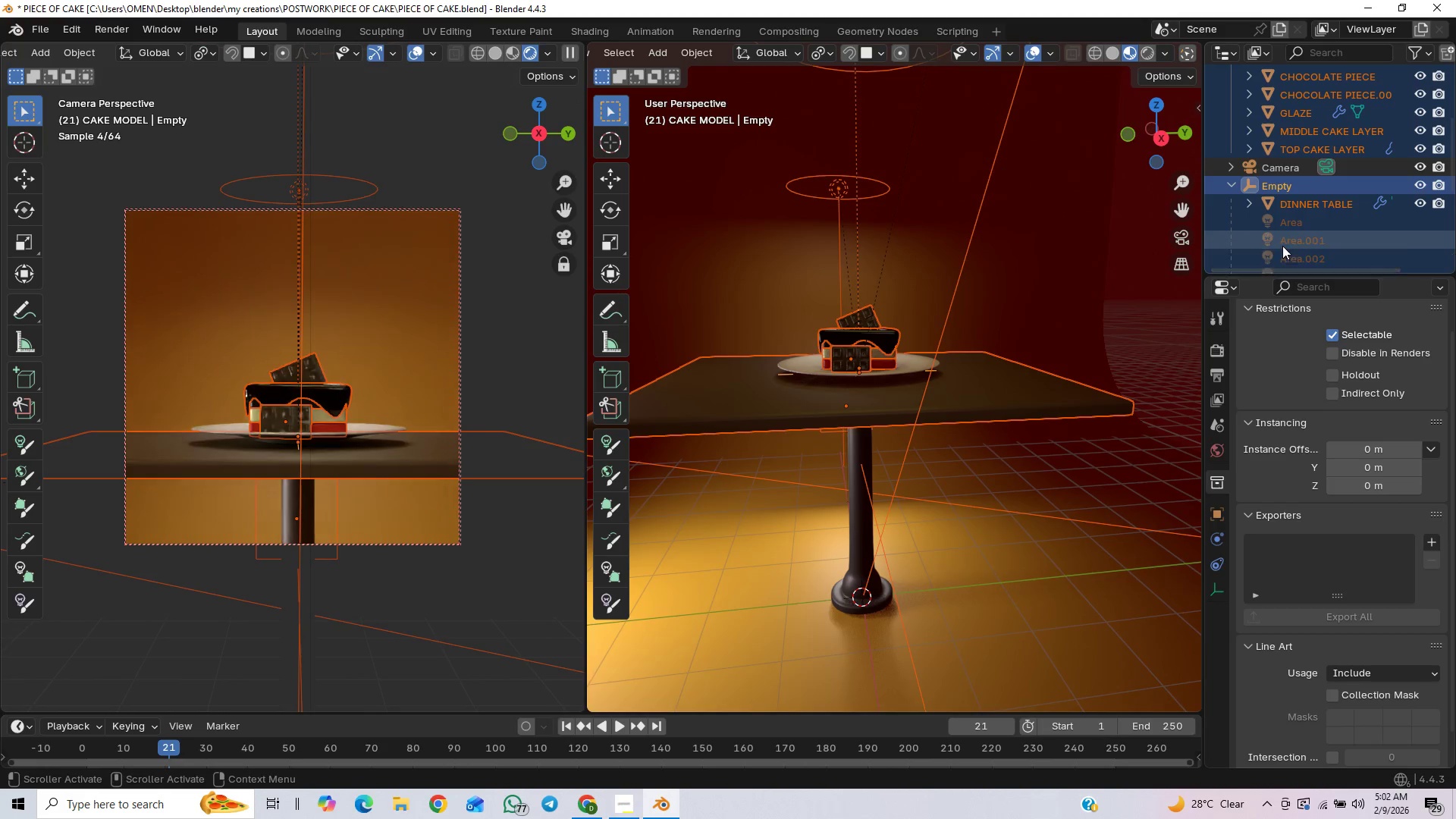 
scroll: coordinate [1310, 219], scroll_direction: up, amount: 7.0
 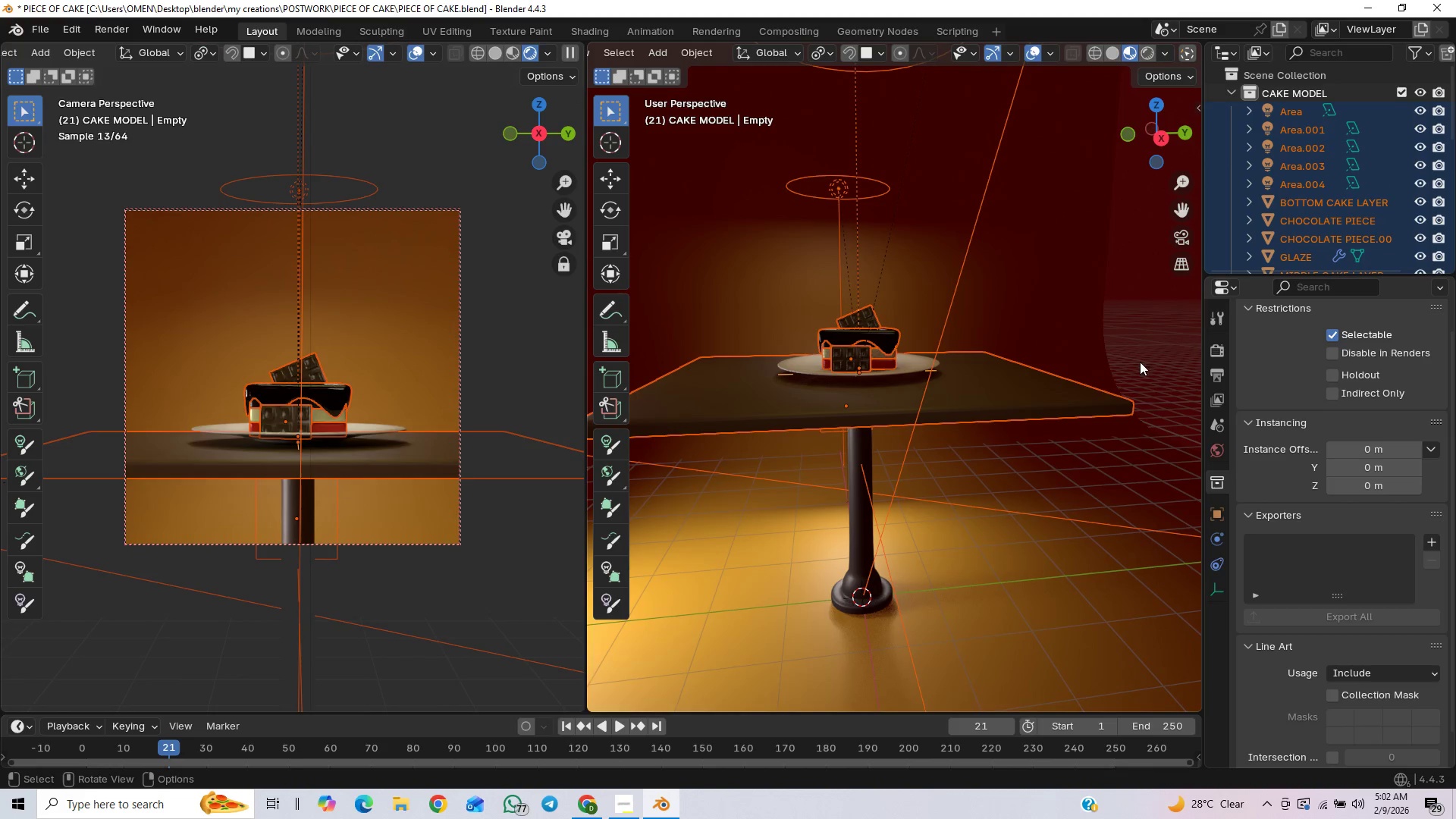 
key(Control+Z)
 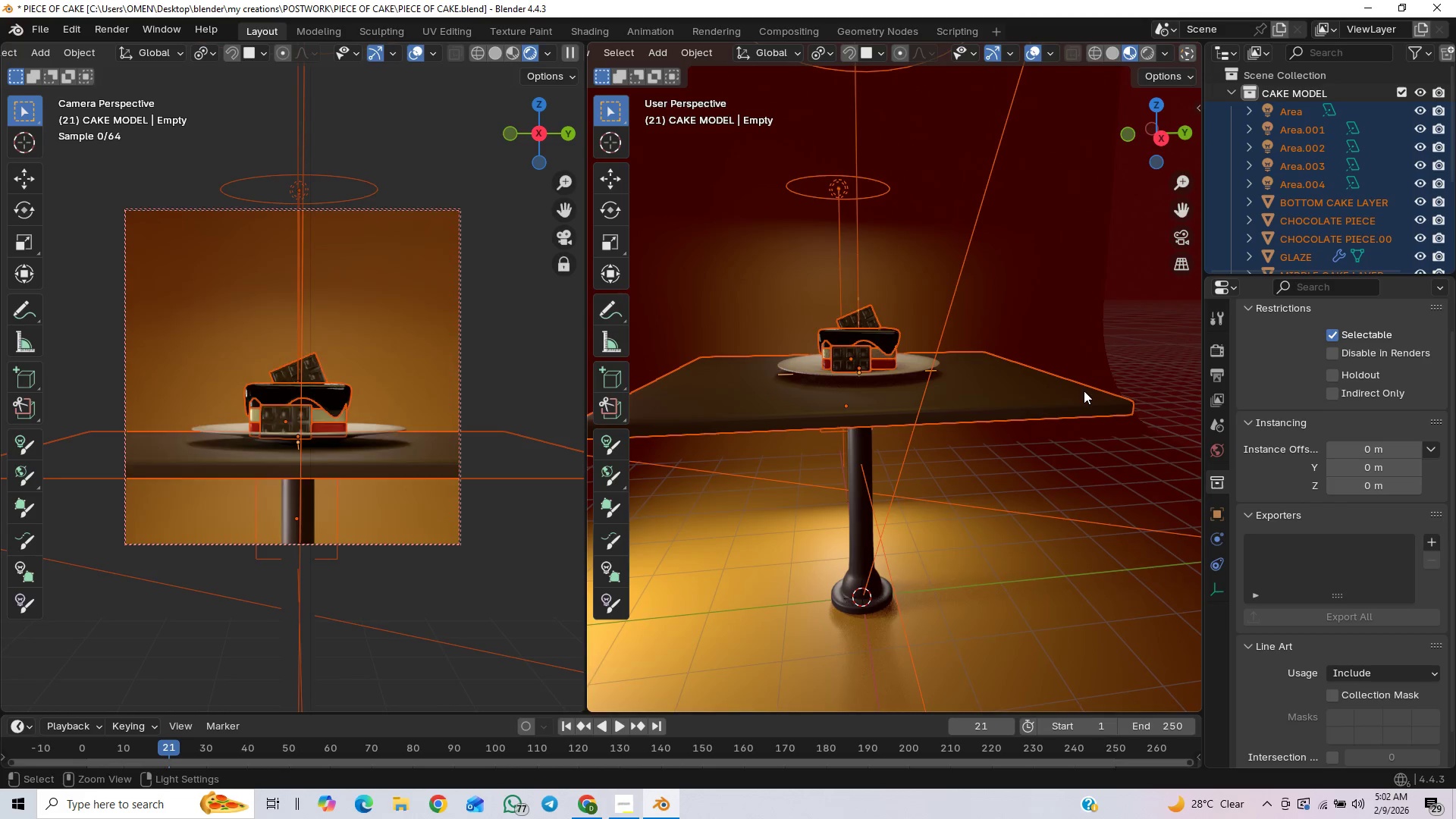 
key(Control+Z)
 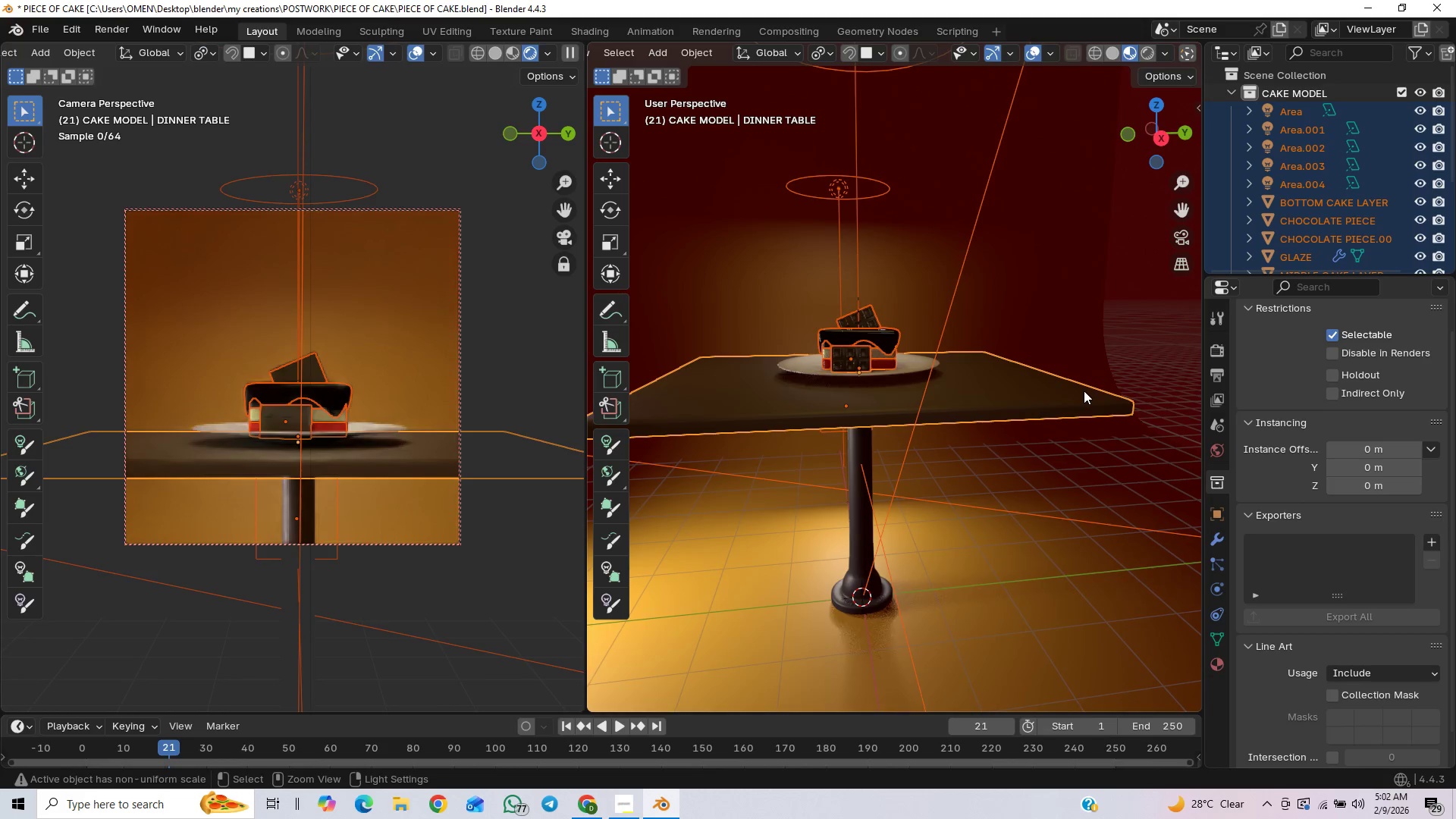 
key(Control+Z)
 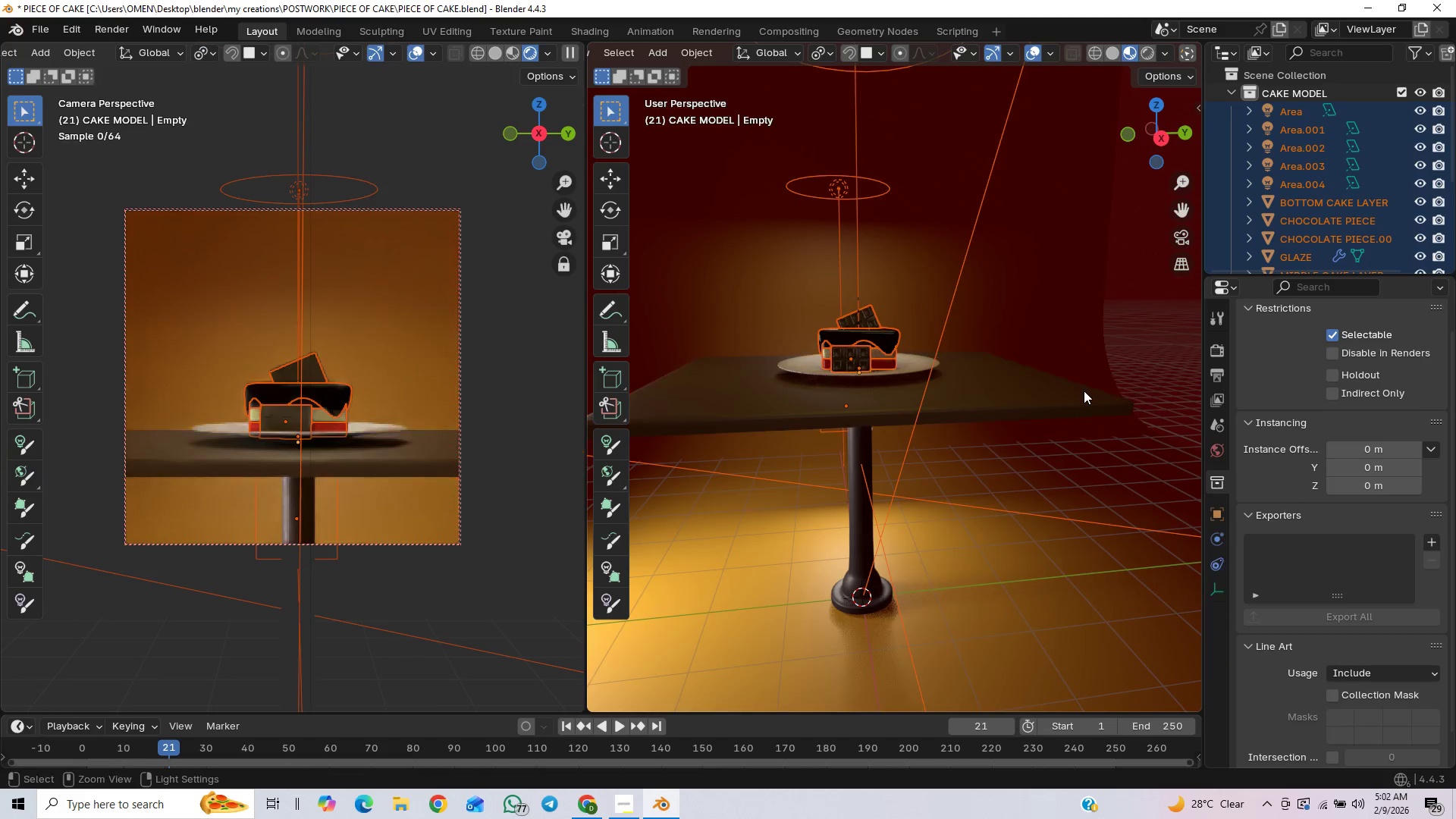 
key(Control+Z)
 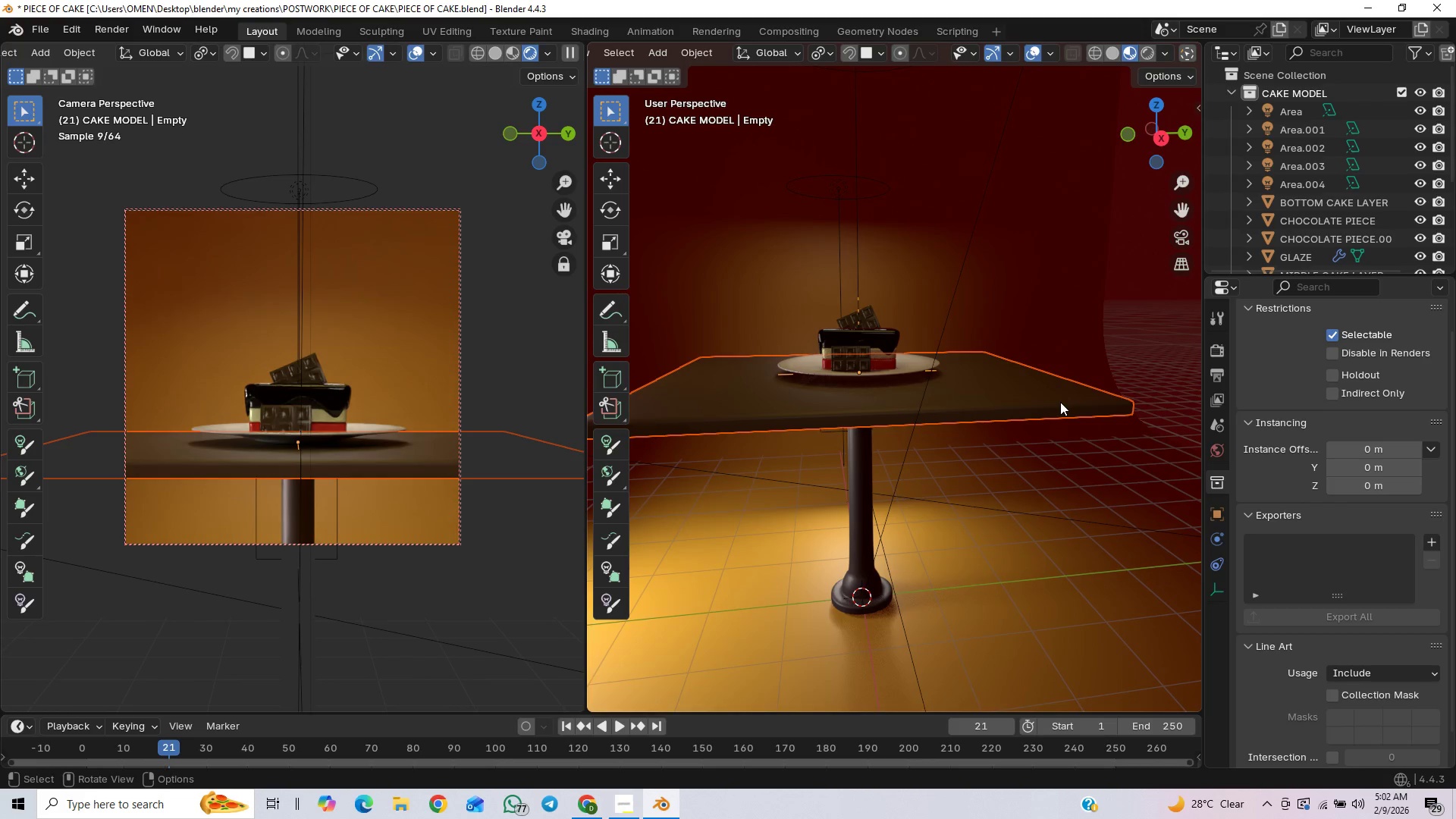 
key(G)
 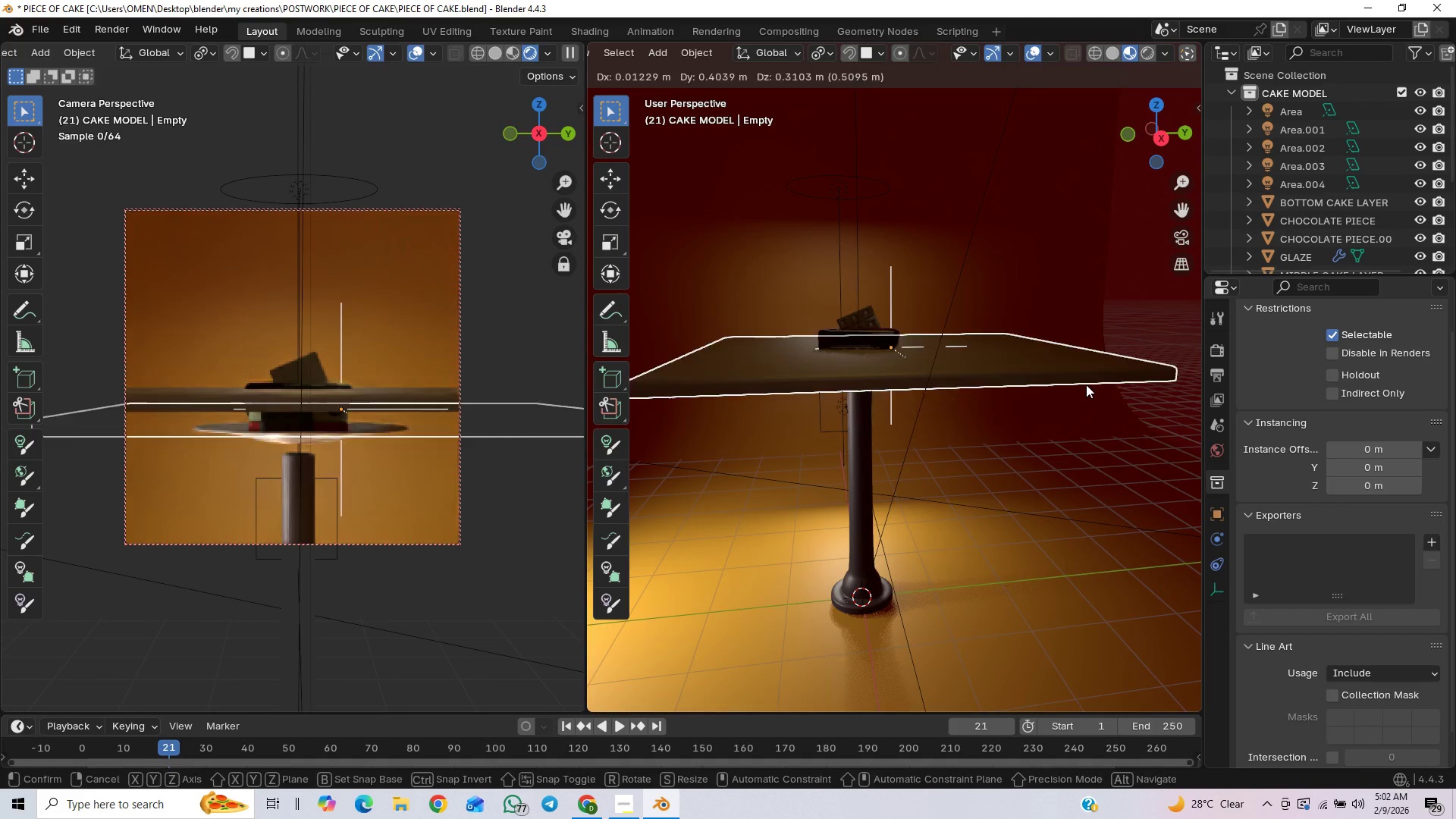 
key(Control+Z)
 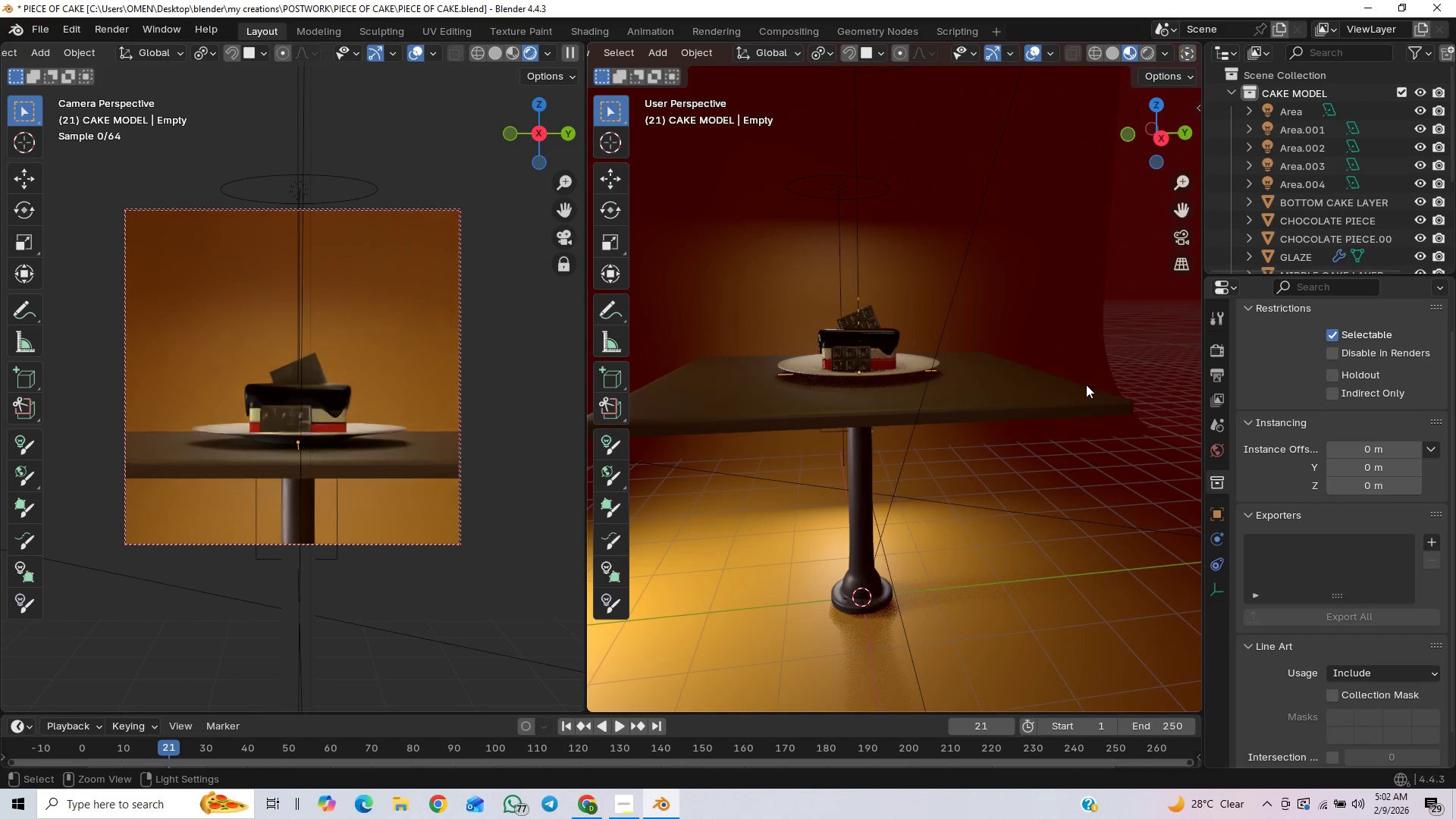 
key(Control+Z)
 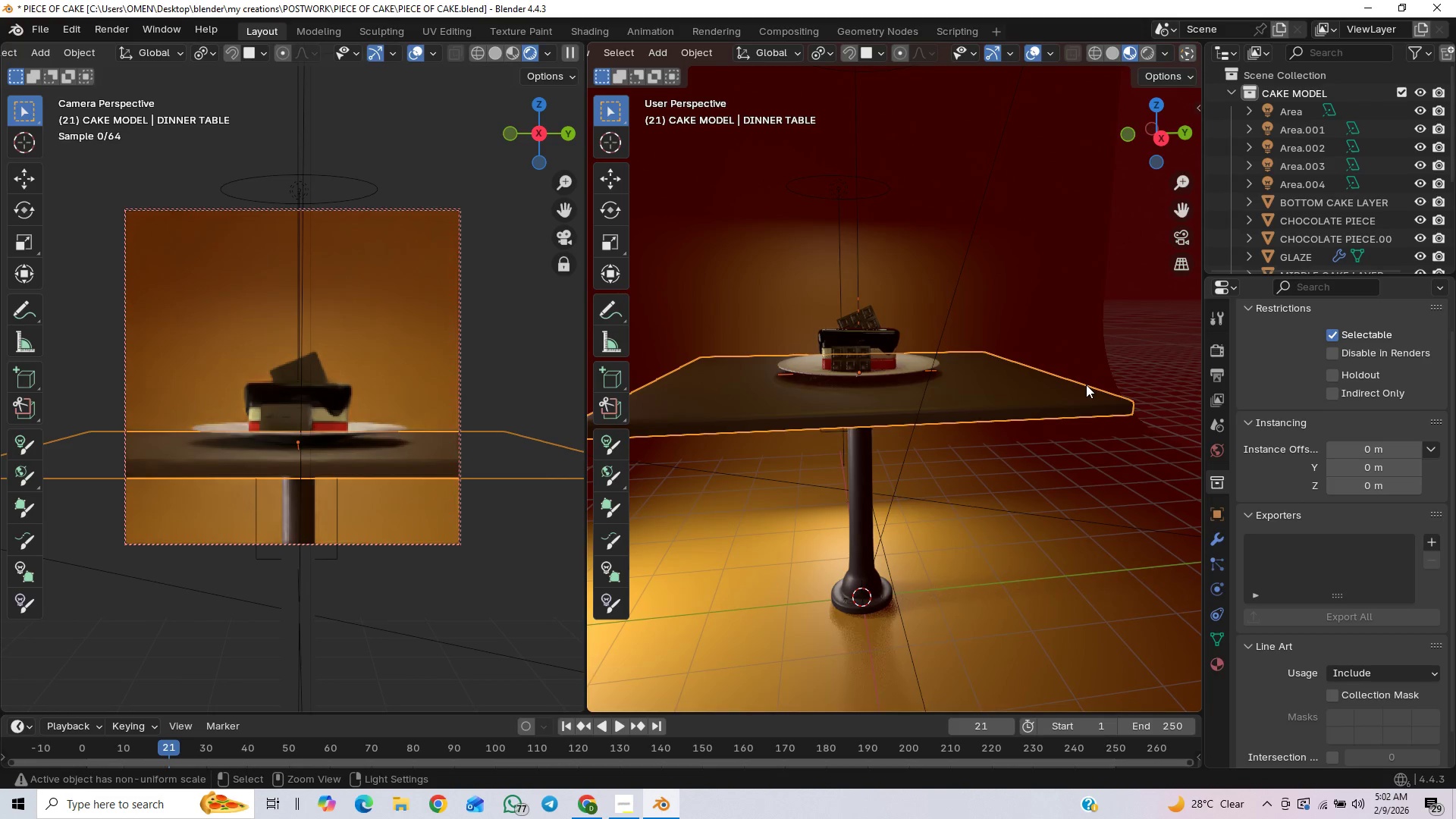 
key(Control+Z)
 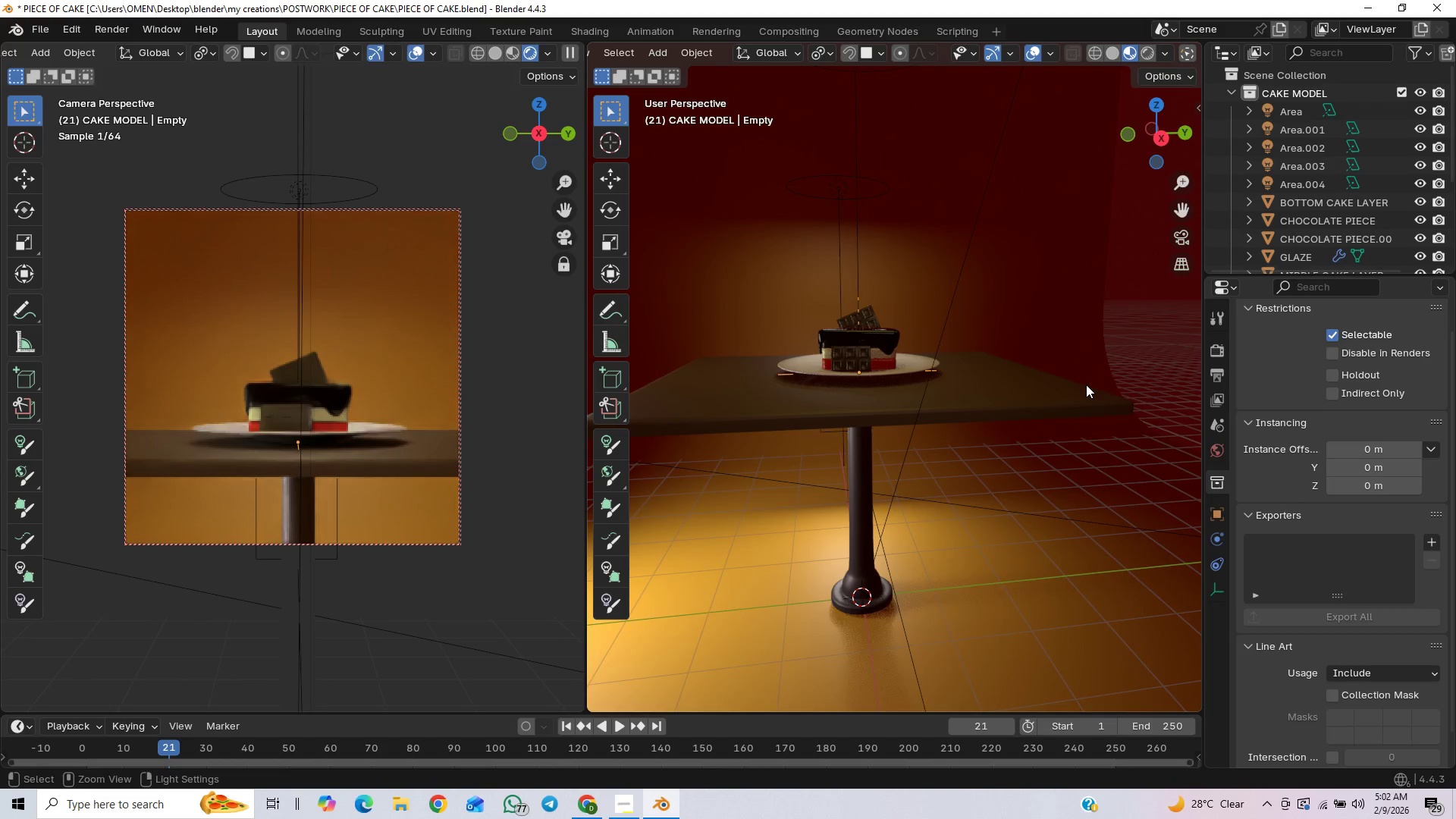 
key(Control+Z)
 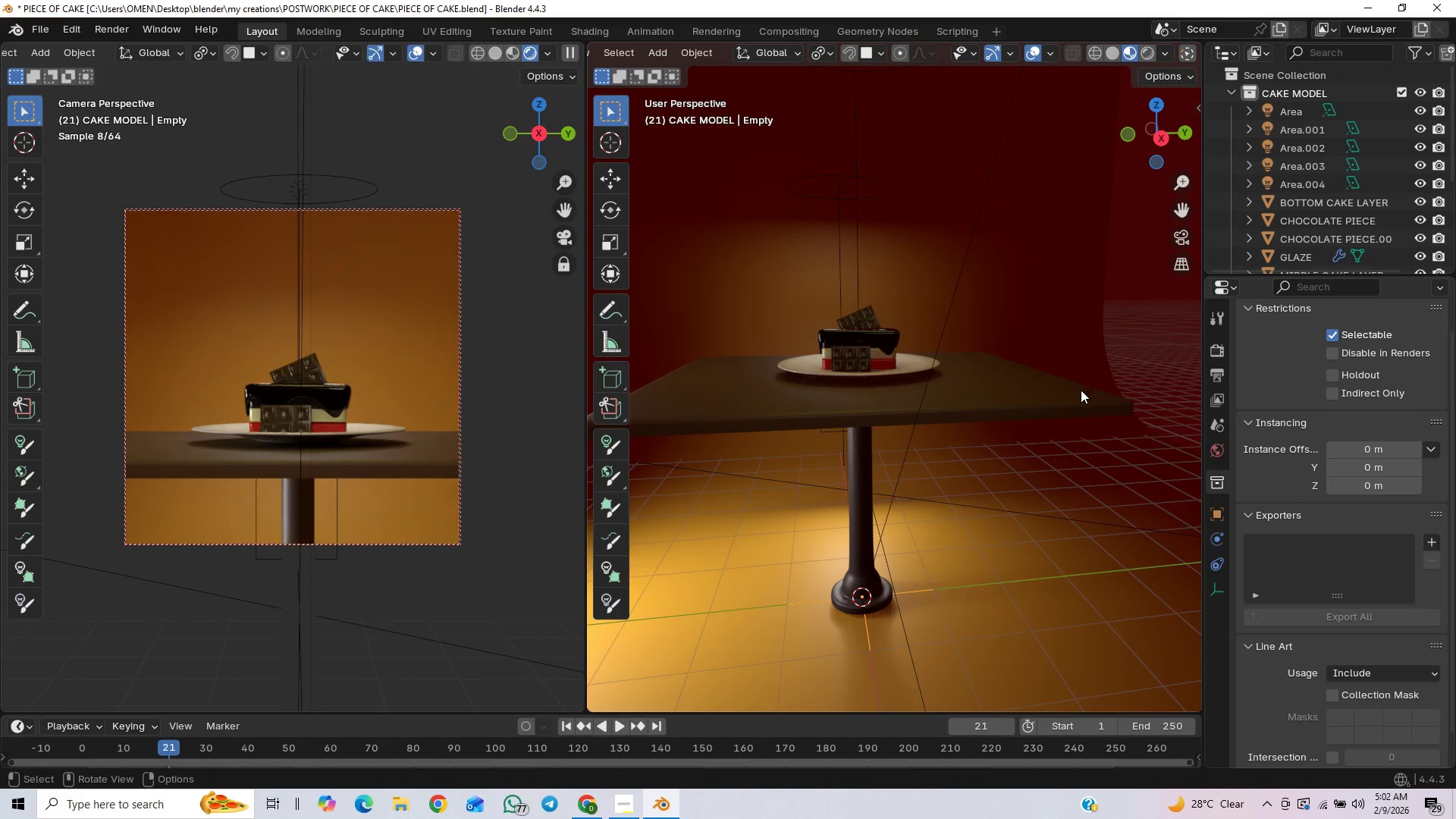 
key(G)
 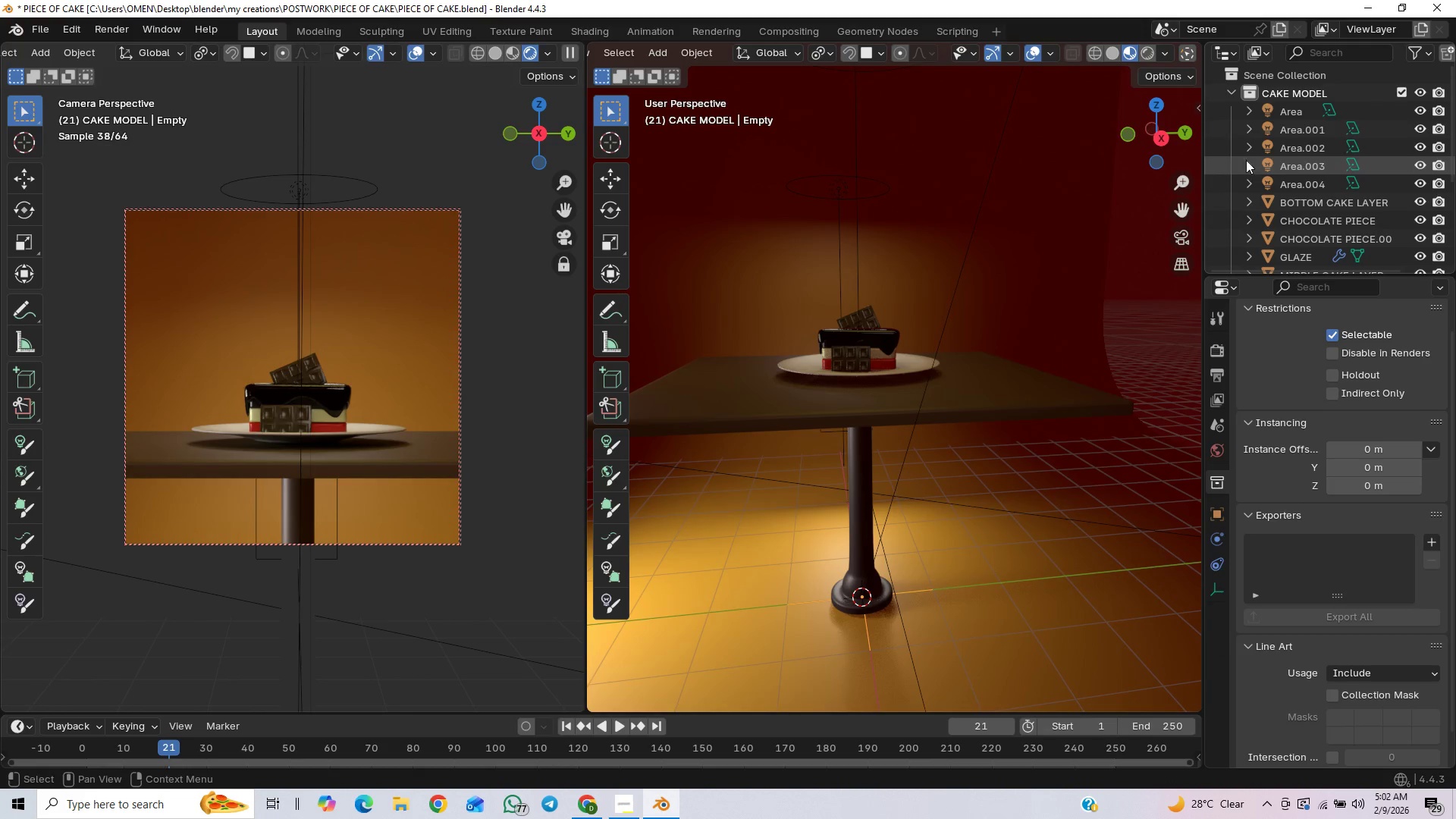 
left_click_drag(start_coordinate=[1228, 105], to_coordinate=[1282, 188])
 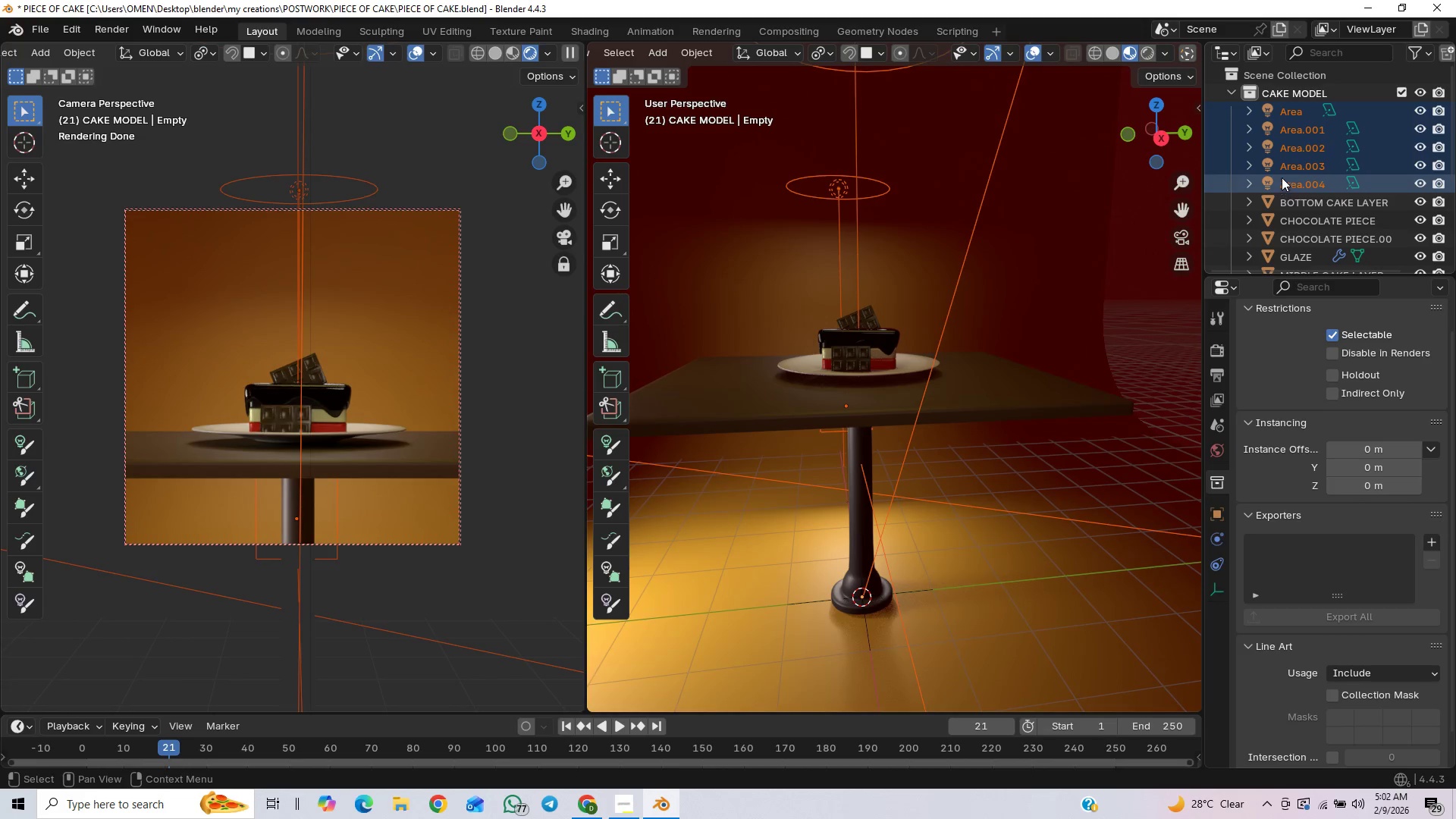 
left_click_drag(start_coordinate=[1282, 177], to_coordinate=[1291, 74])
 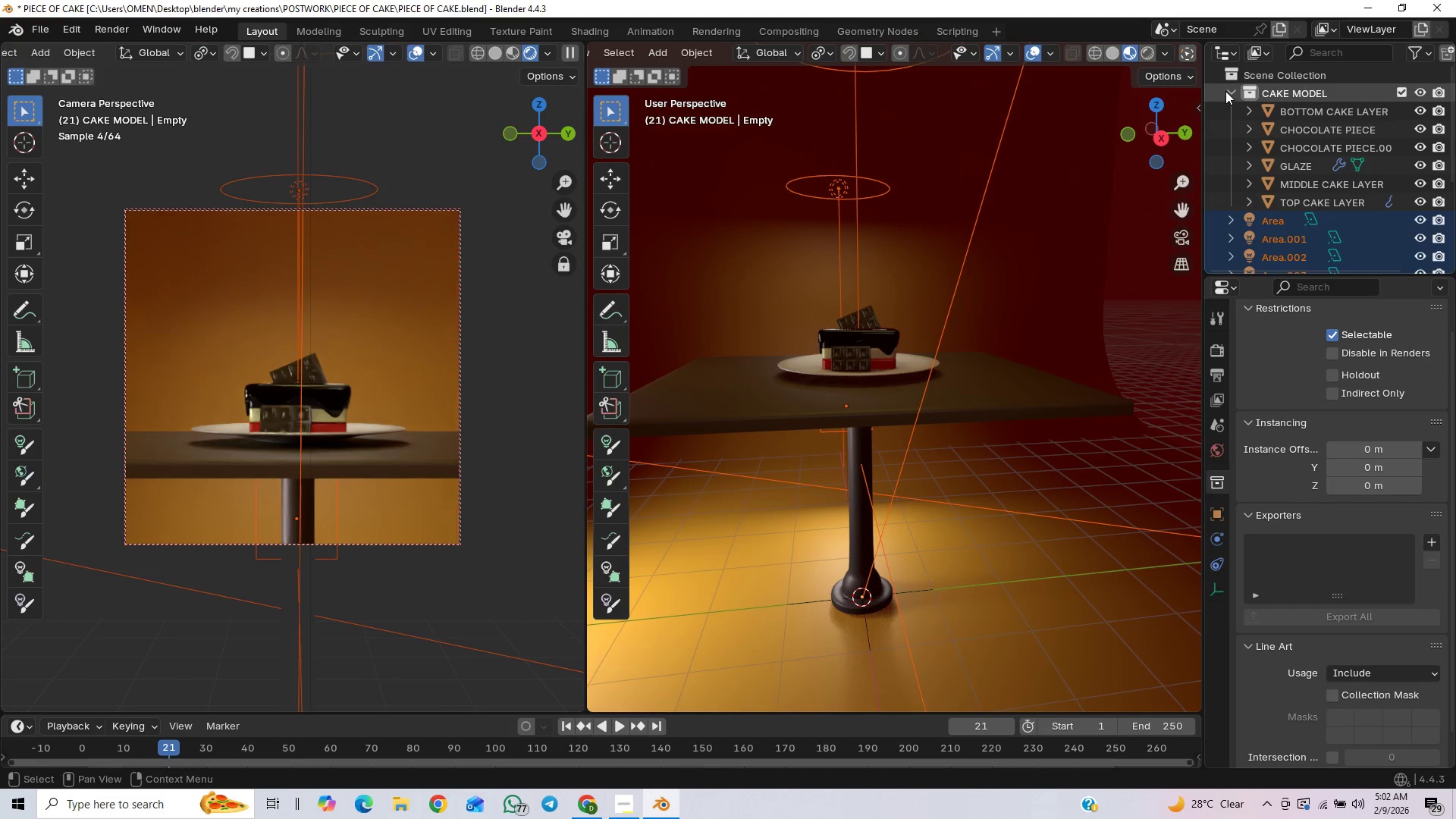 
left_click([1225, 91])
 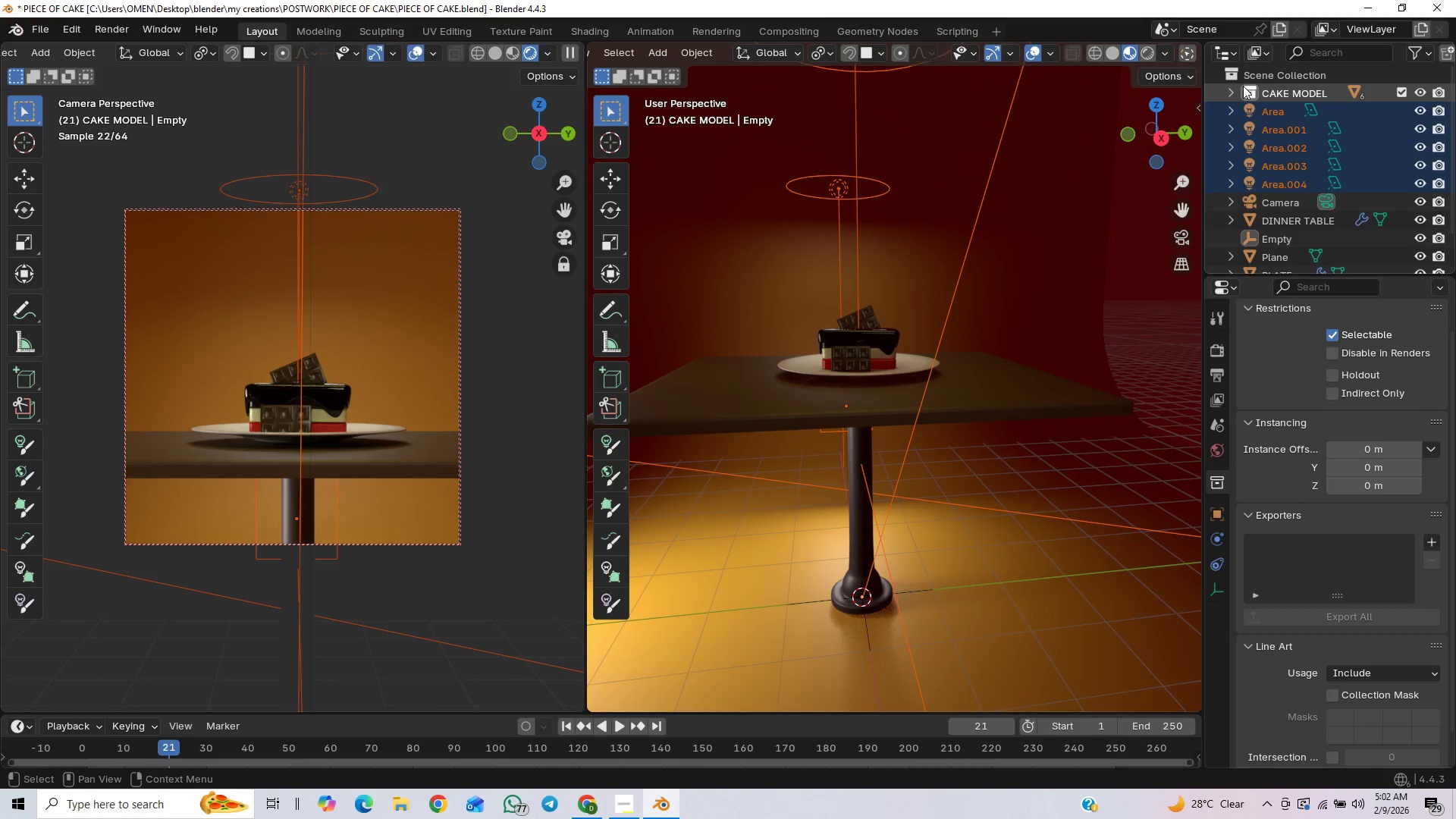 
left_click([1229, 82])
 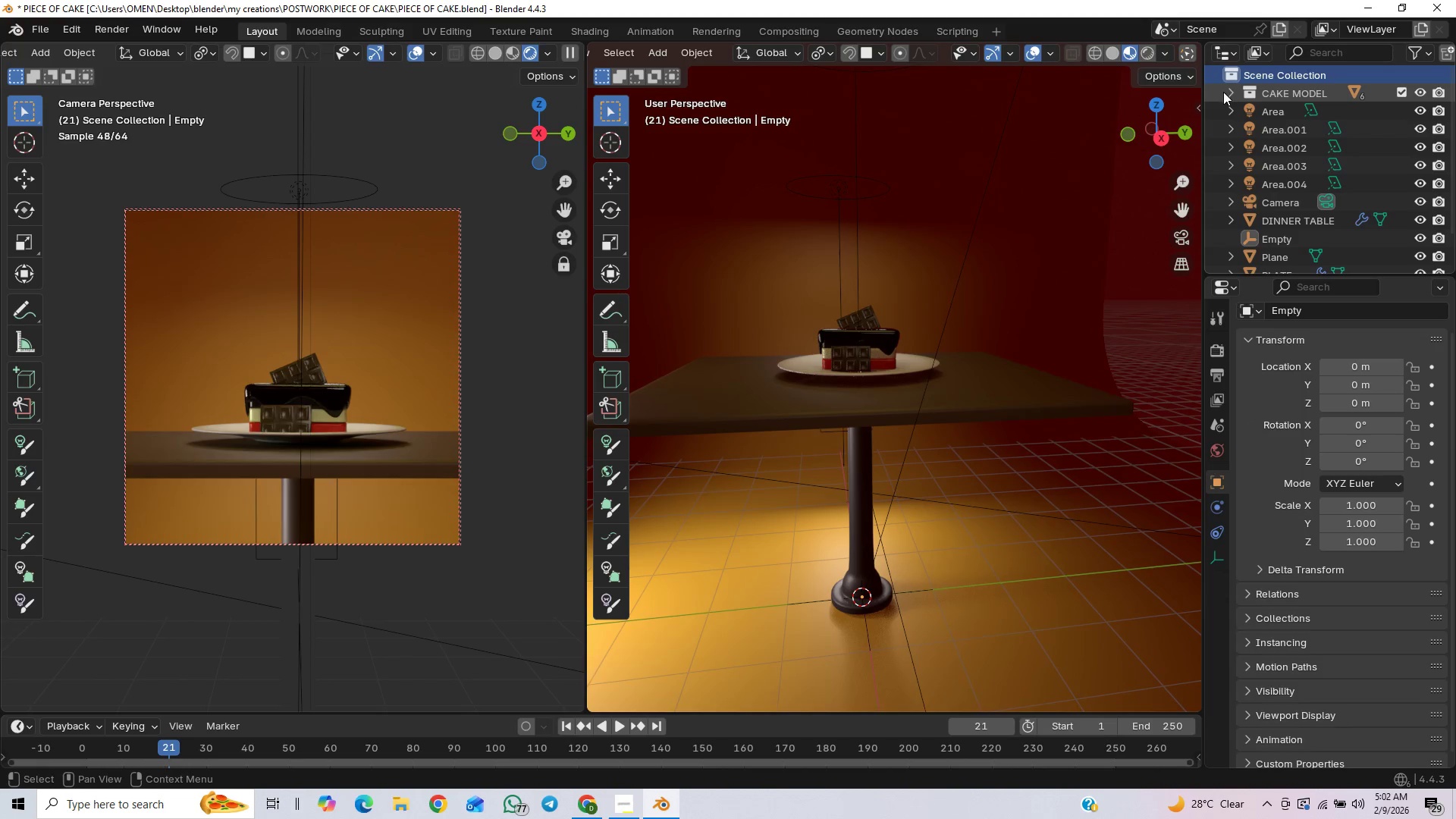 
left_click([1225, 93])
 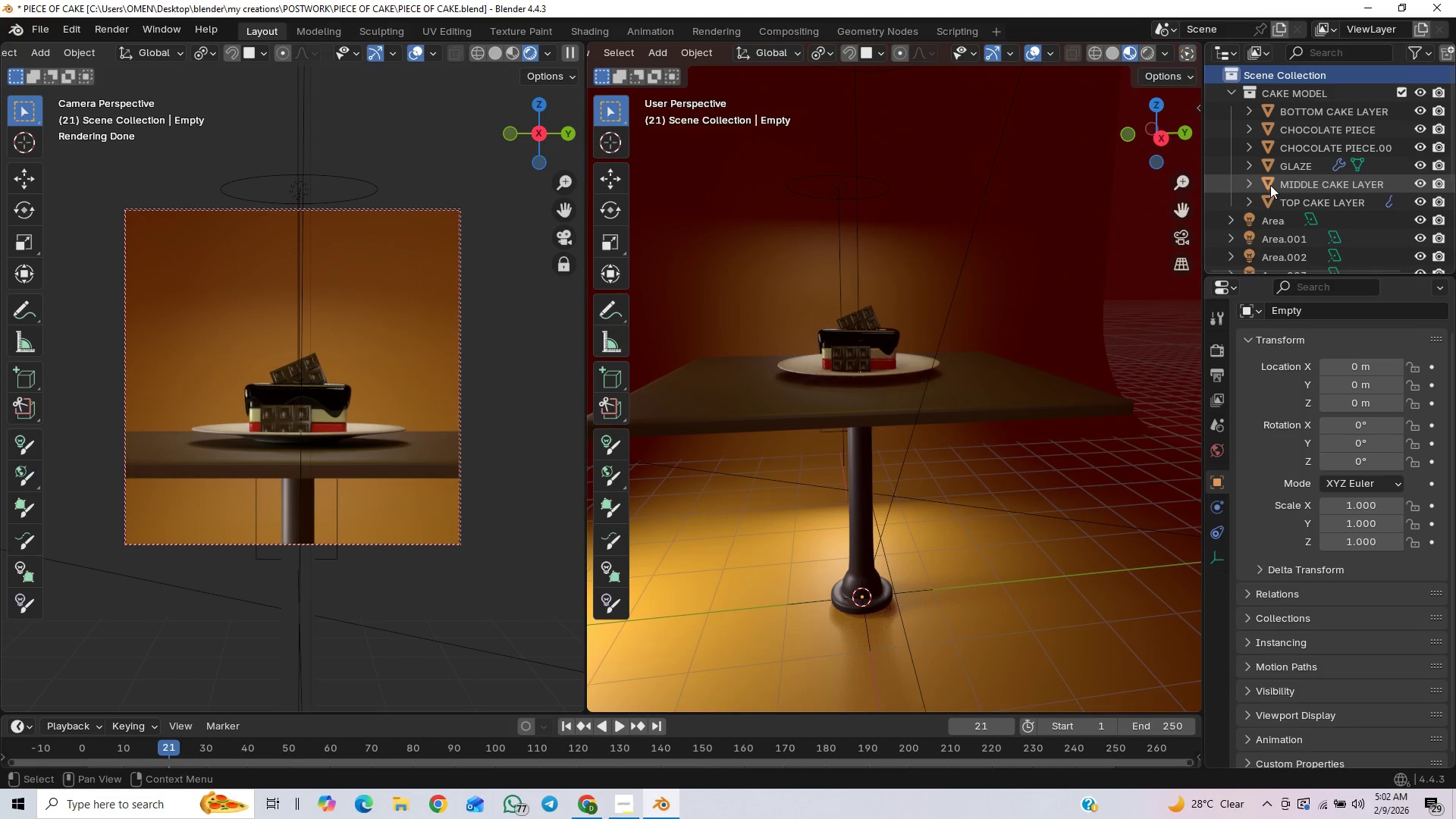 
left_click([1233, 87])
 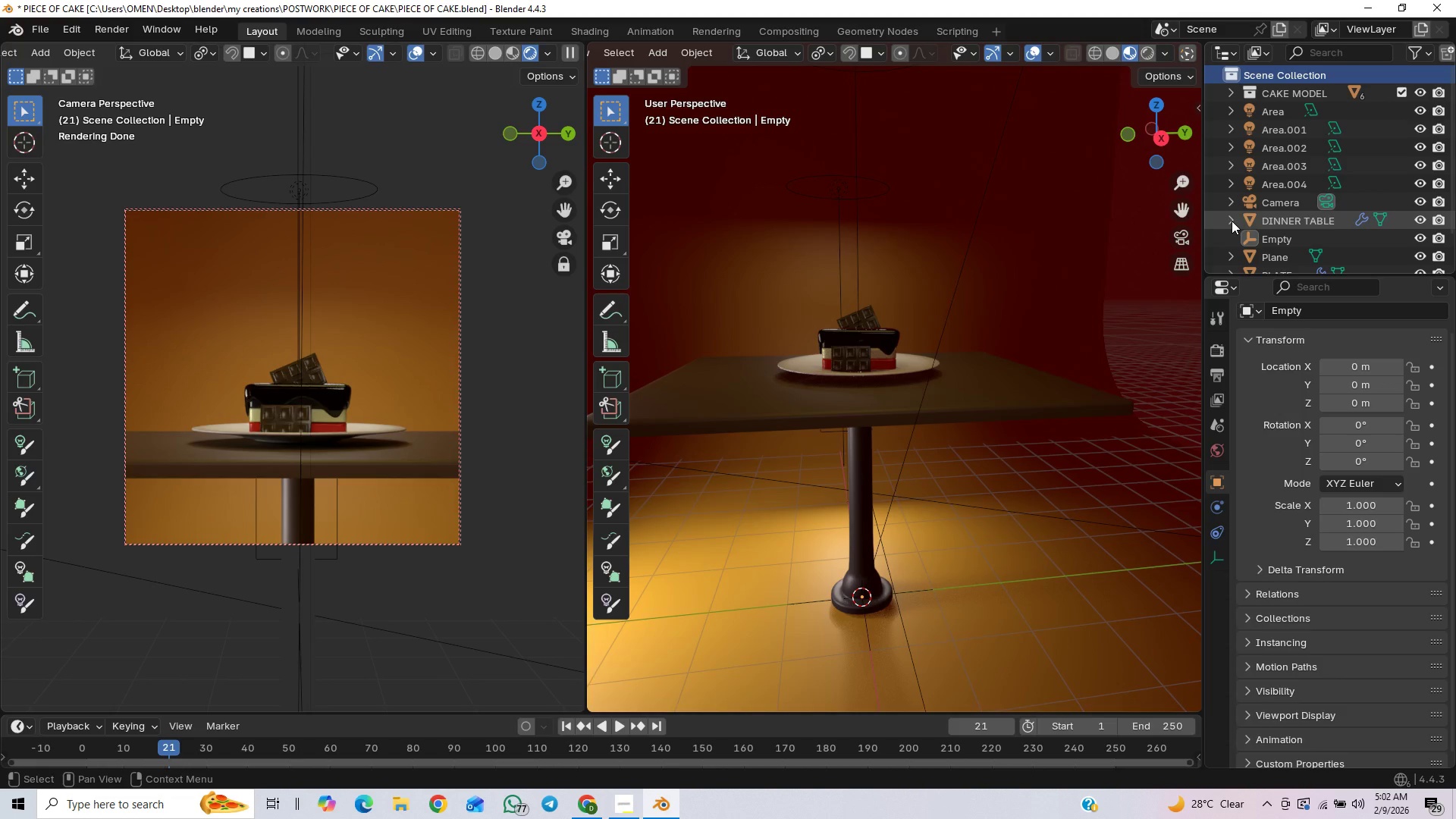 
wait(7.66)
 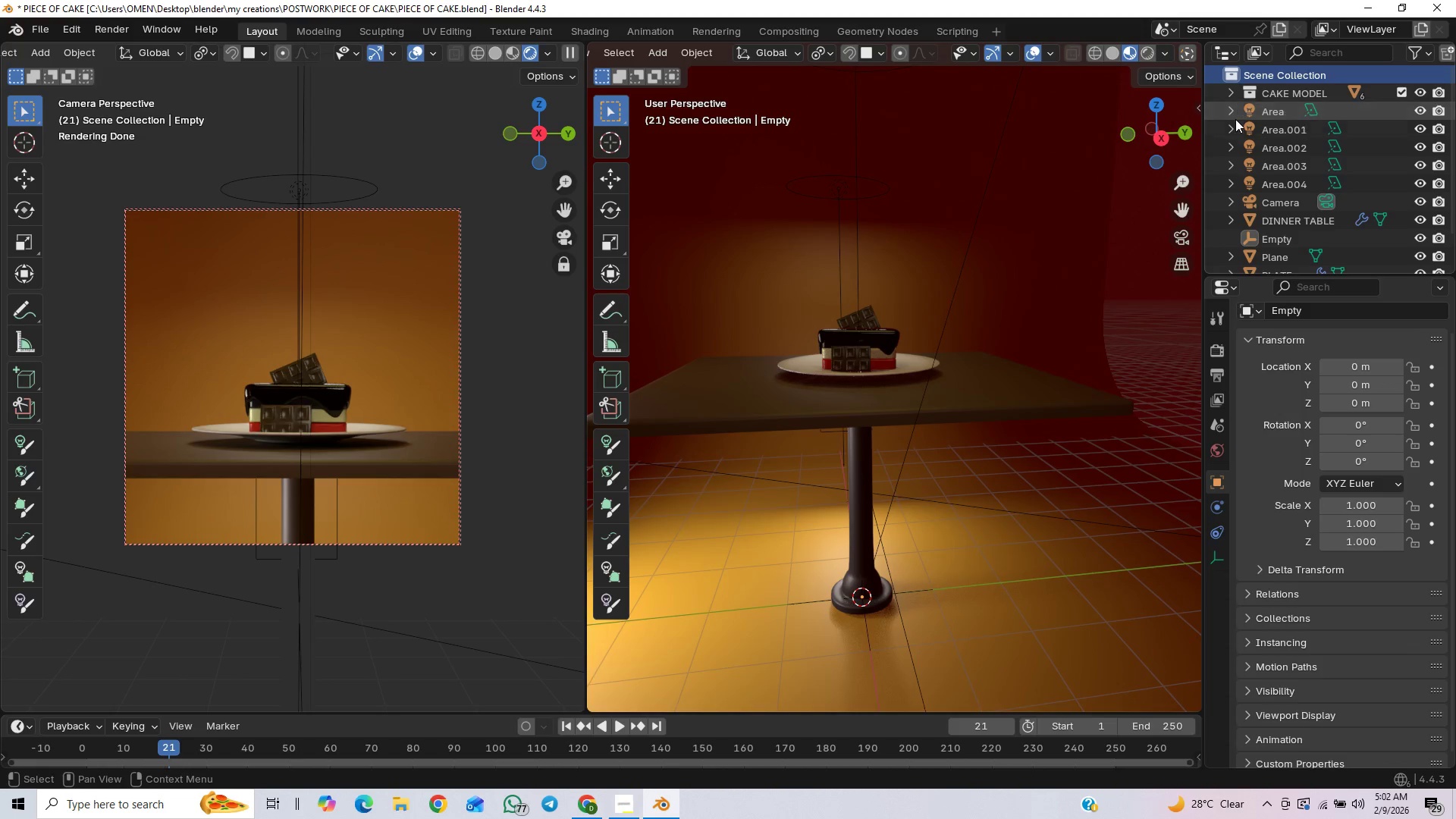 
left_click([1237, 219])
 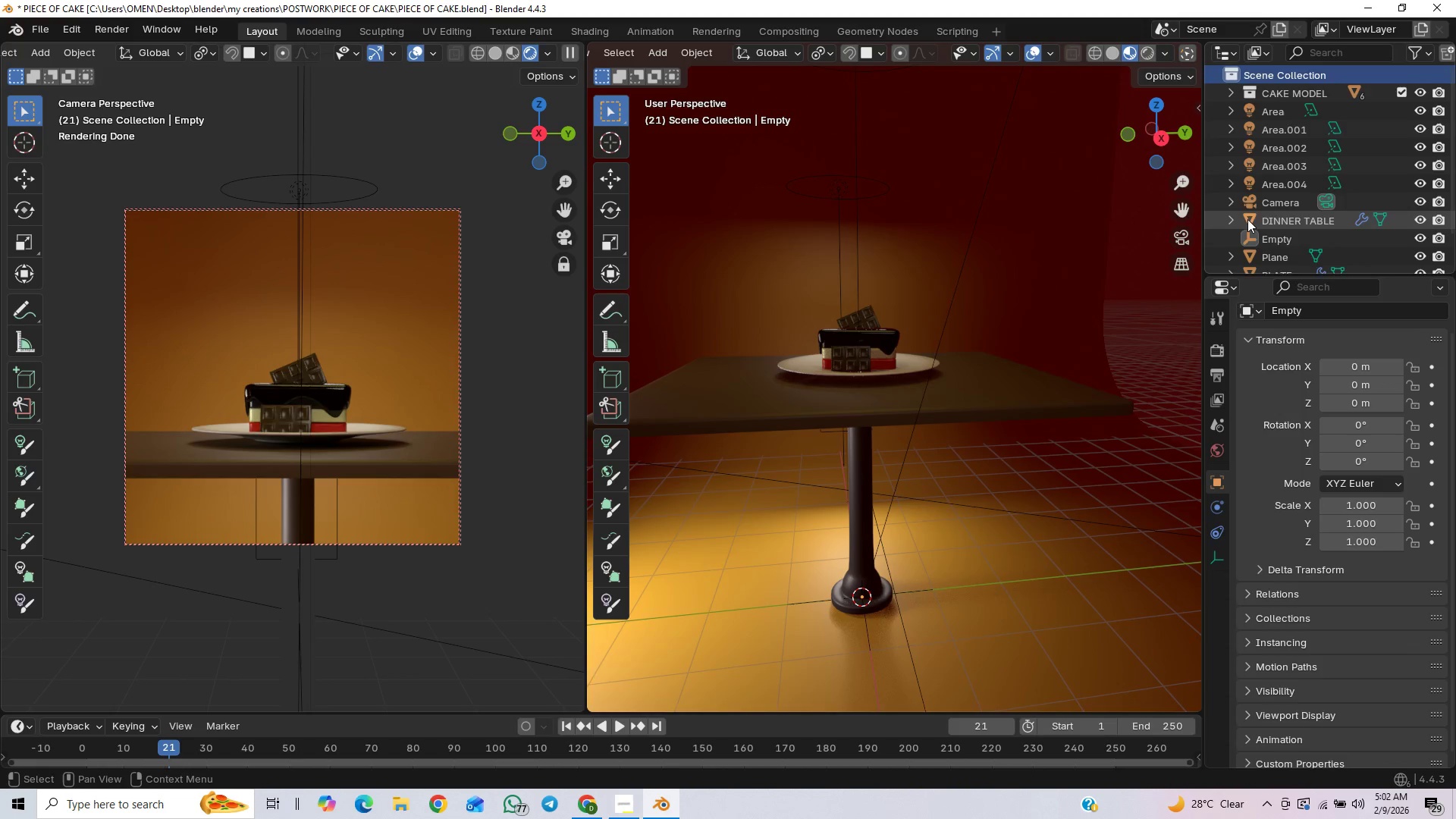 
scroll: coordinate [1248, 225], scroll_direction: down, amount: 1.0
 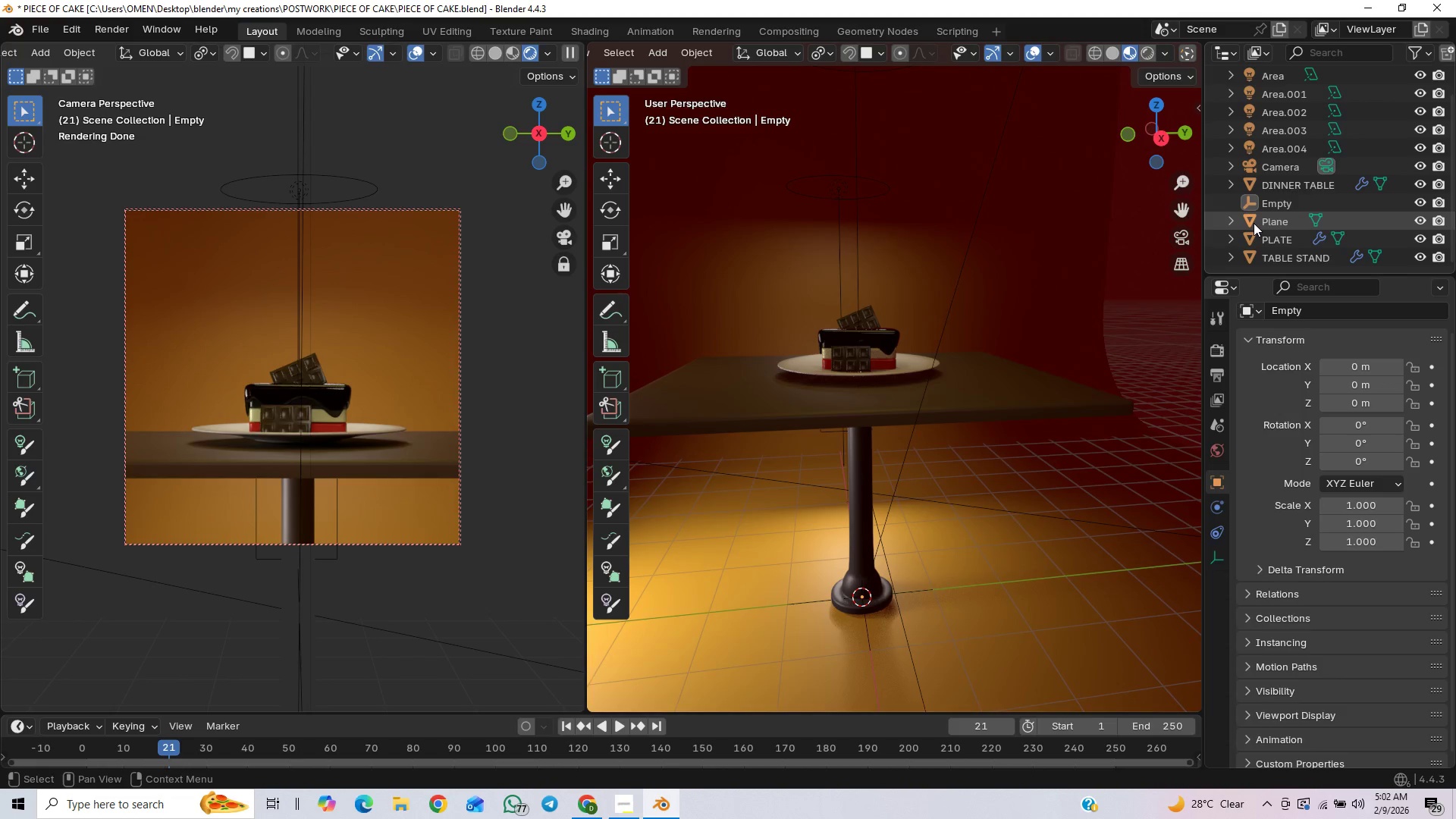 
left_click_drag(start_coordinate=[1254, 222], to_coordinate=[1227, 112])
 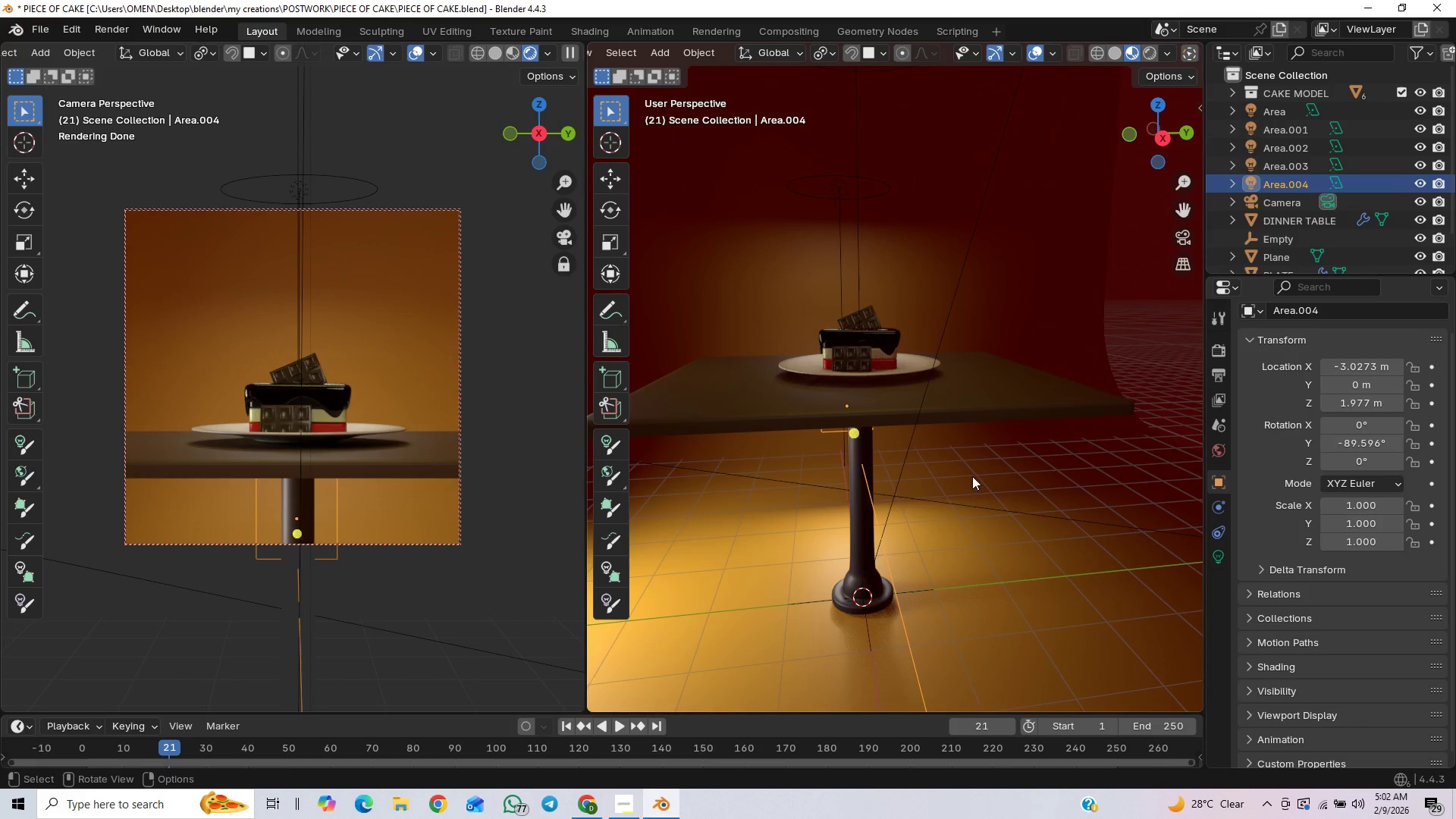 
wait(7.41)
 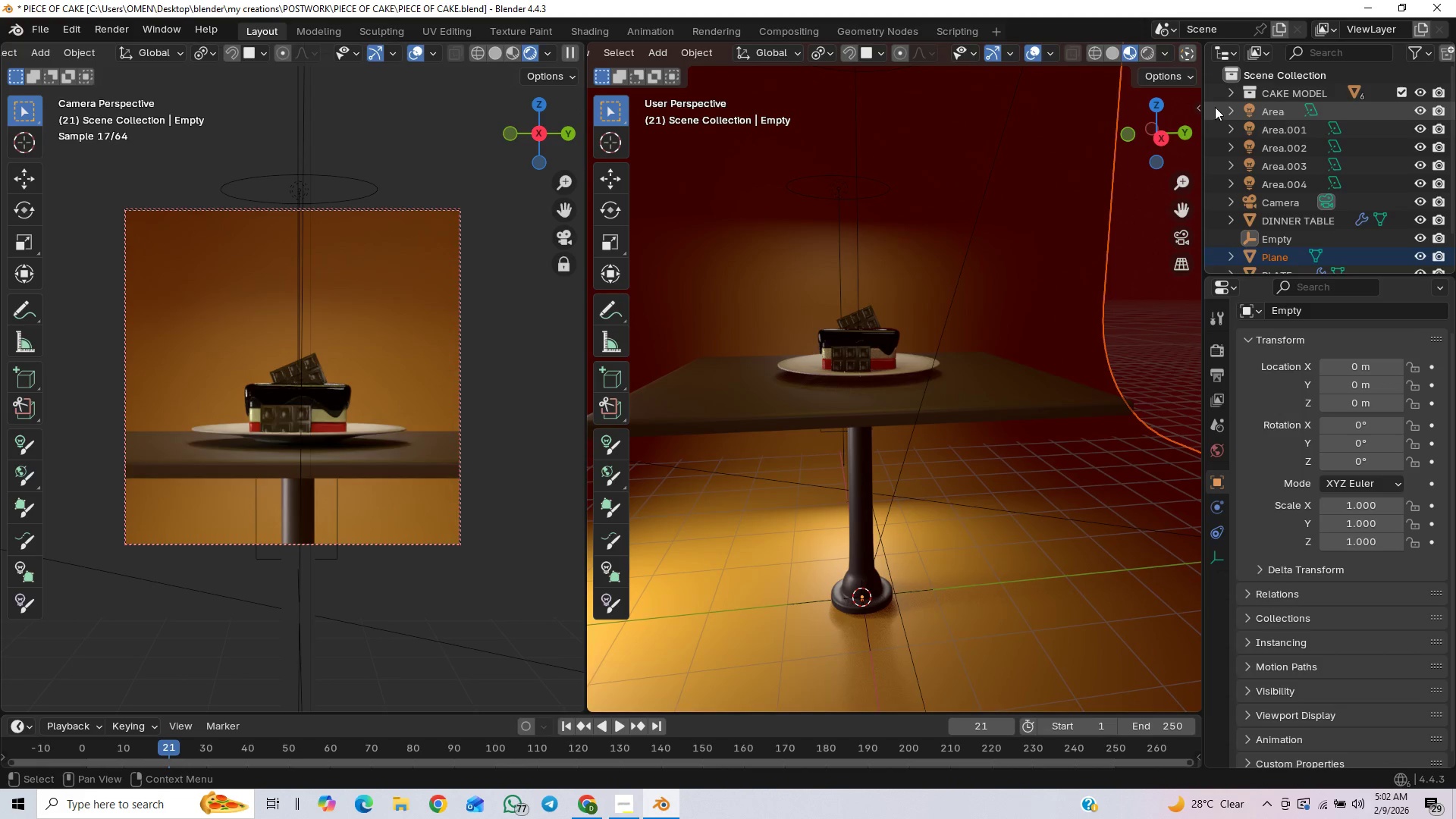 
left_click([1298, 239])
 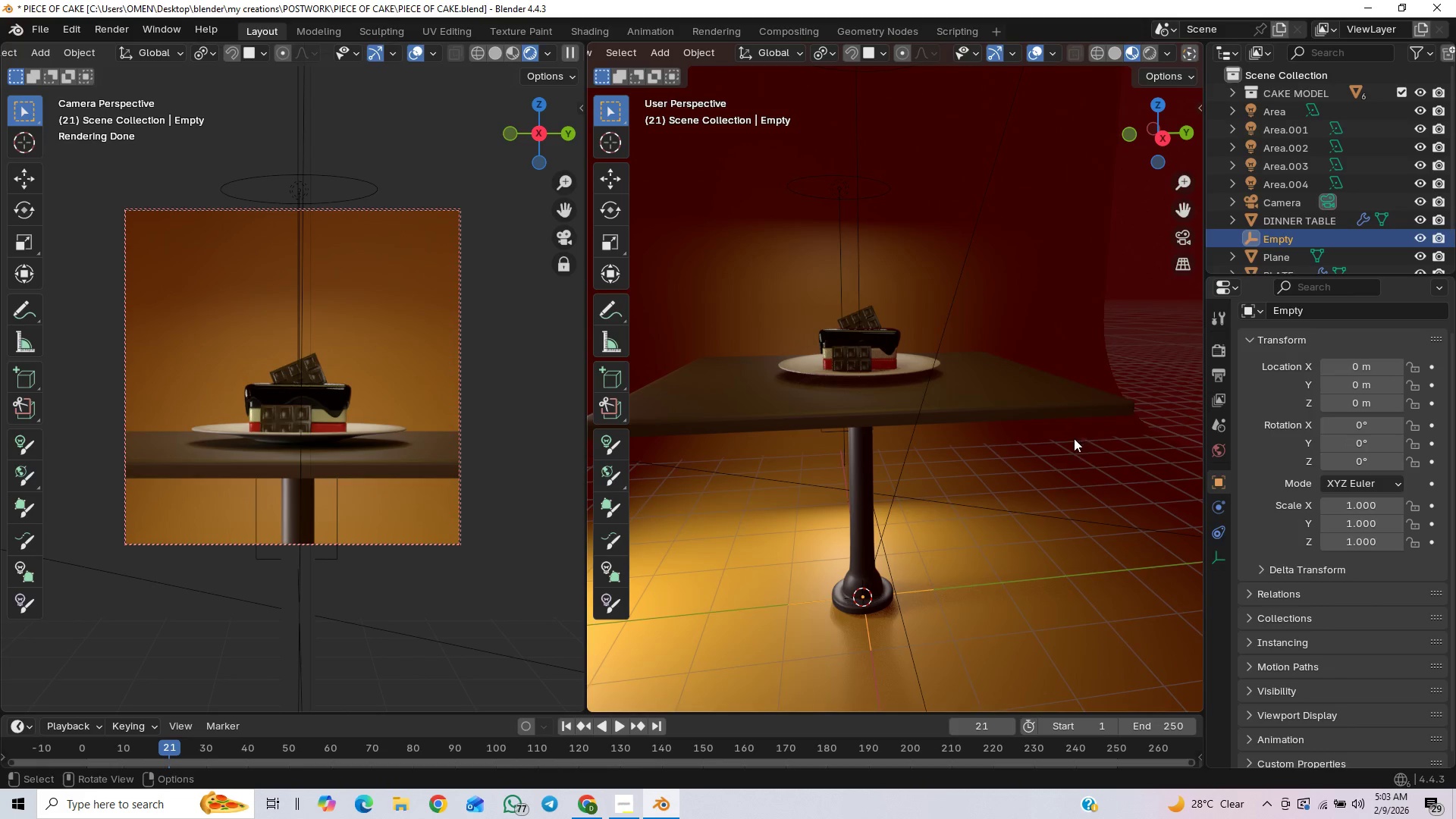 
type(gz)
 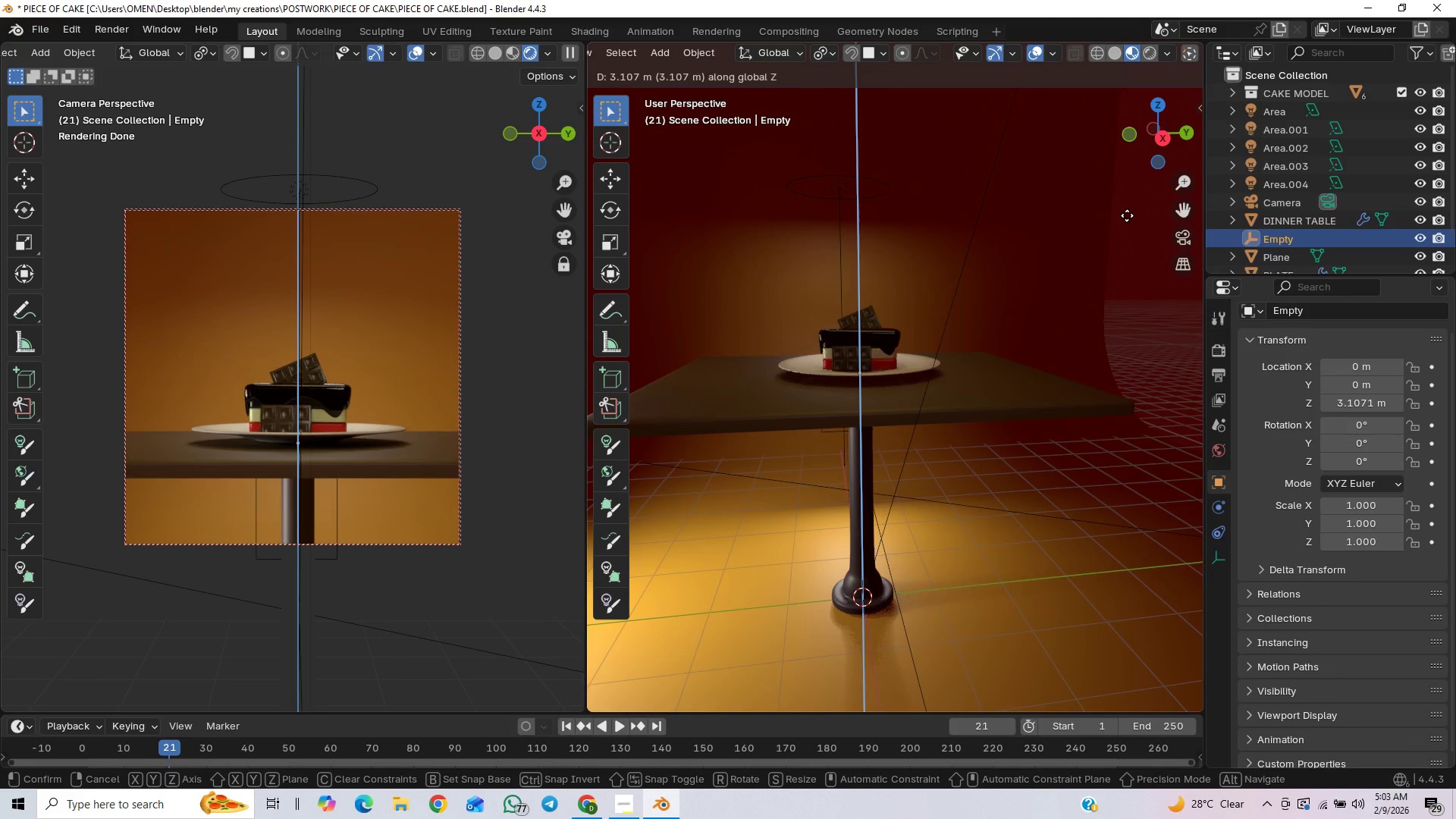 
left_click([1130, 214])
 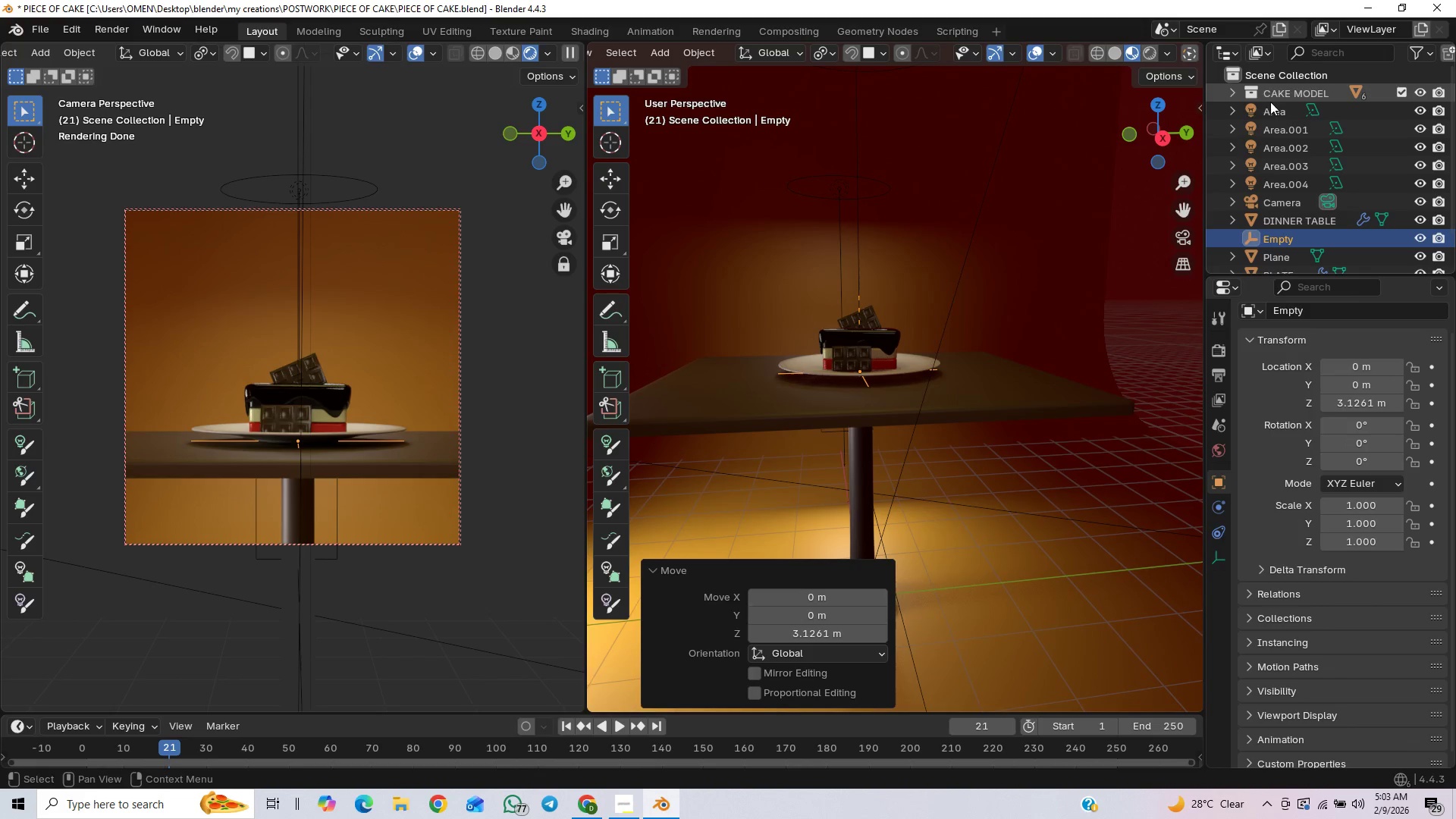 
left_click([1247, 93])
 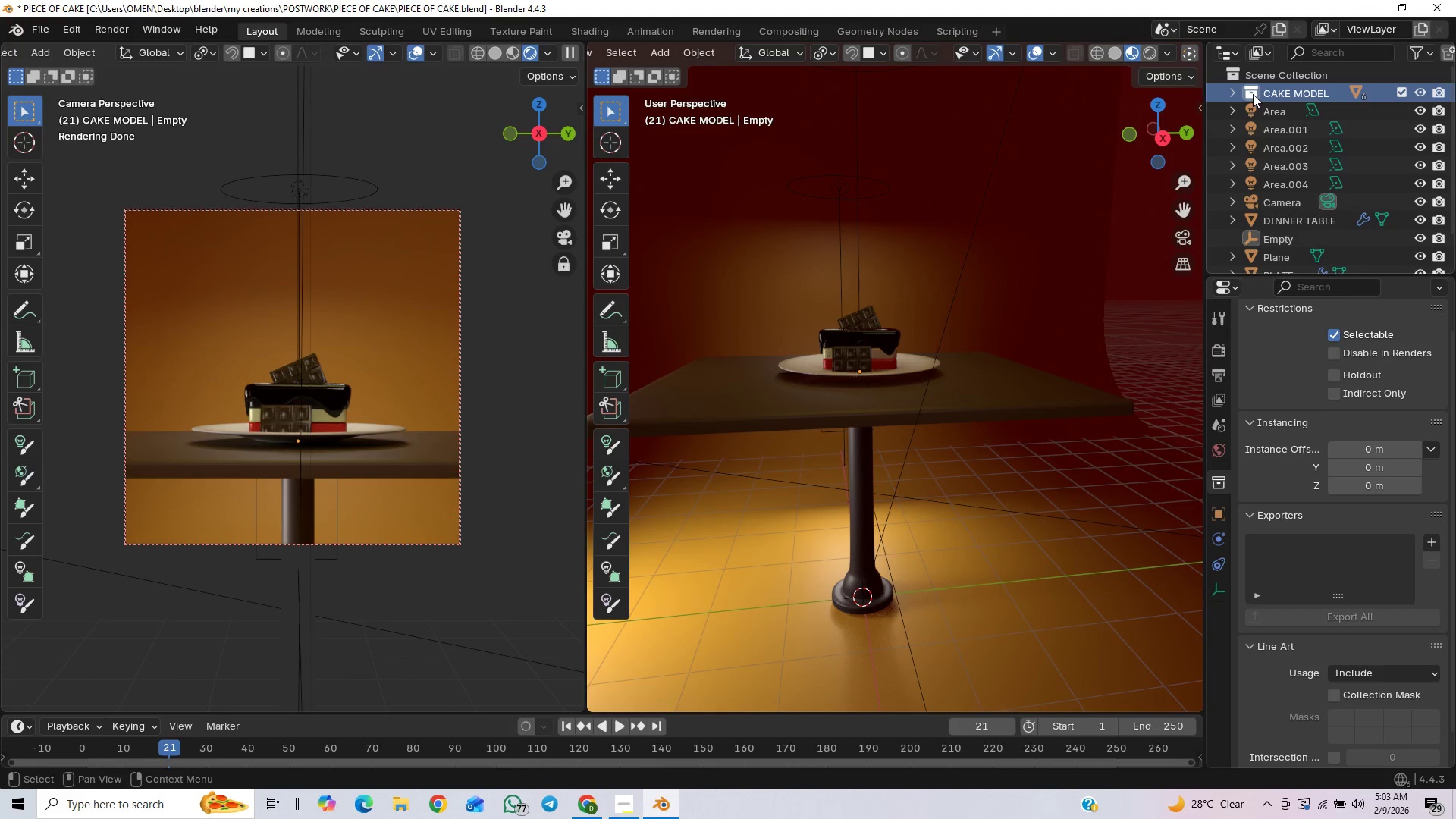 
double_click([1251, 91])
 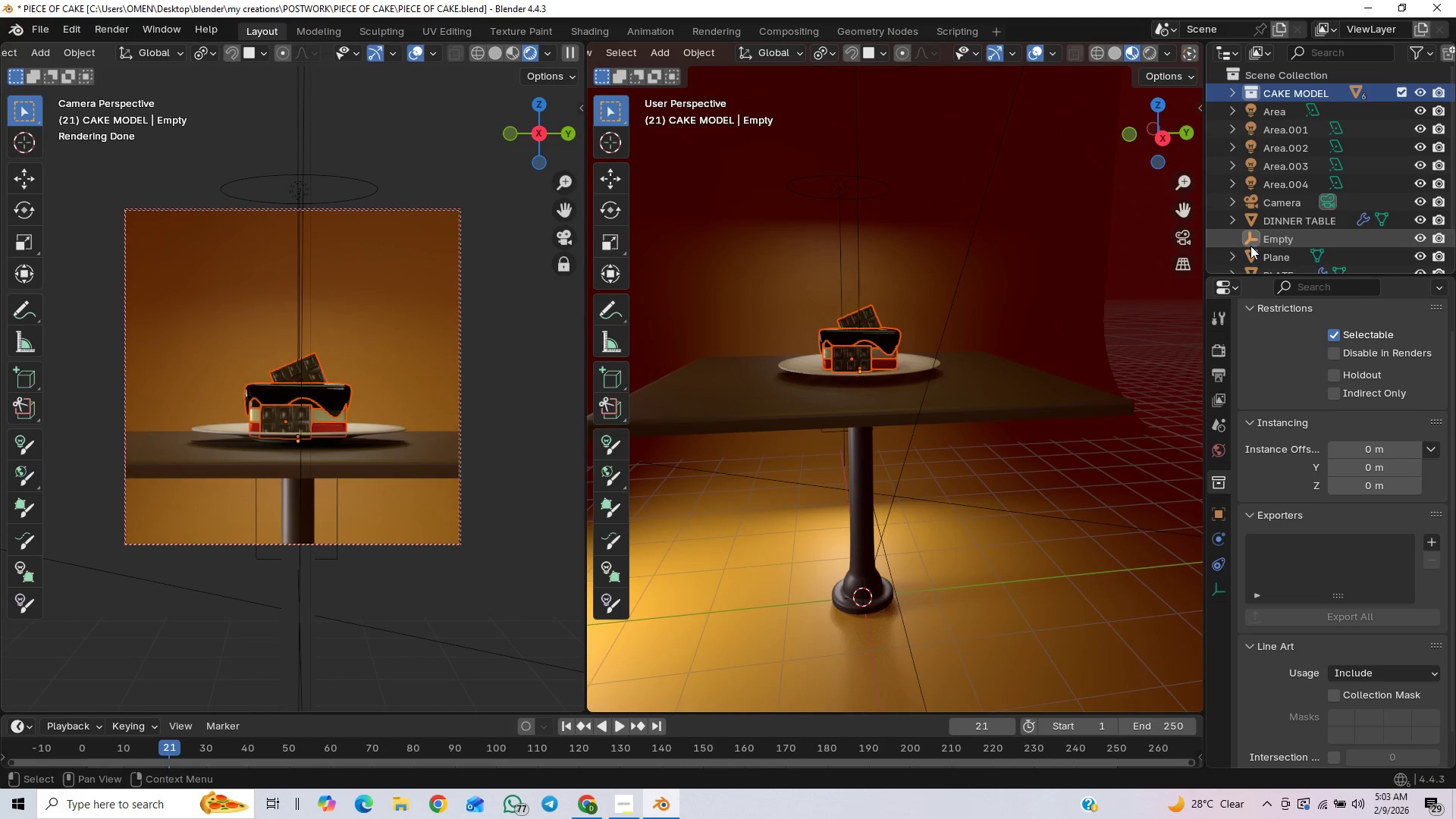 
hold_key(key=ControlLeft, duration=1.5)
left_click([1251, 253])
 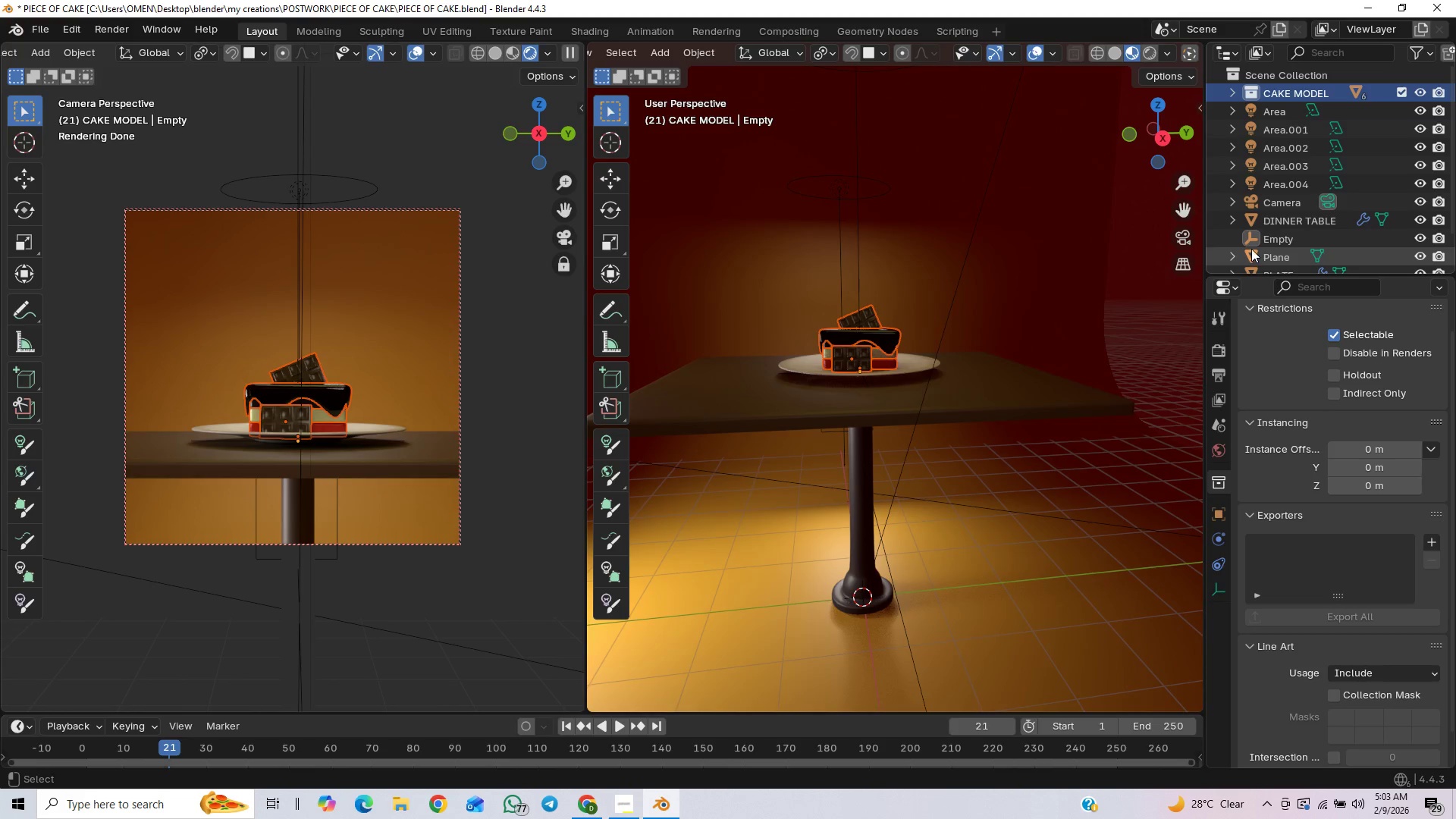 
hold_key(key=ControlLeft, duration=1.52)
left_click([1280, 261])
 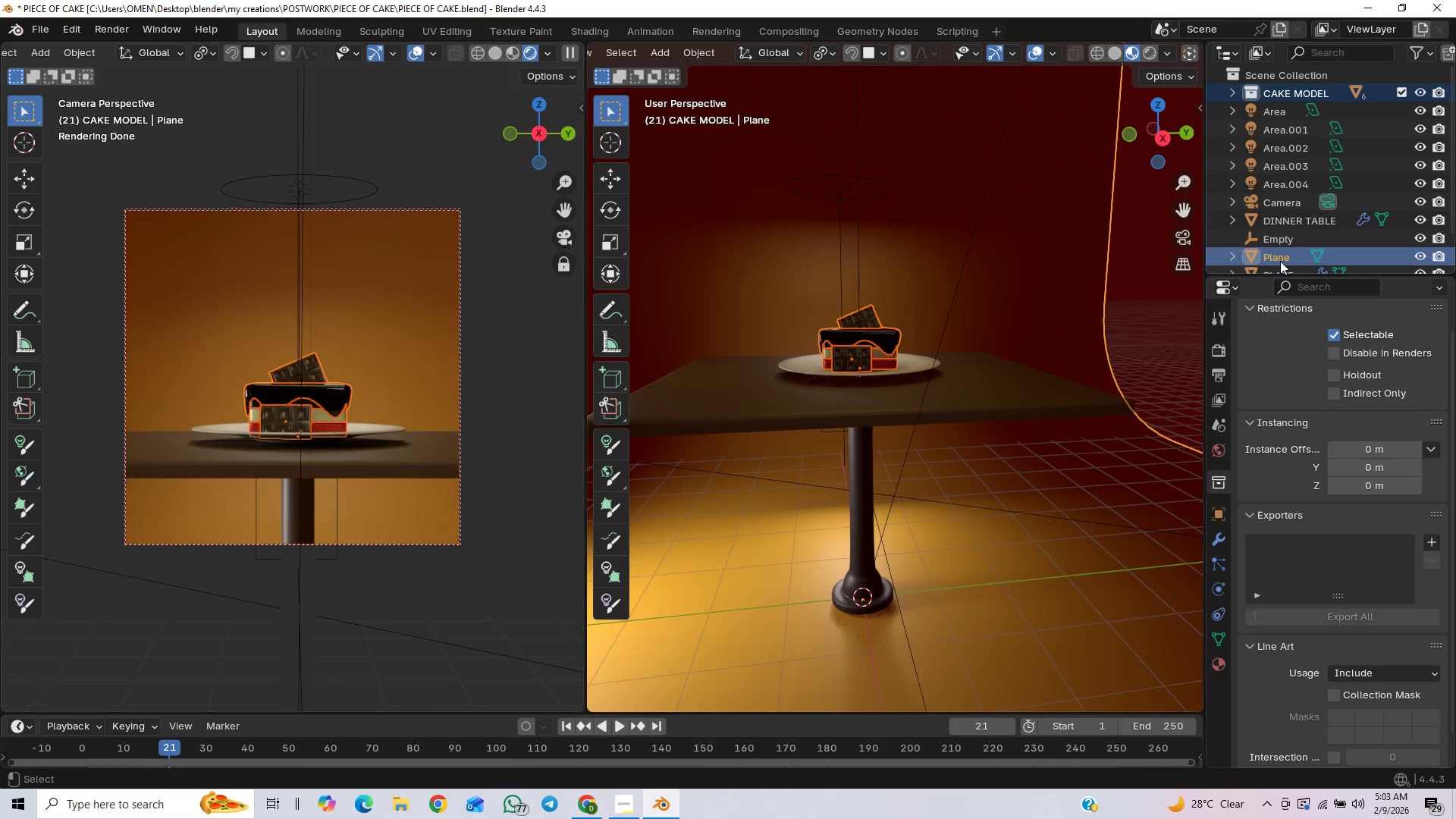 
hold_key(key=ControlLeft, duration=1.51)
 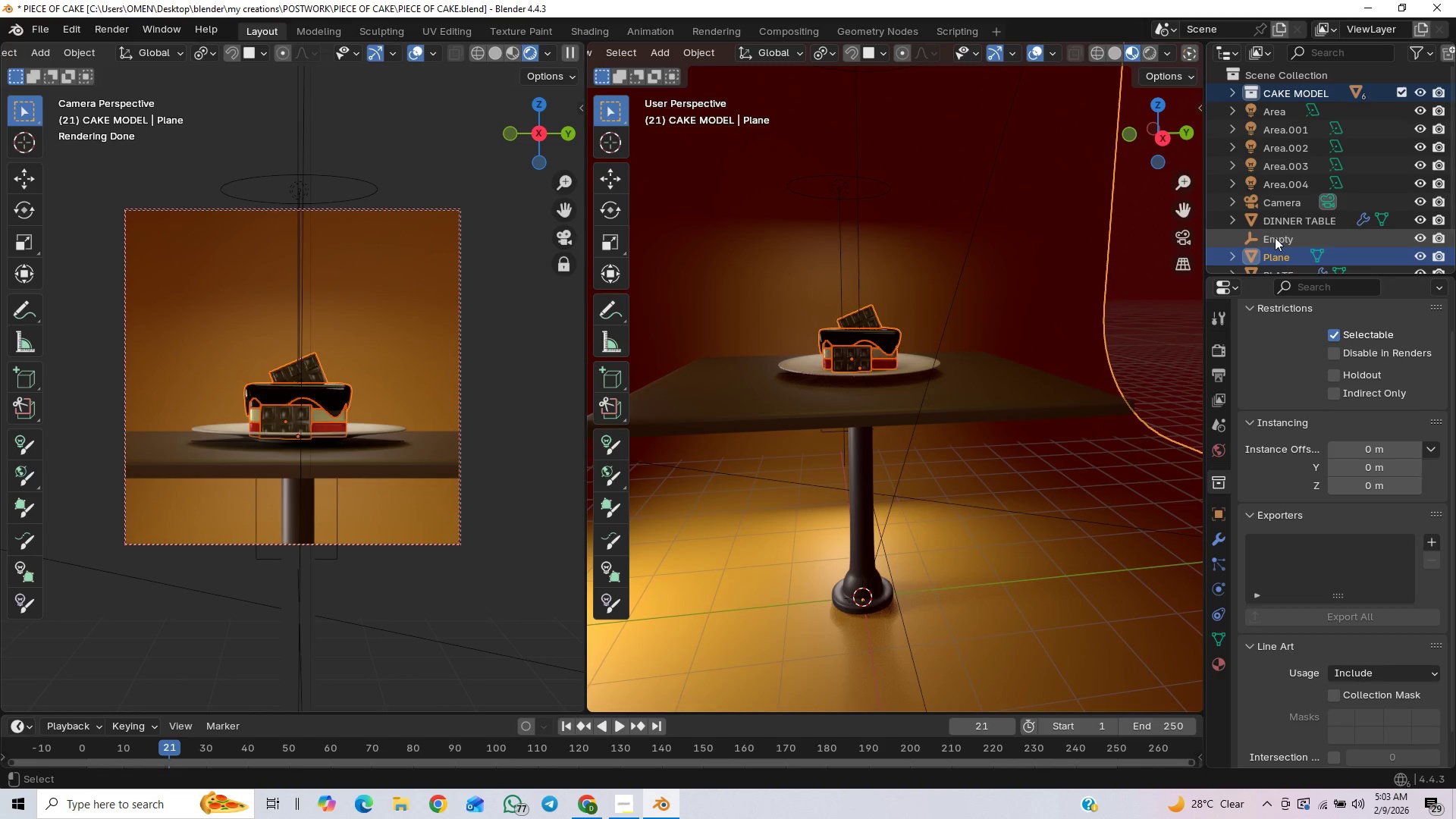 
hold_key(key=ControlLeft, duration=0.92)
 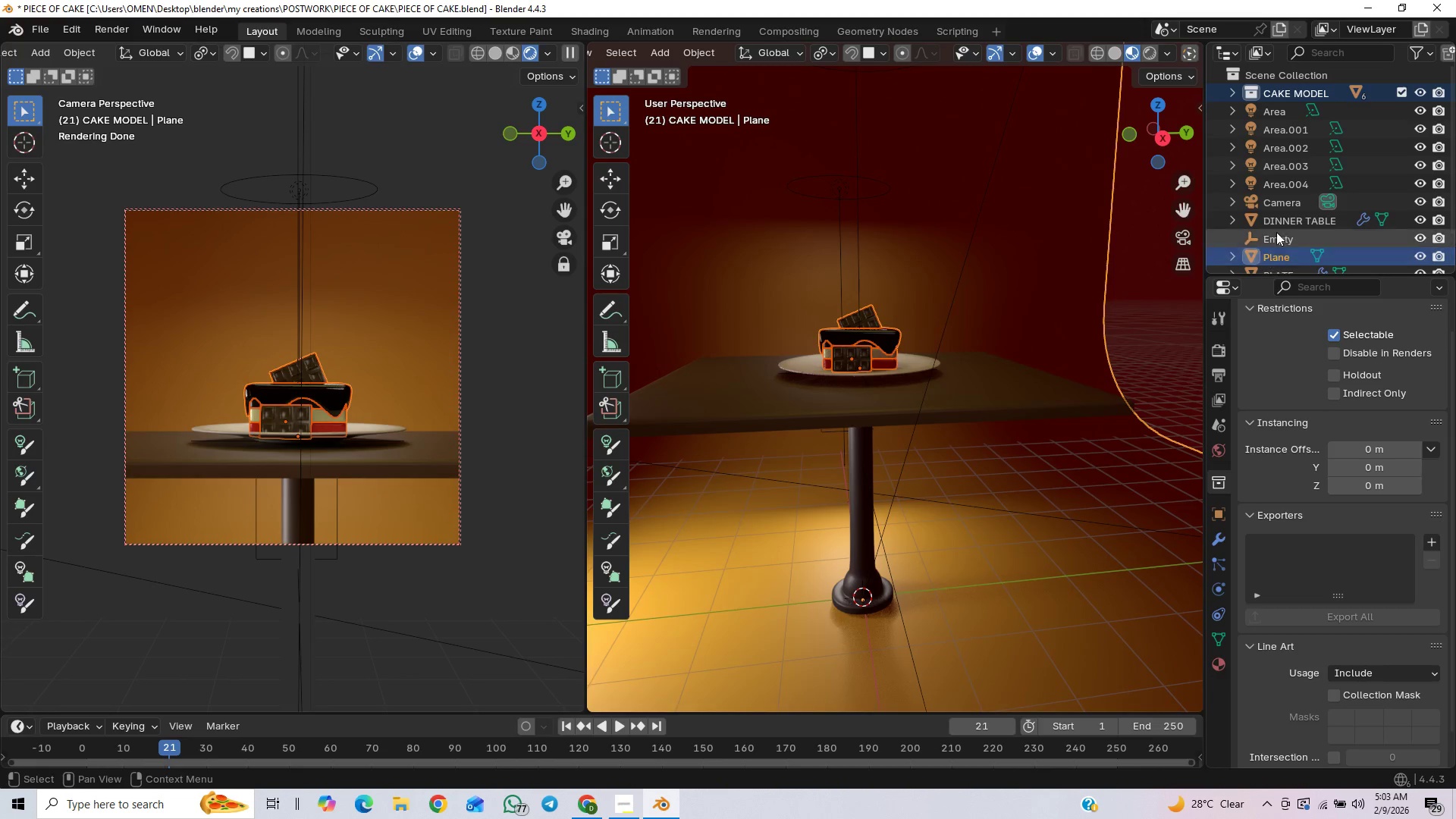 
scroll: coordinate [1279, 228], scroll_direction: down, amount: 2.0
 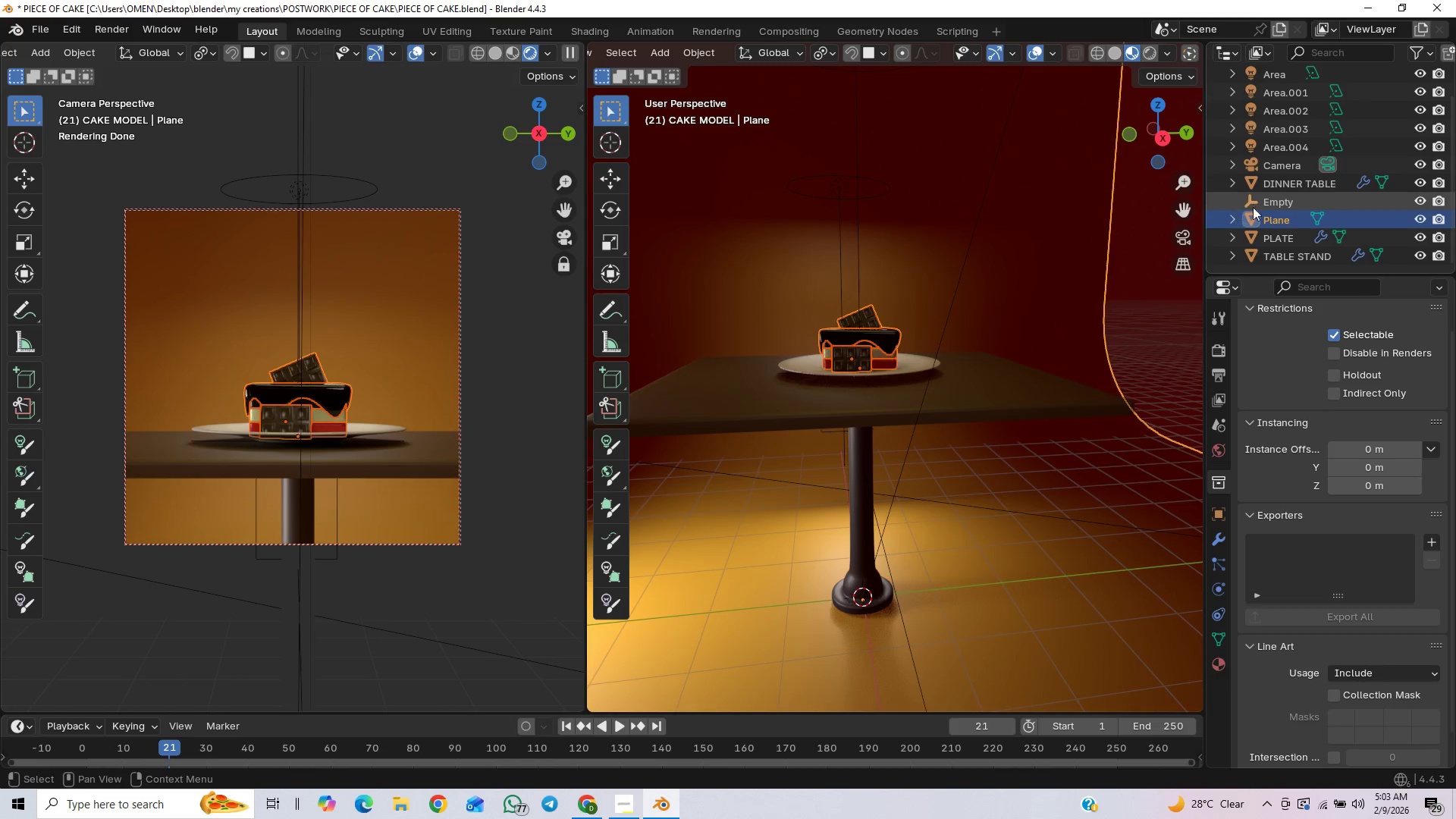 
key(Control+Z)
 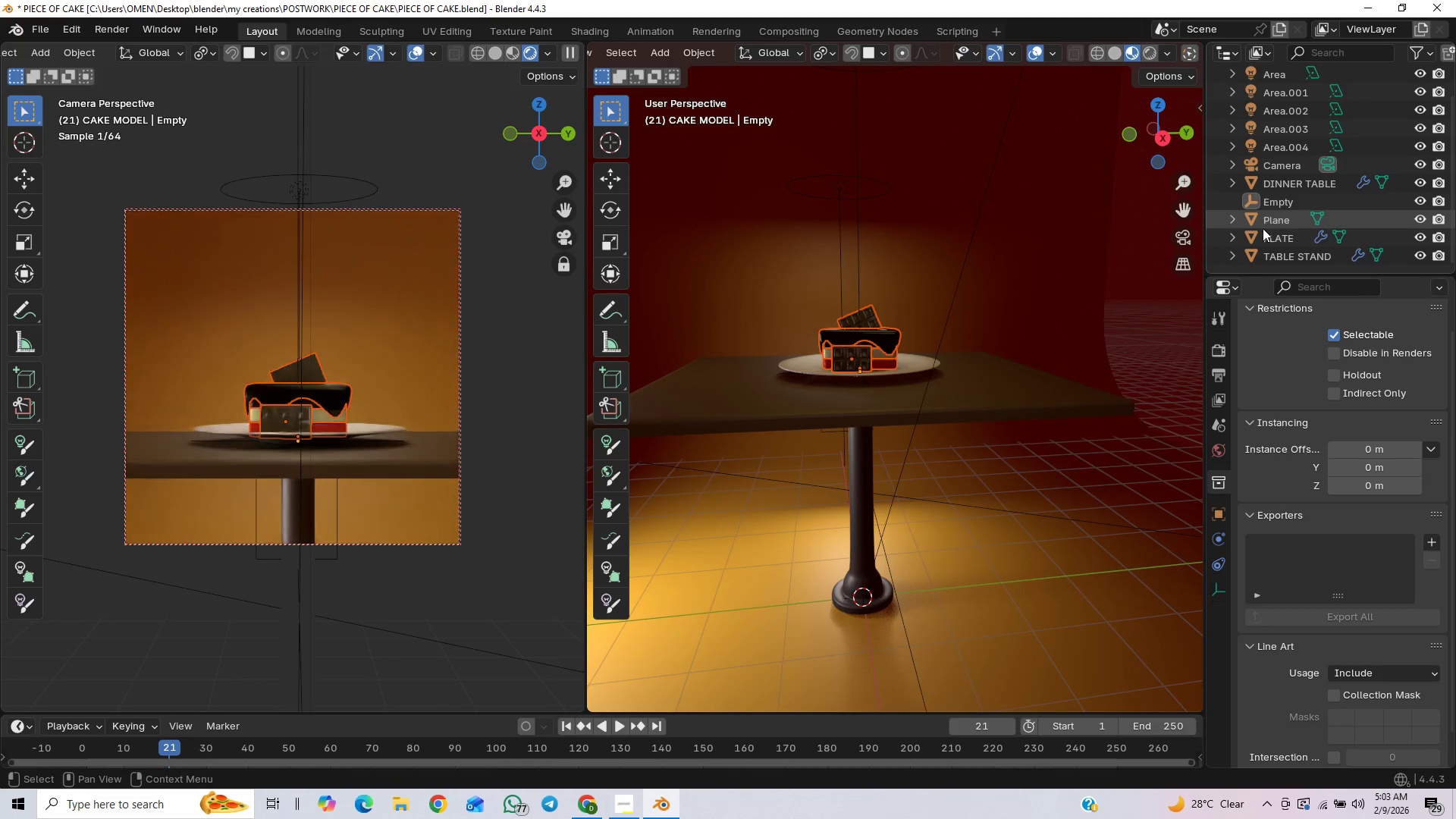 
scroll: coordinate [1278, 189], scroll_direction: up, amount: 3.0
 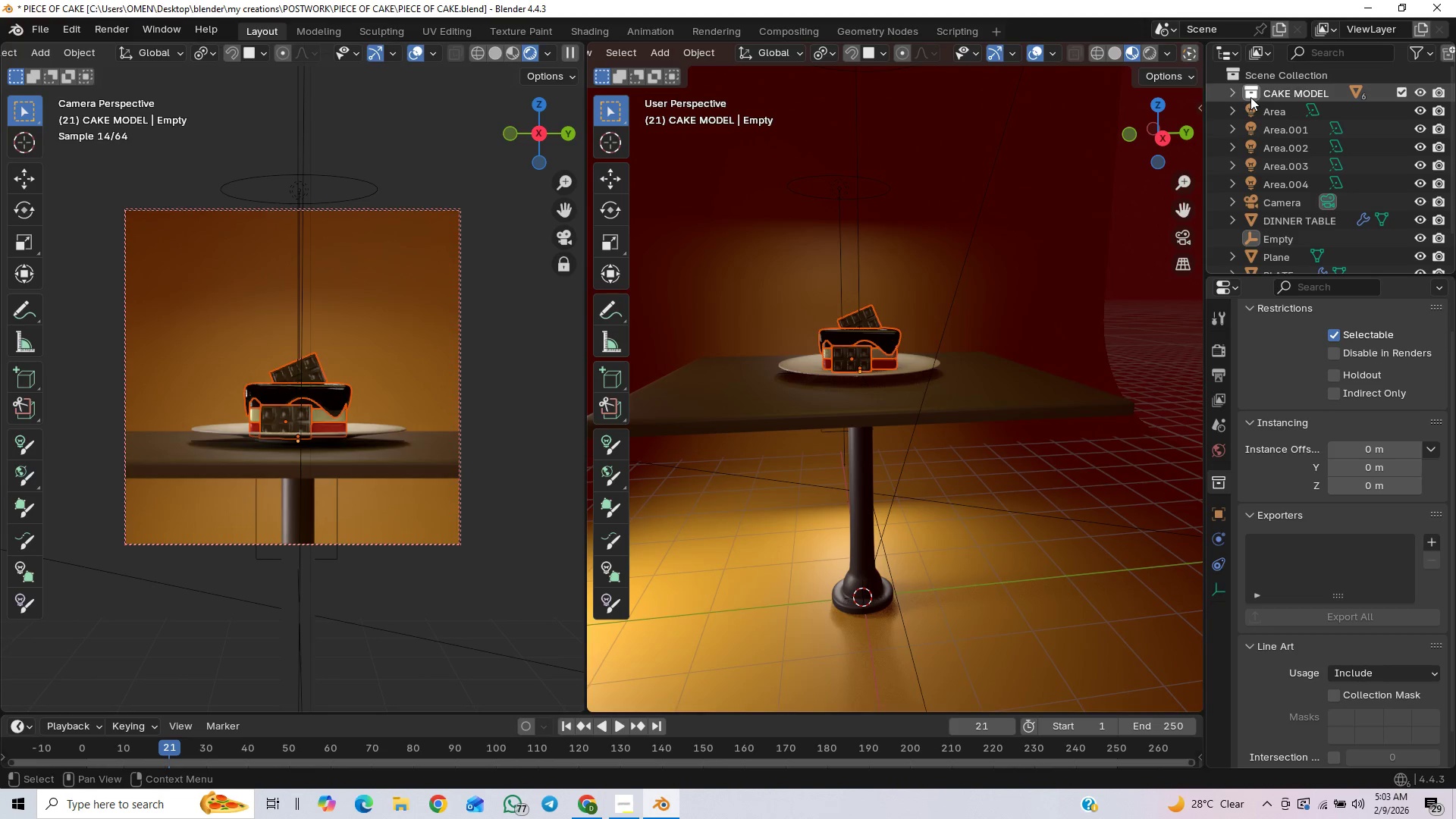 
hold_key(key=ControlLeft, duration=1.53)
 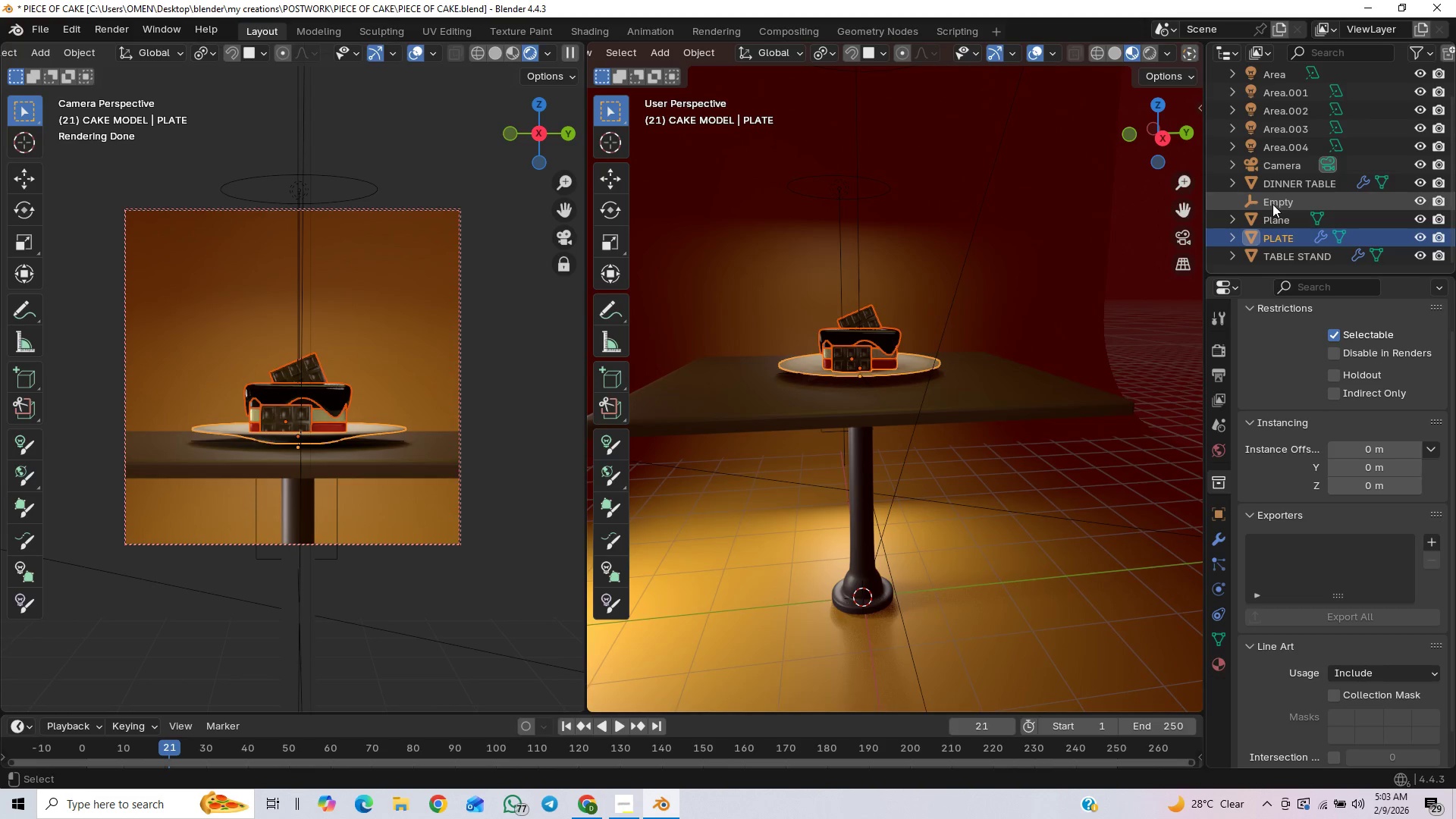 
scroll: coordinate [1291, 199], scroll_direction: down, amount: 5.0
 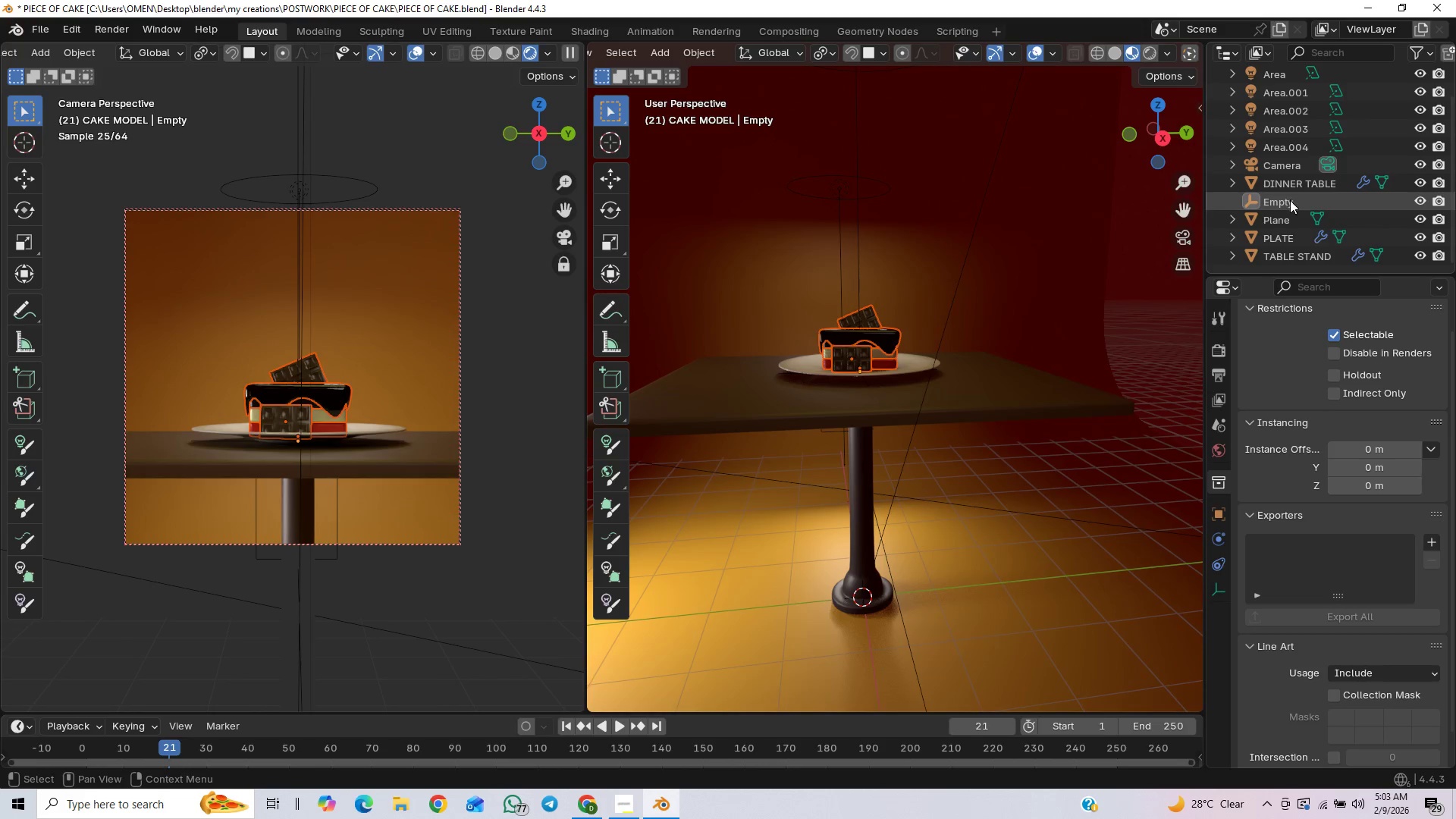 
left_click([1271, 238])
 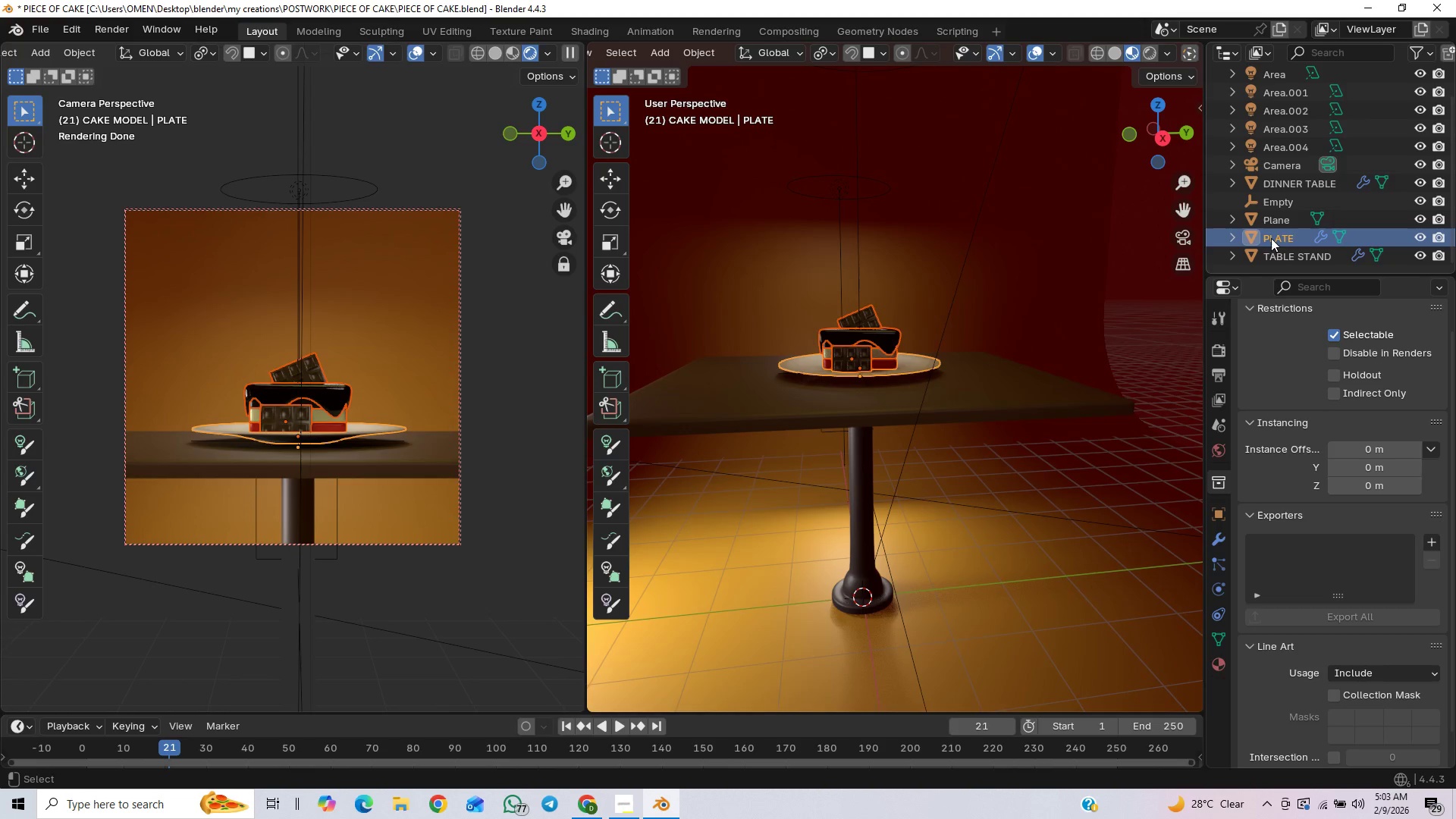 
hold_key(key=ControlLeft, duration=1.5)
left_click([1272, 203])
 